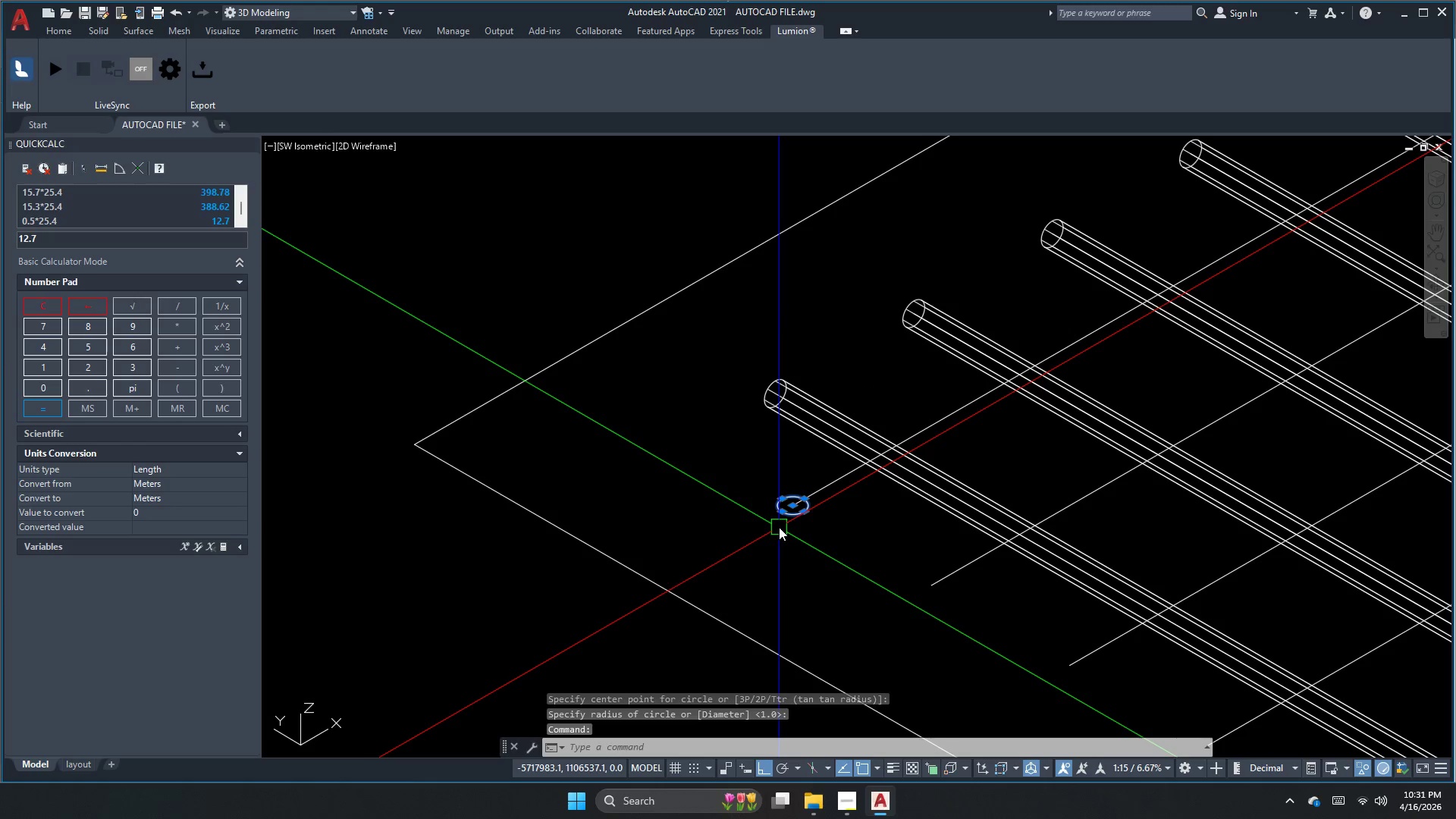 
type(swe)
 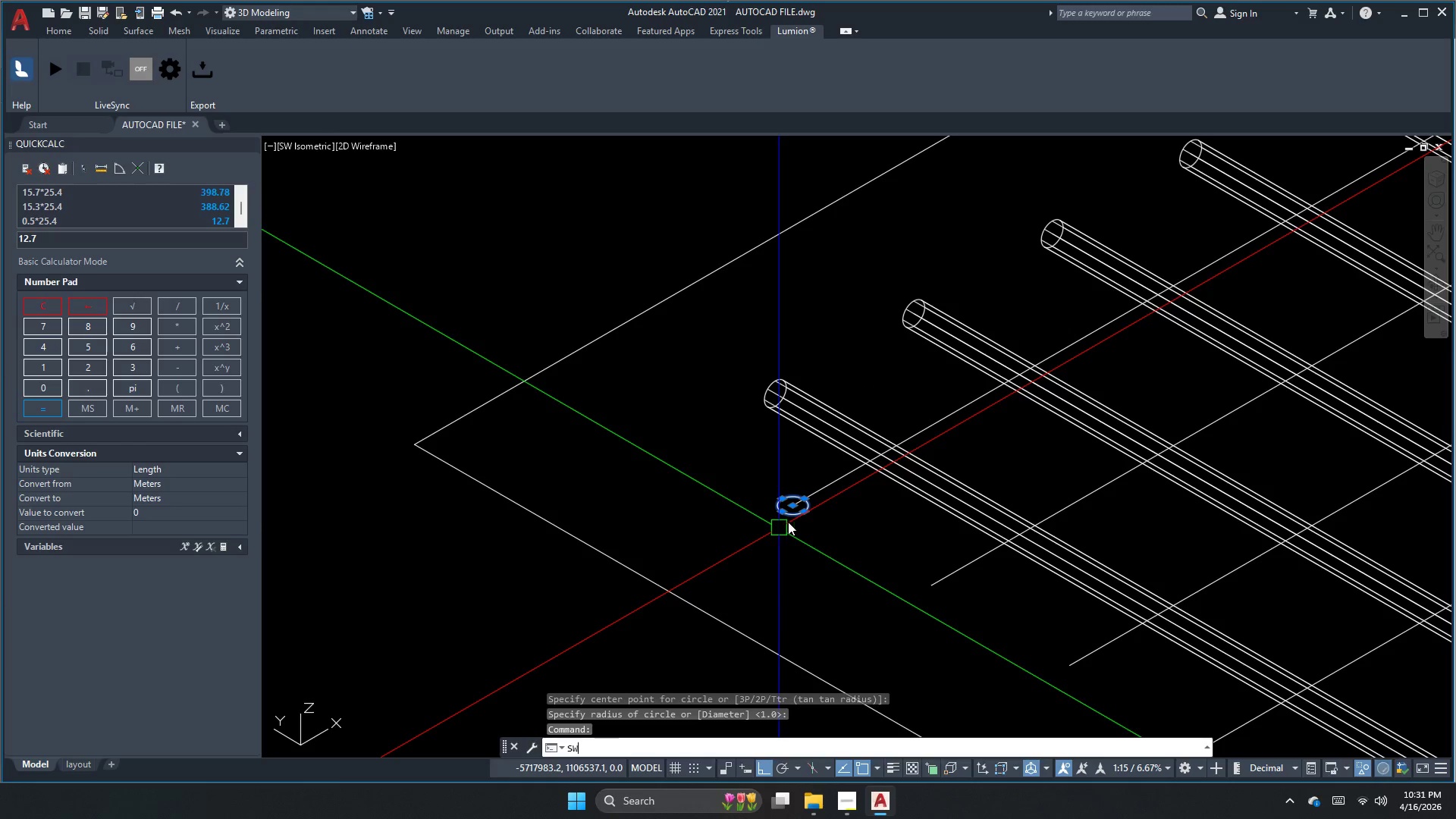 
key(E)
 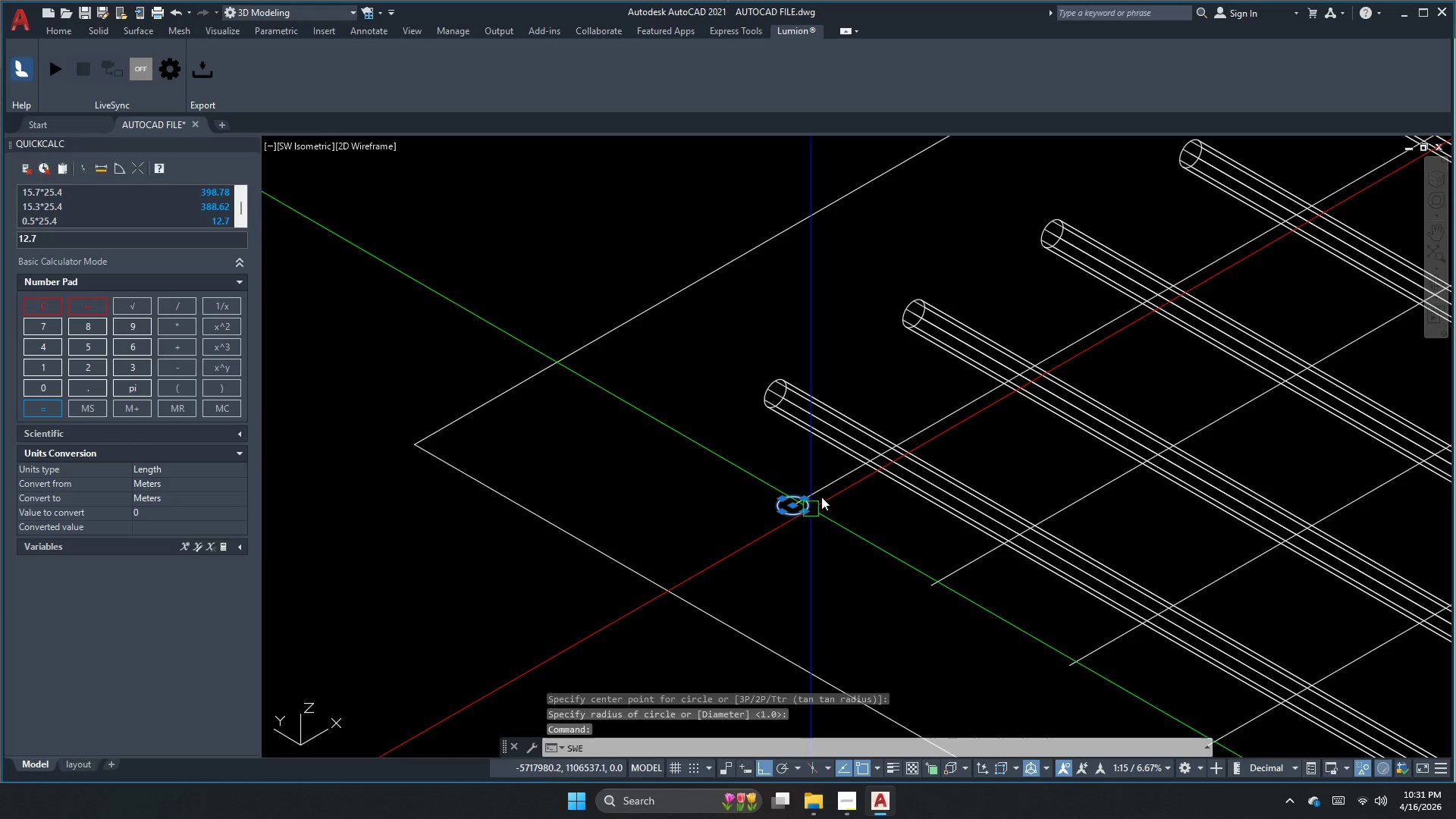 
key(Space)
 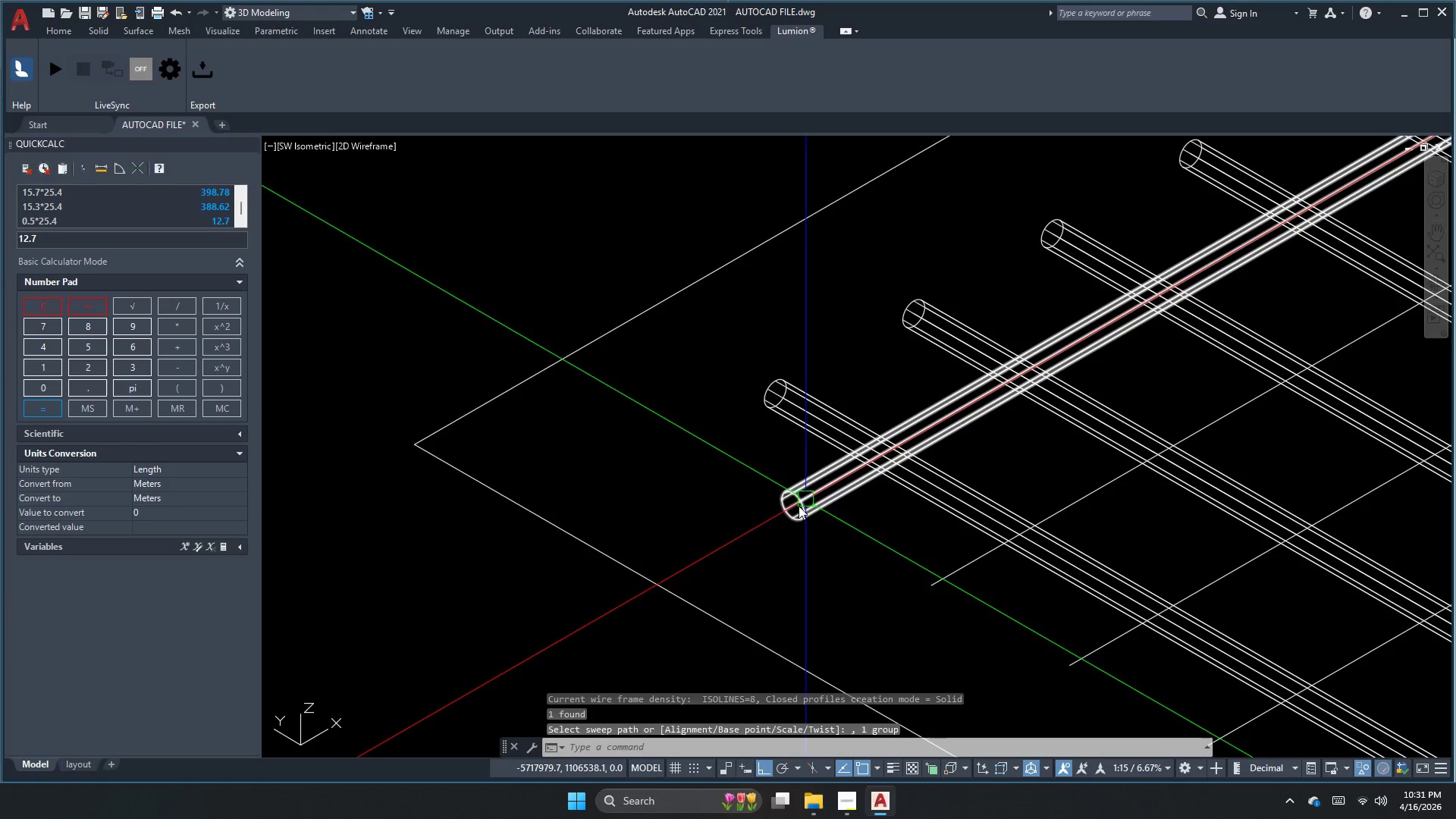 
key(Escape)
 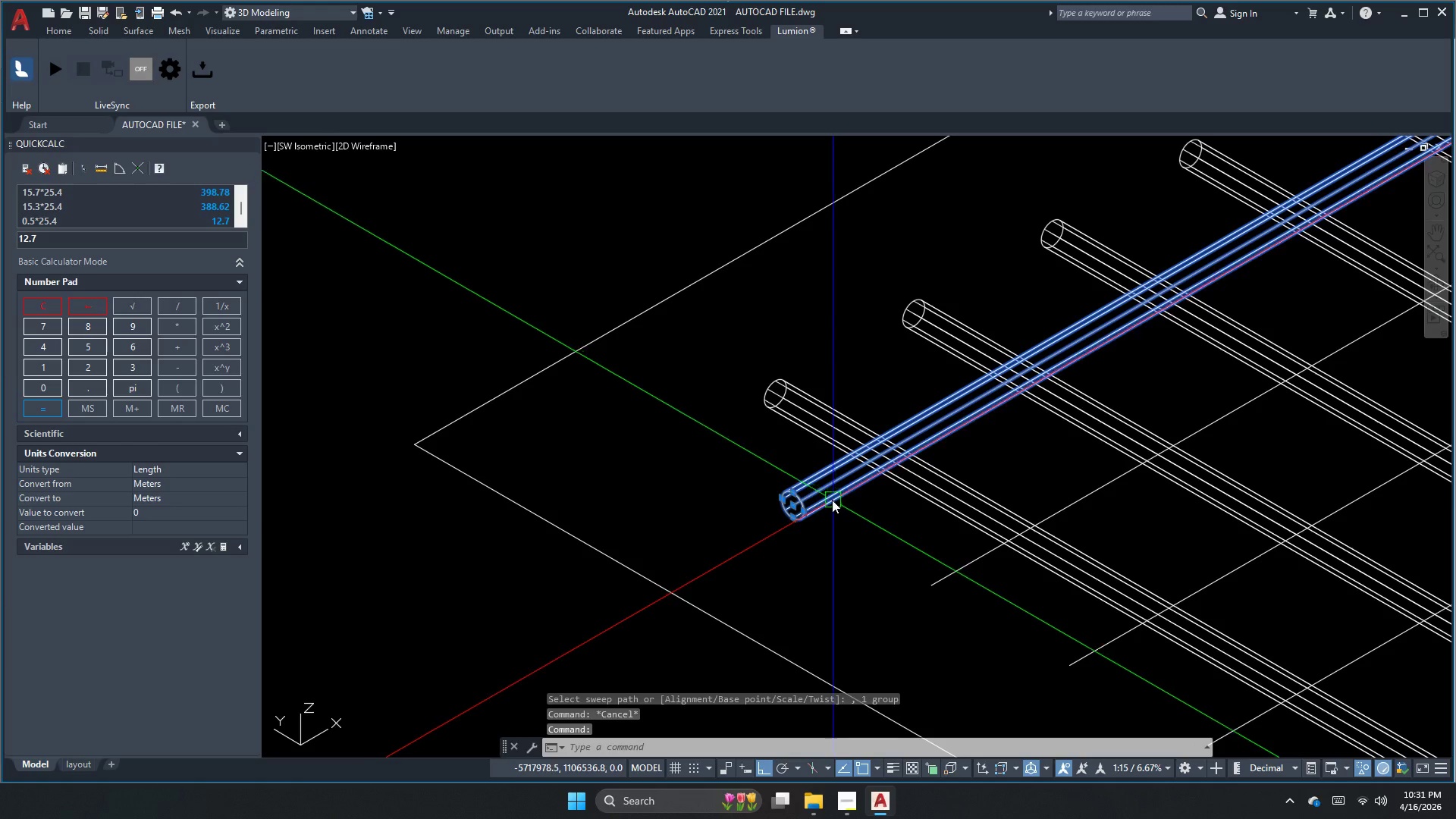 
key(Escape)
 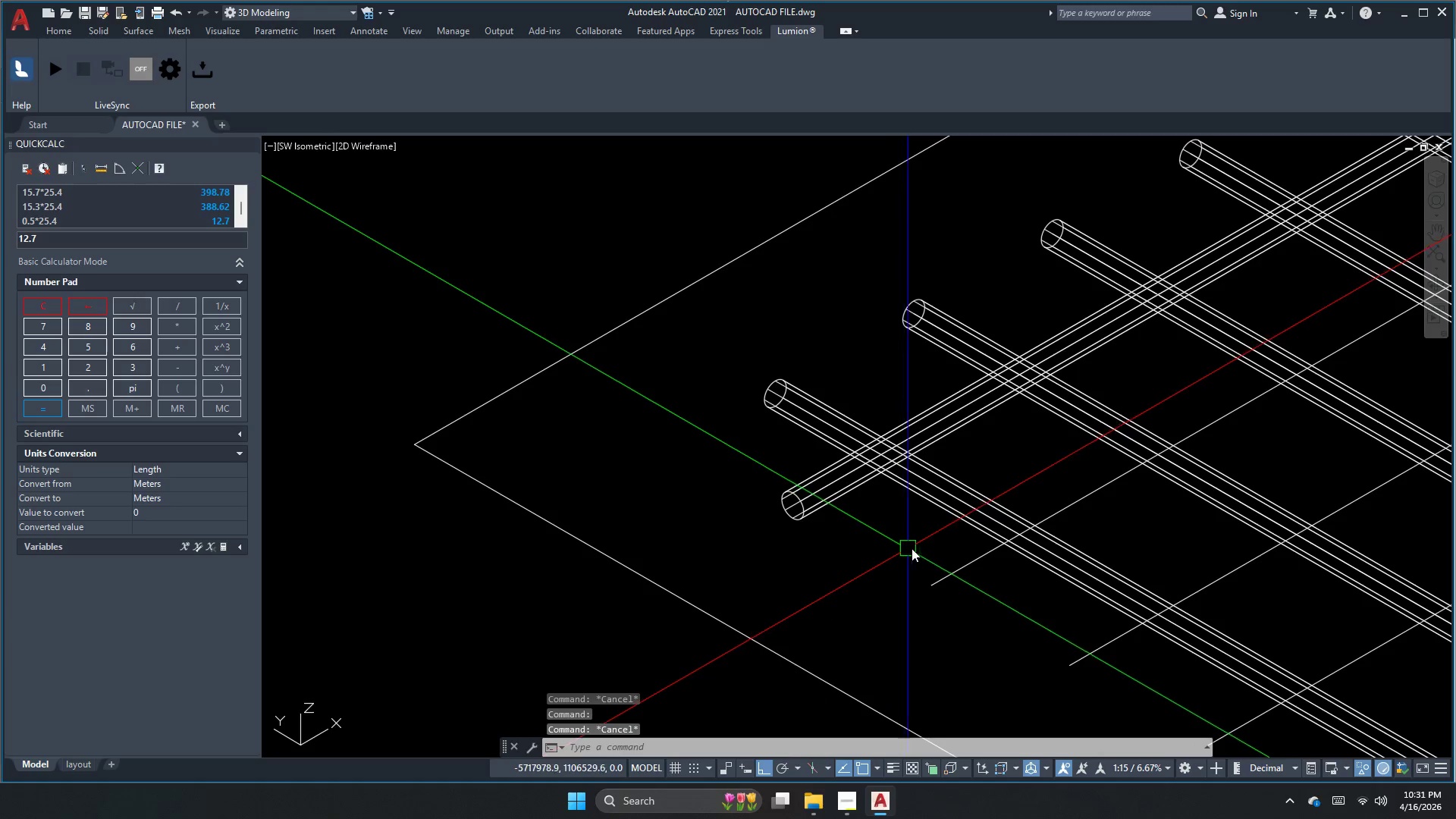 
key(Control+G)
 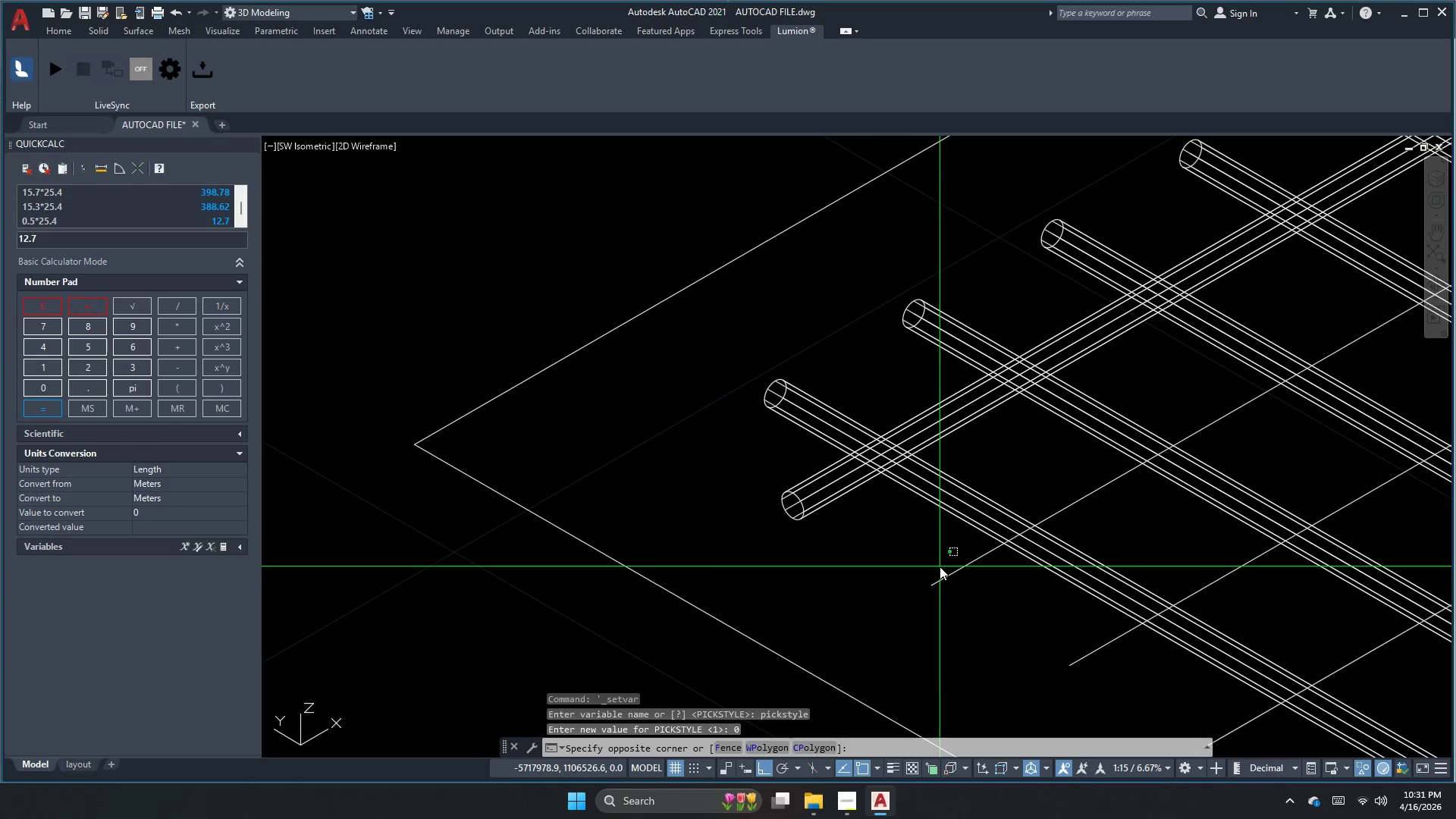 
key(Control+H)
 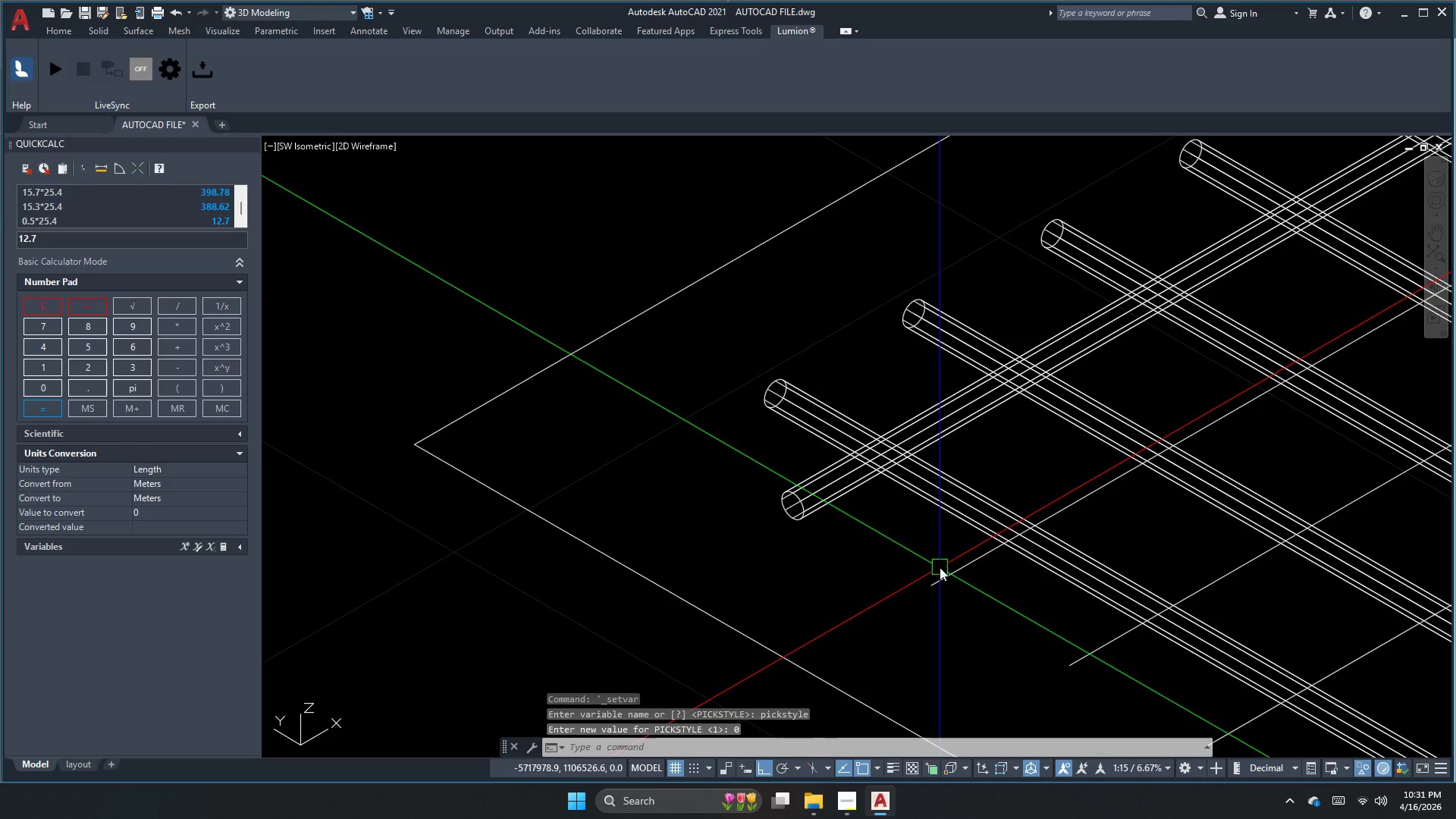 
left_click([940, 566])
 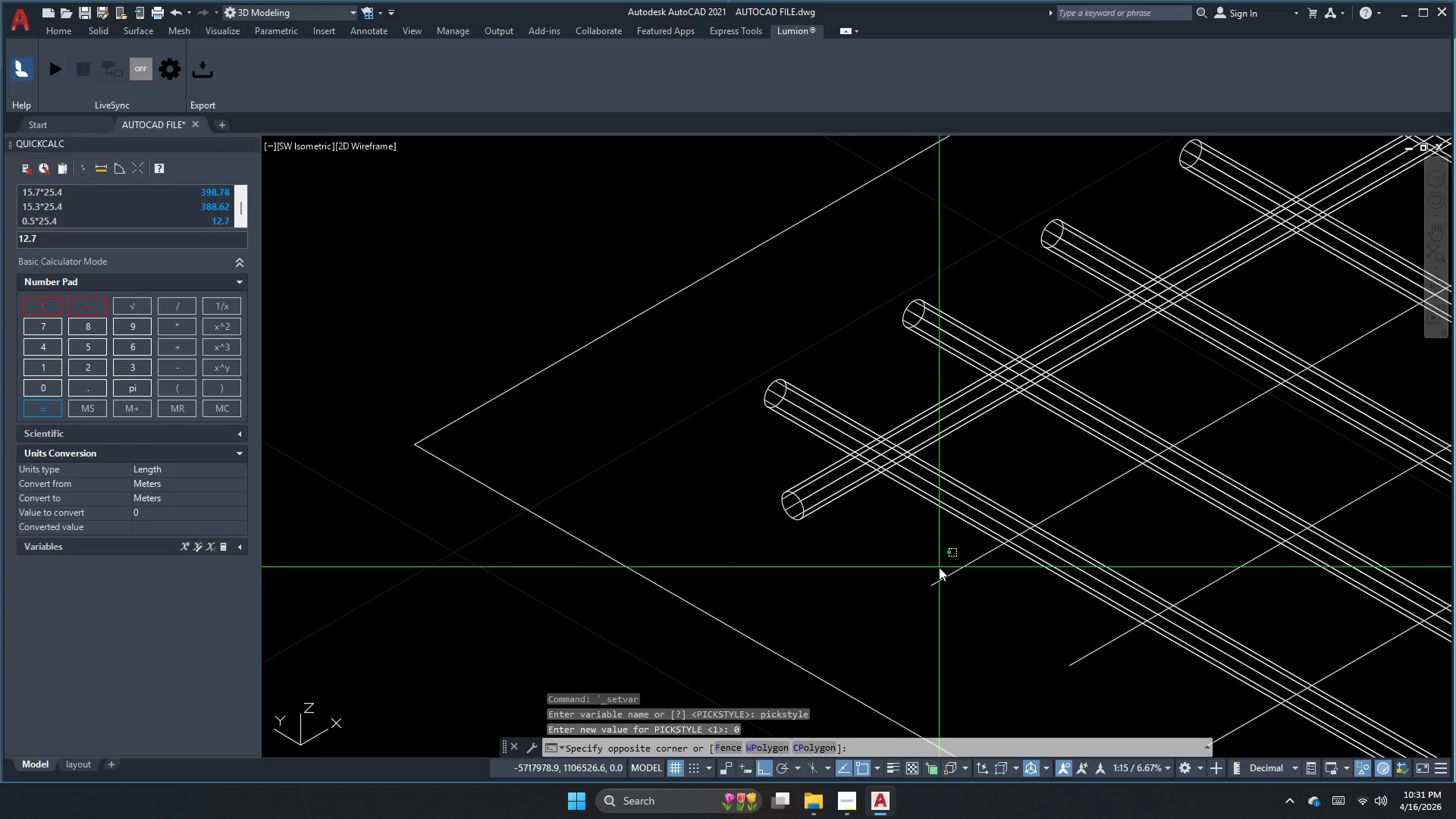 
key(Escape)
 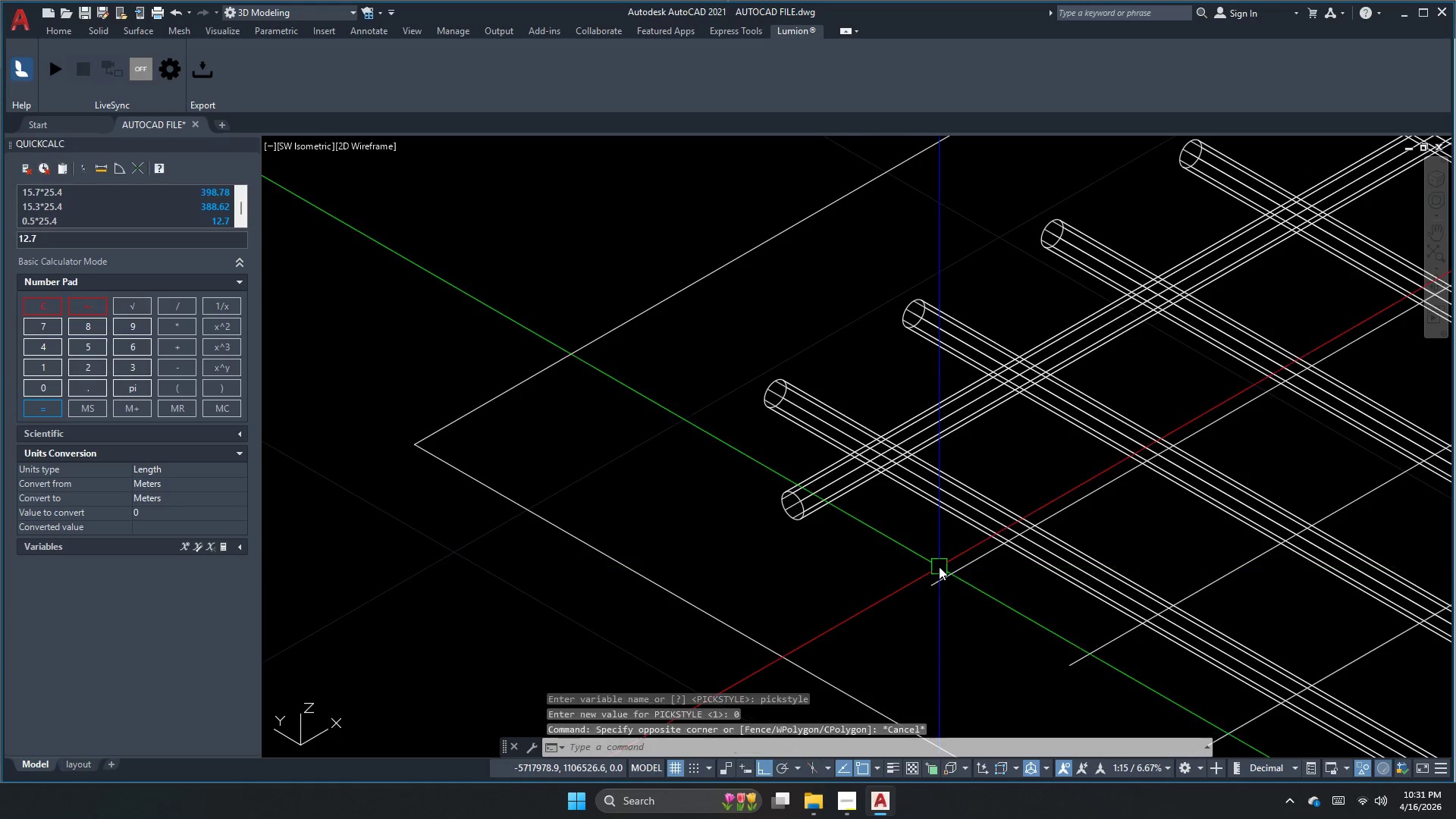 
key(Escape)
 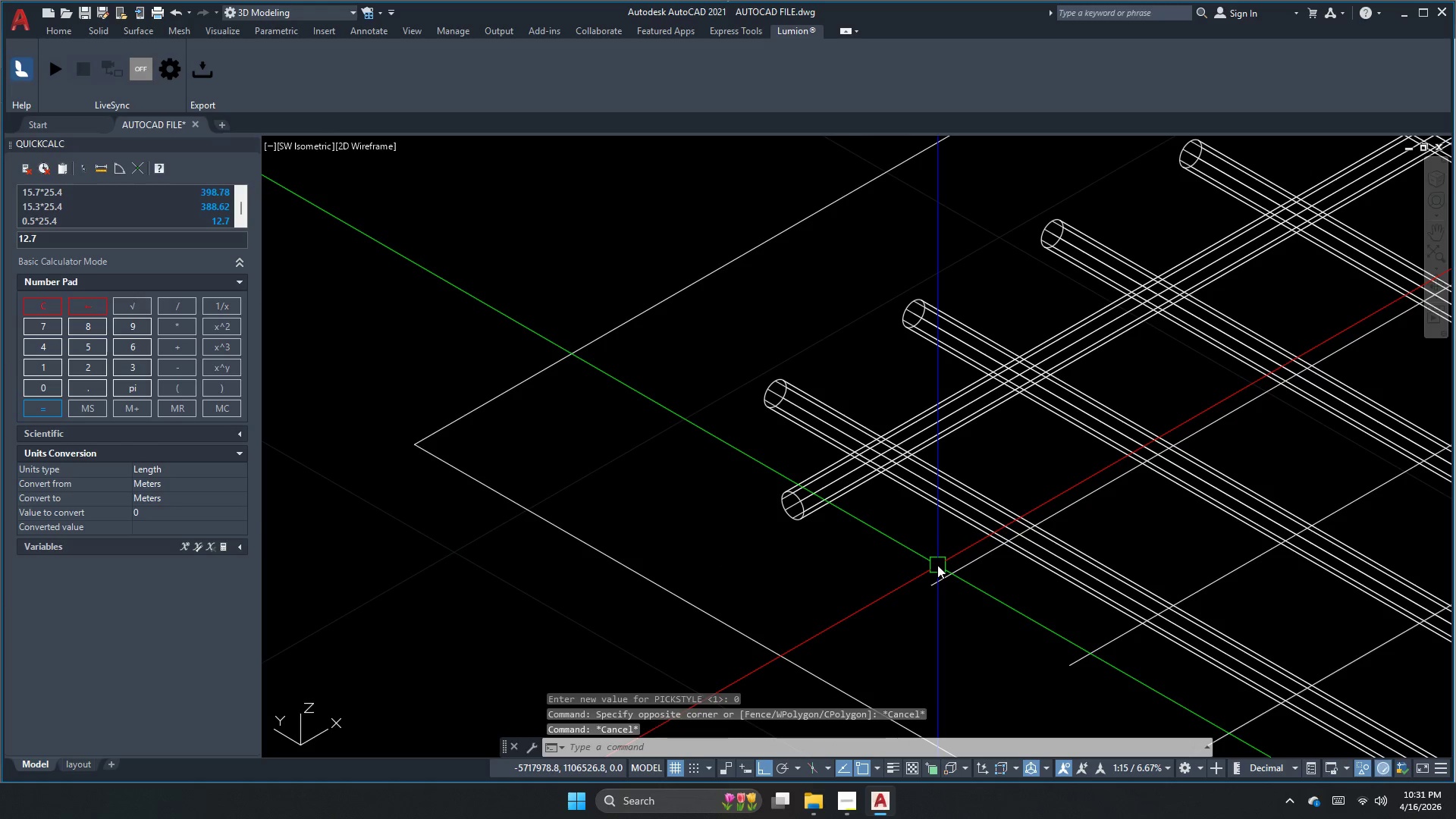 
key(Control+G)
 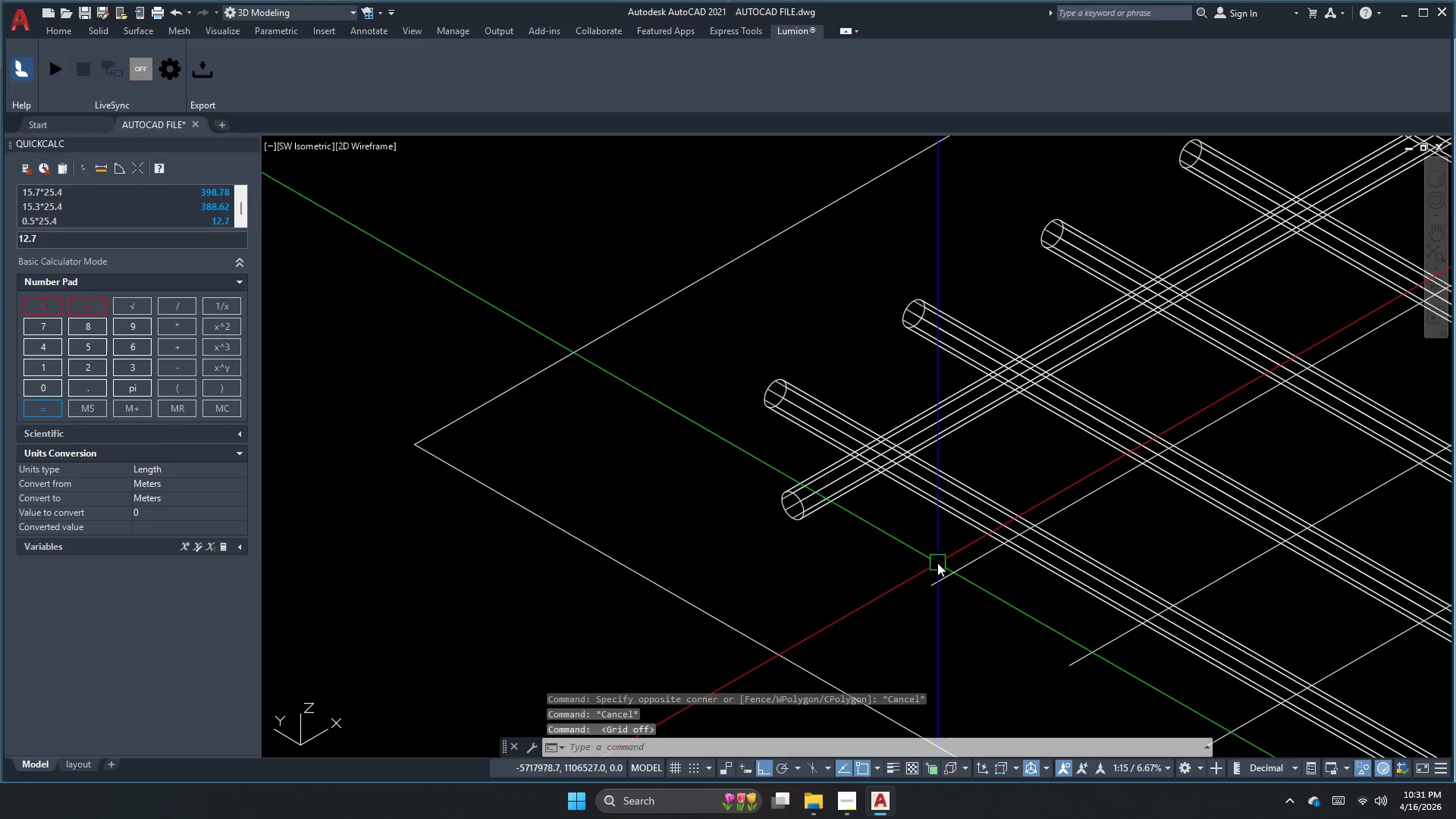 
key(Control+H)
 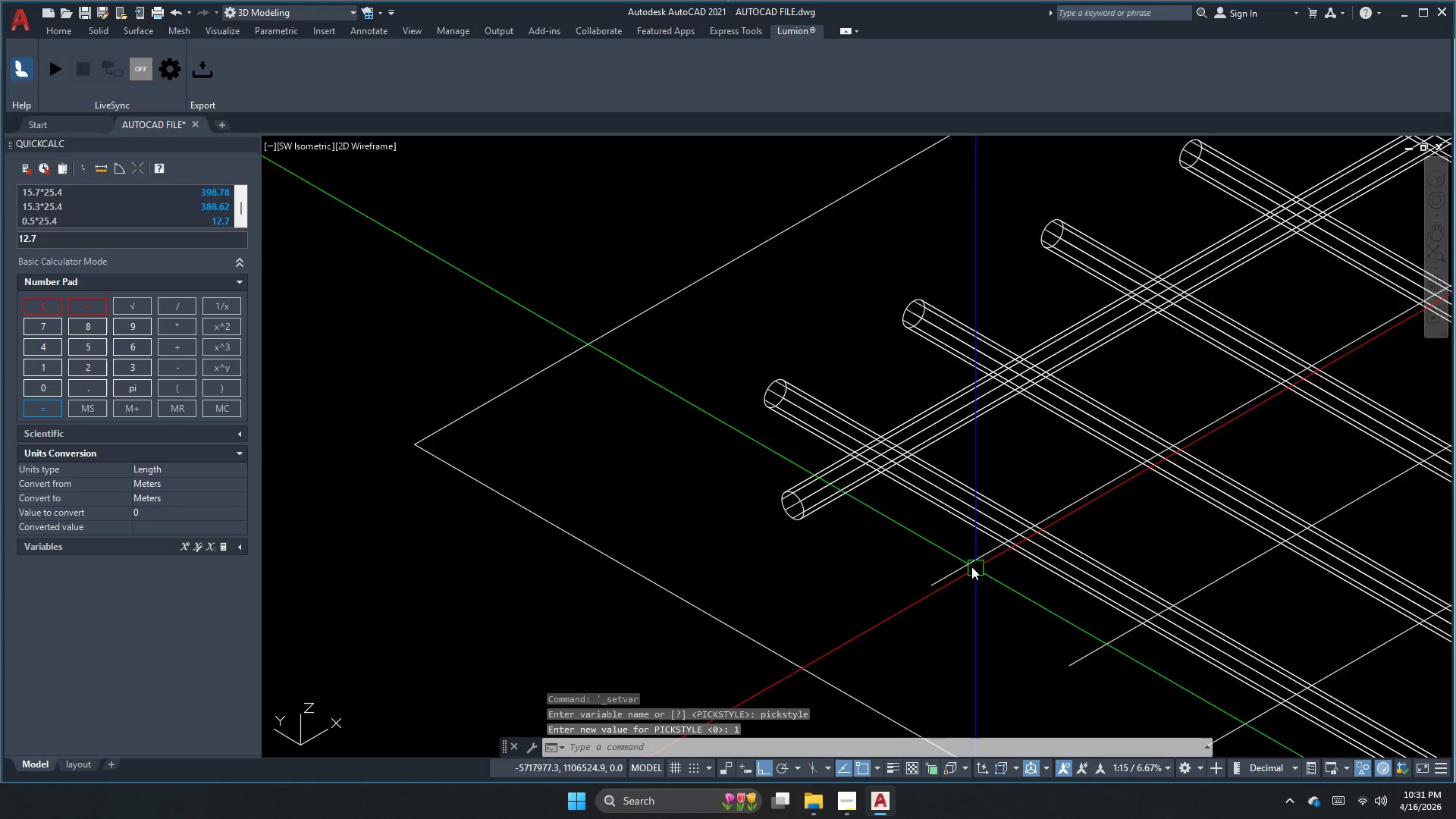 
left_click([968, 566])
 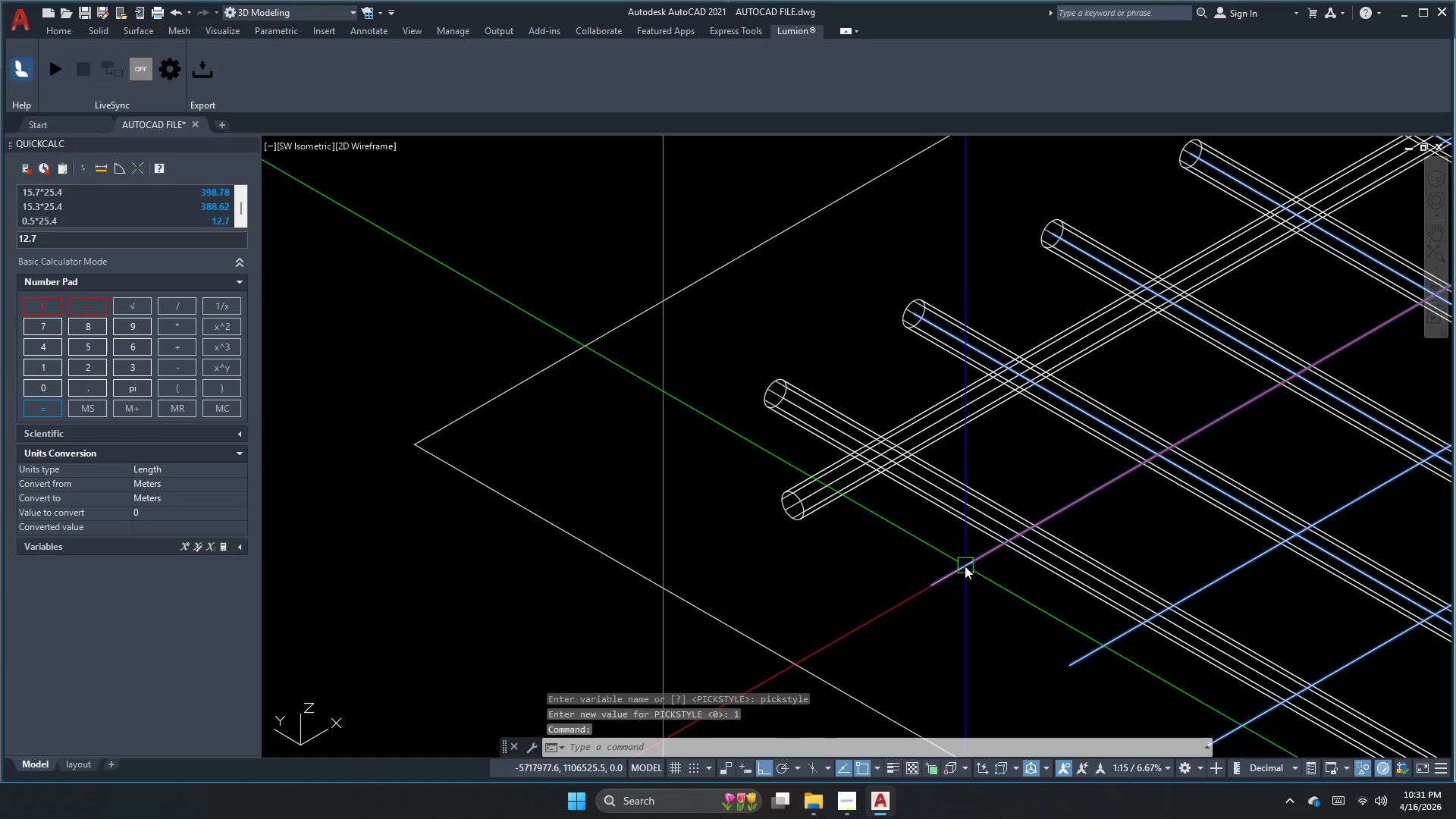 
scroll: coordinate [852, 474], scroll_direction: down, amount: 5.0
 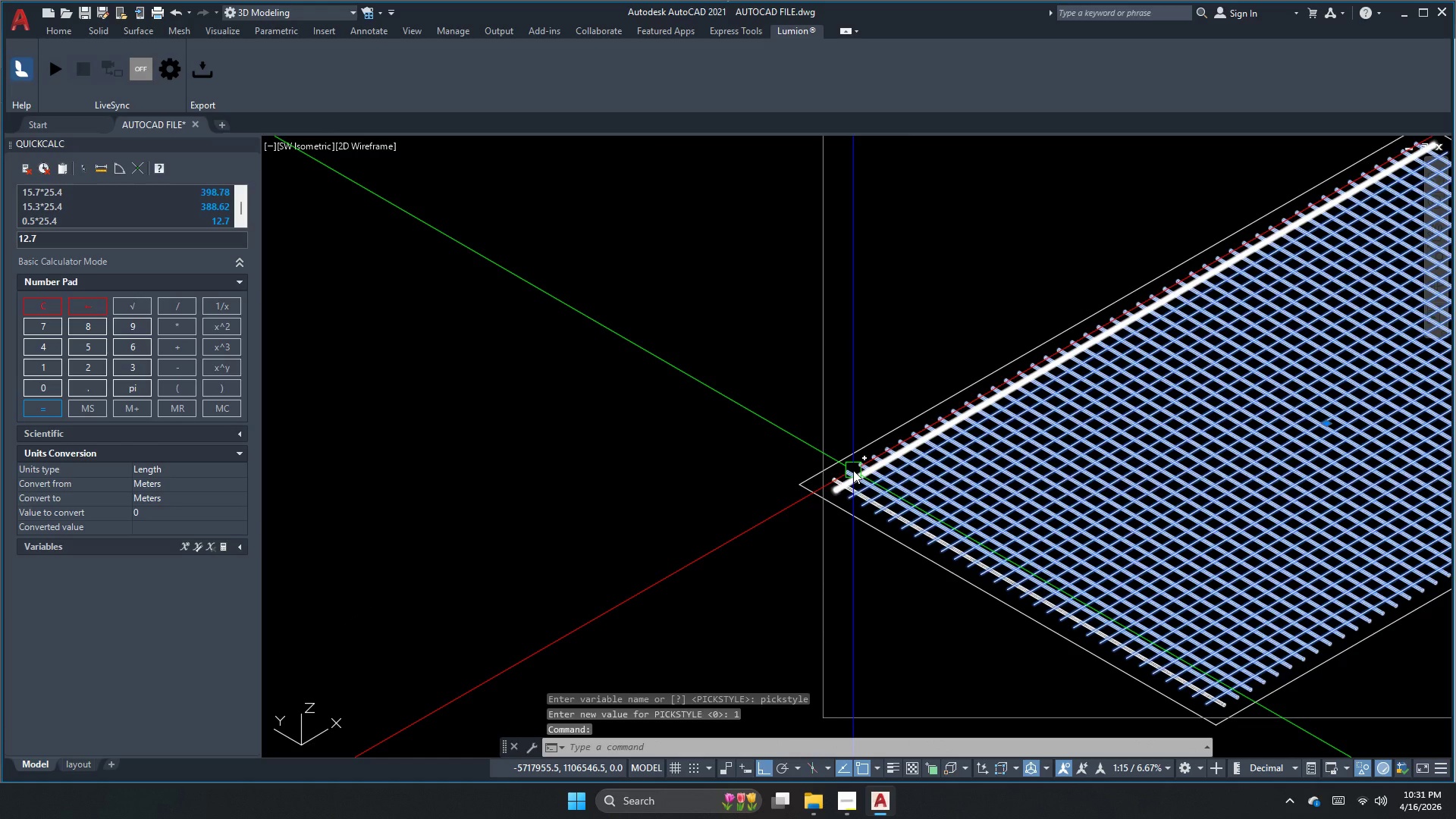 
key(Escape)
 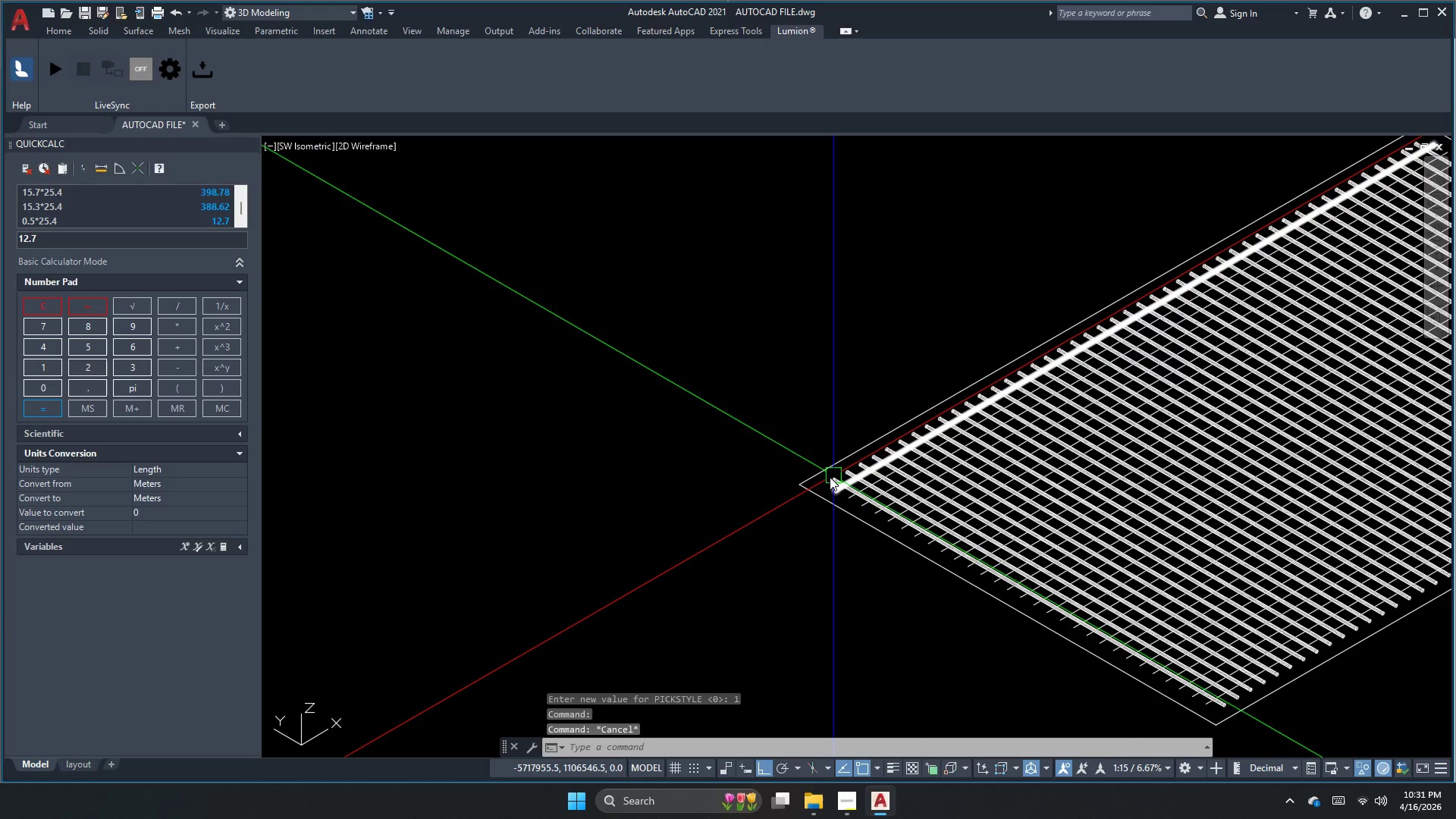 
key(Escape)
 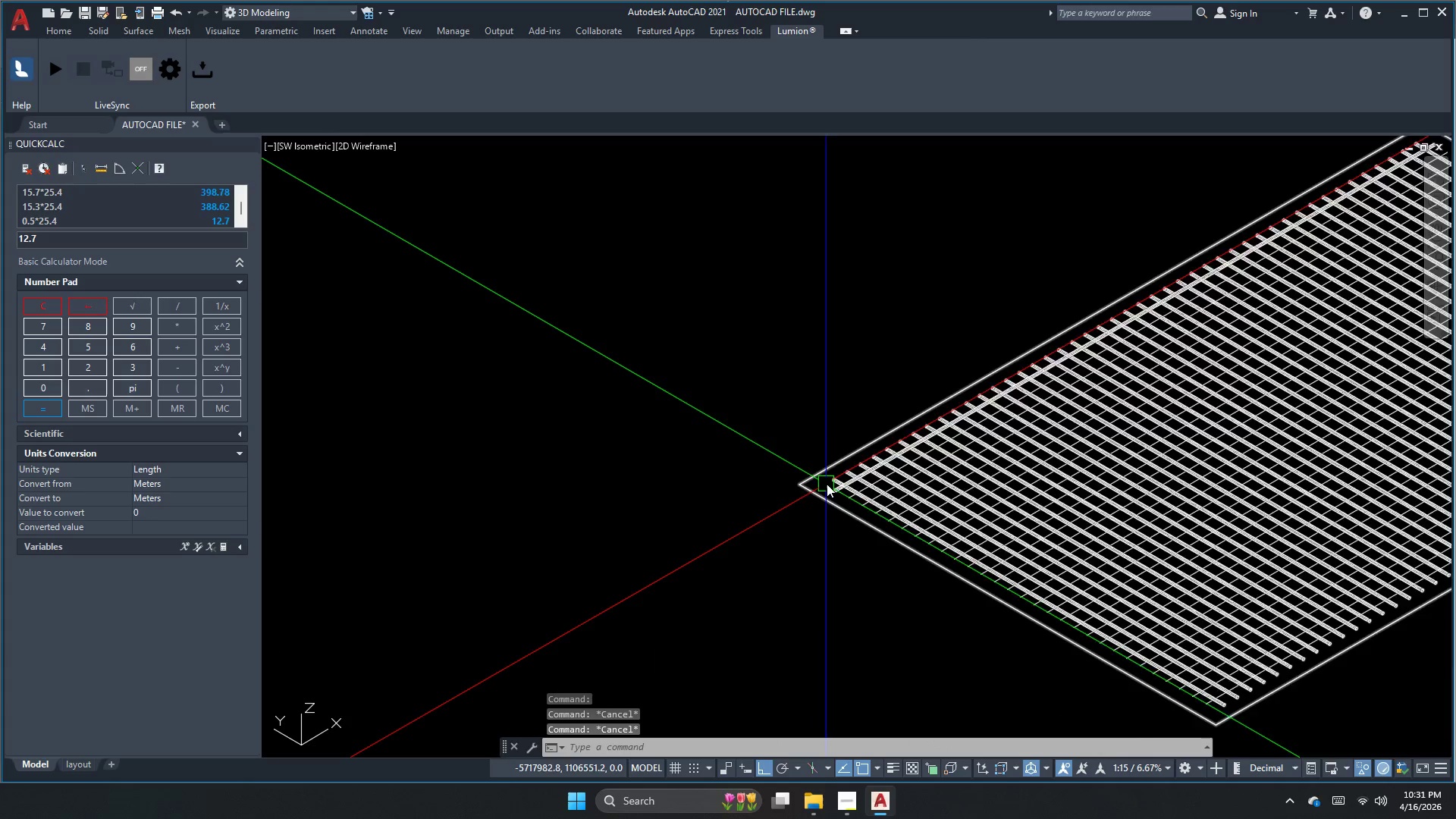 
scroll: coordinate [827, 485], scroll_direction: up, amount: 4.0
 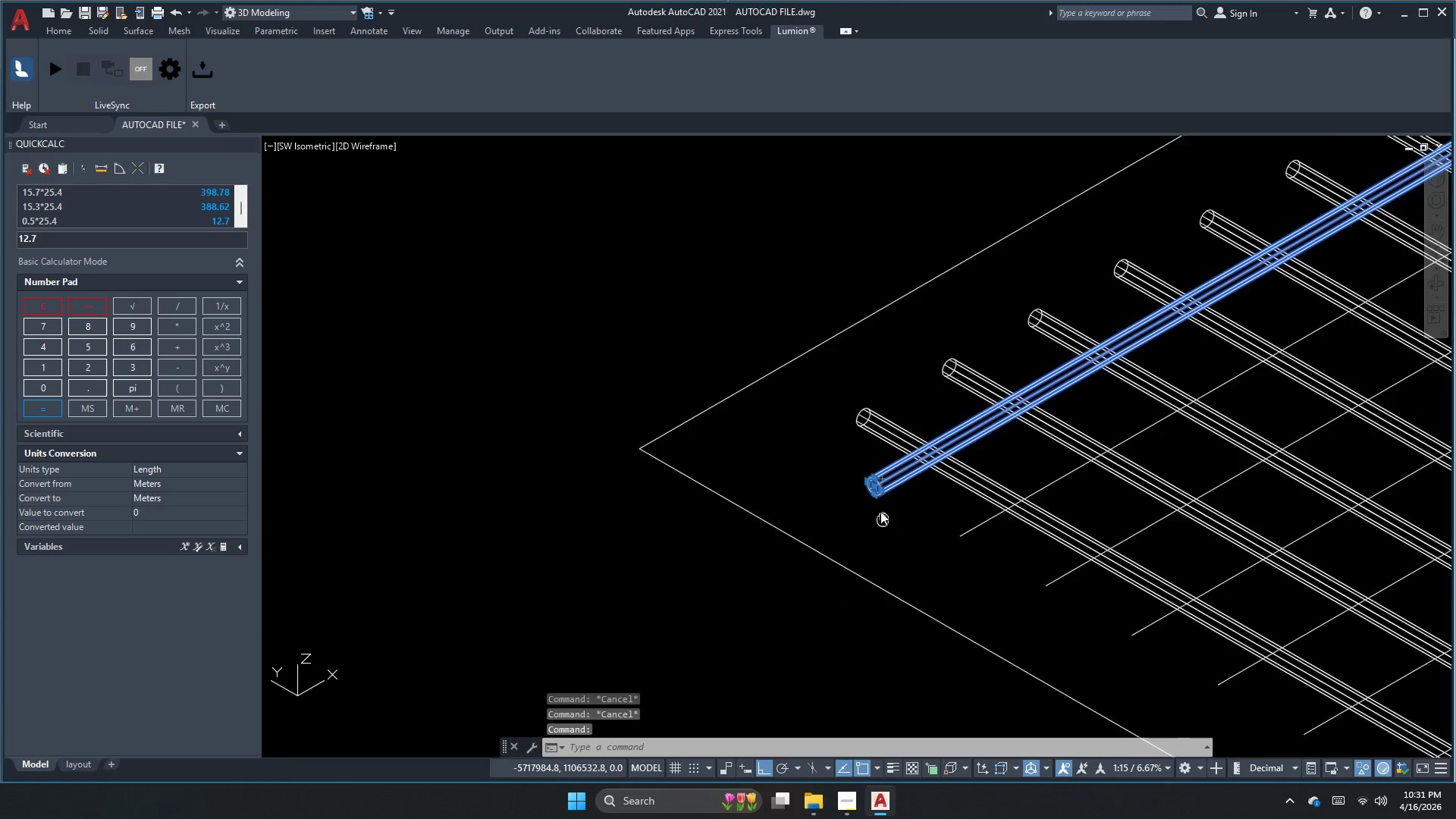 
type(co )
 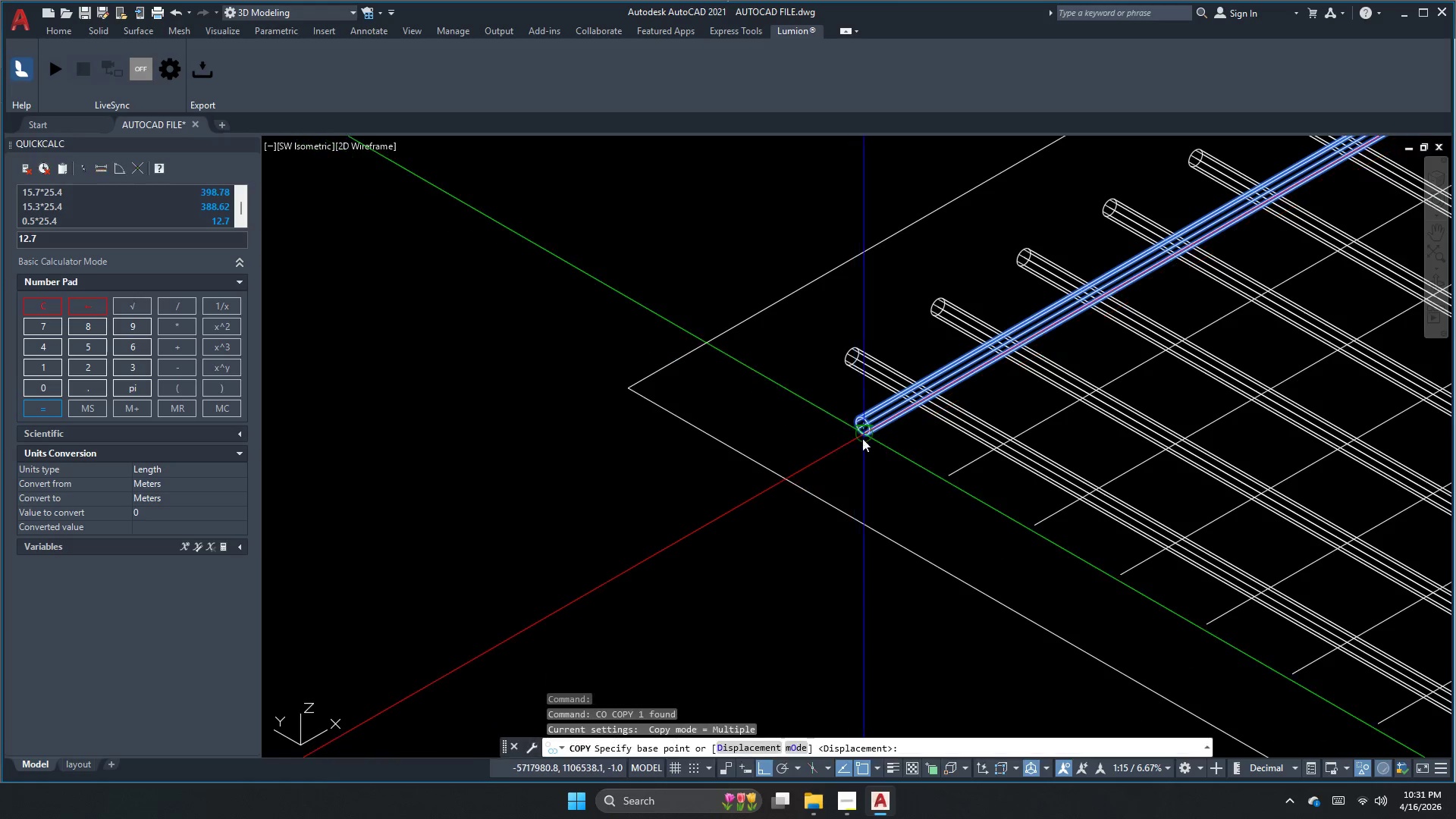 
scroll: coordinate [860, 431], scroll_direction: up, amount: 1.0
 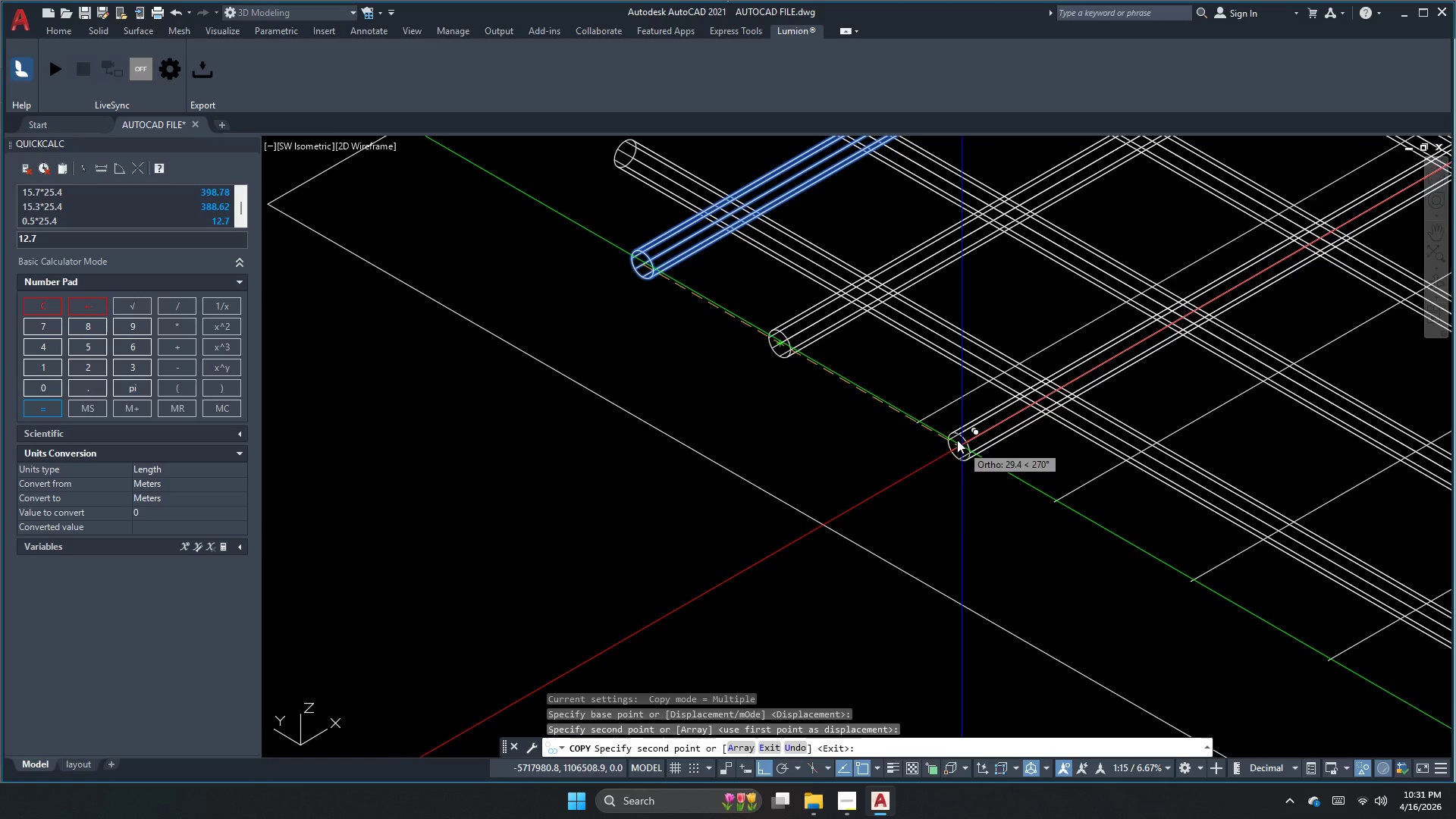 
left_click([919, 419])
 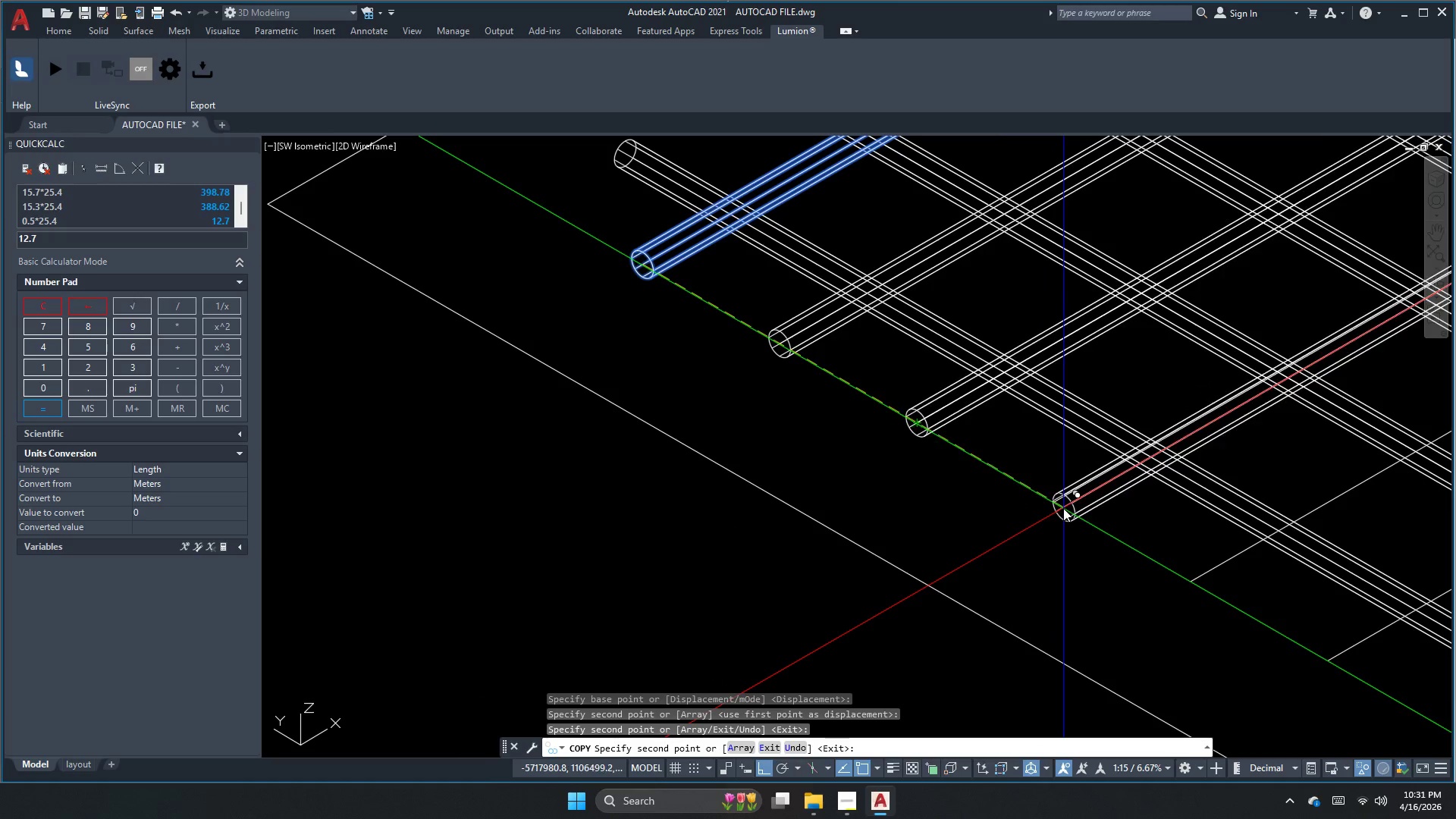 
left_click([1056, 505])
 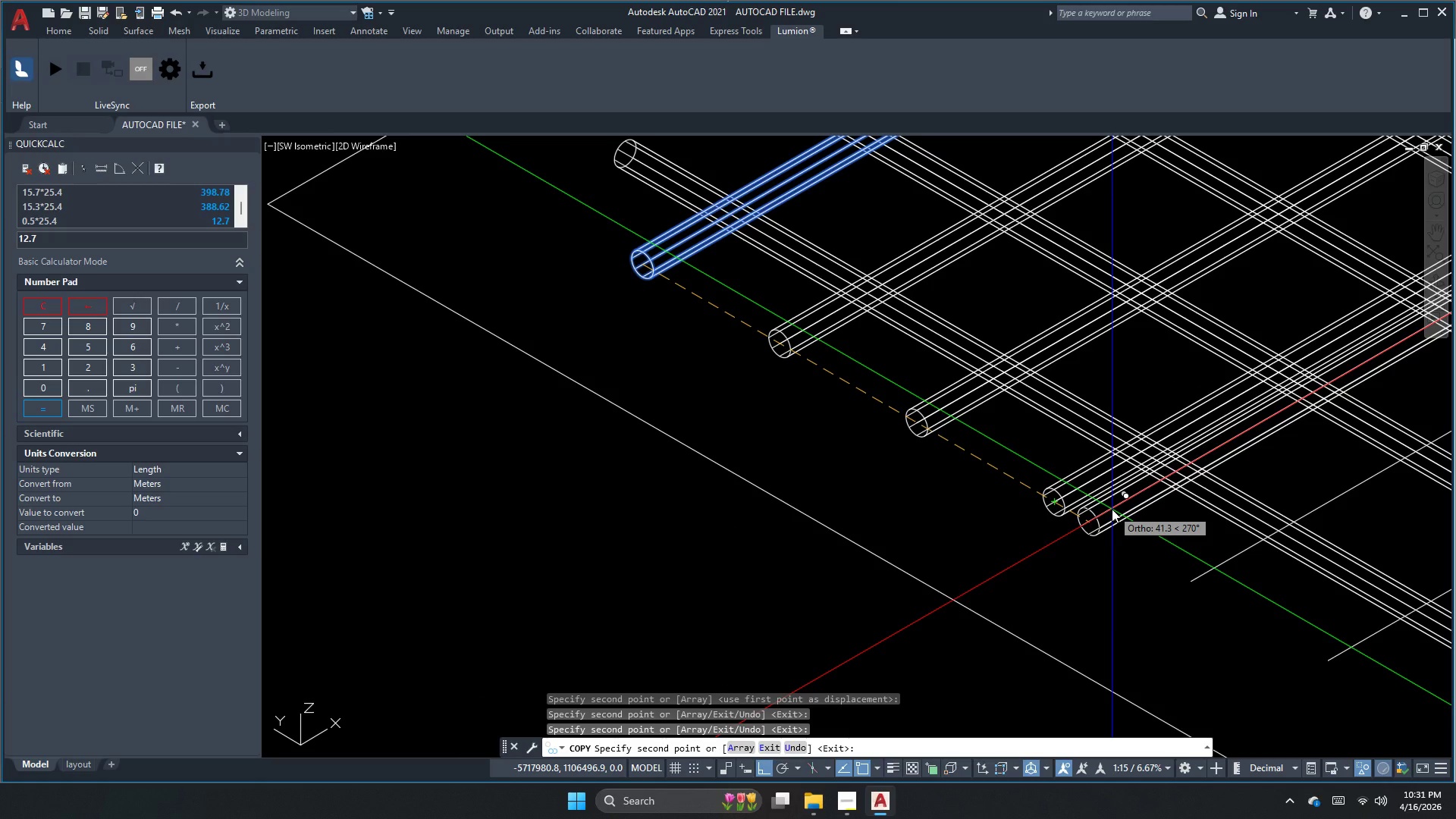 
wait(5.78)
 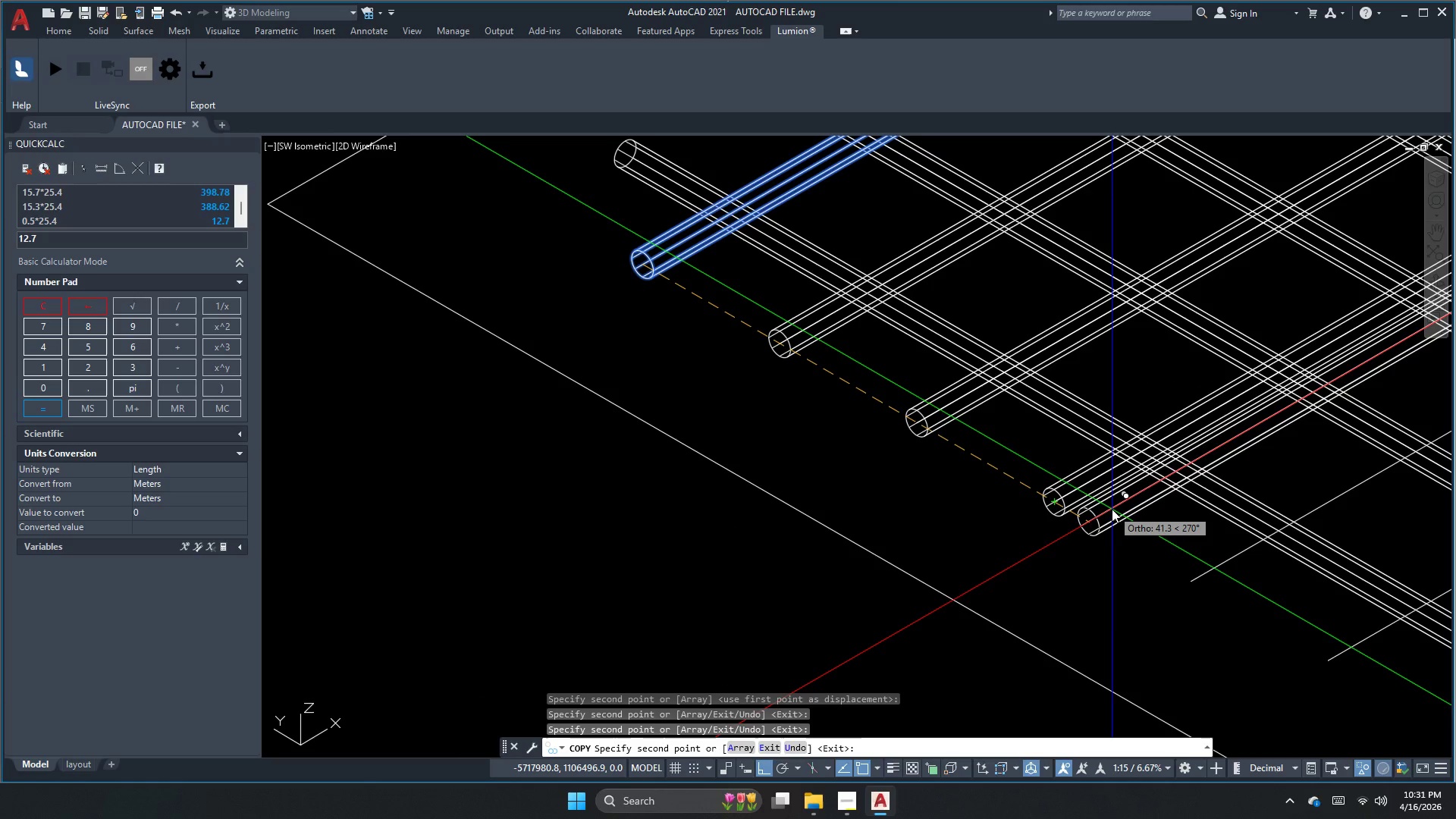 
scroll: coordinate [932, 488], scroll_direction: down, amount: 2.0
 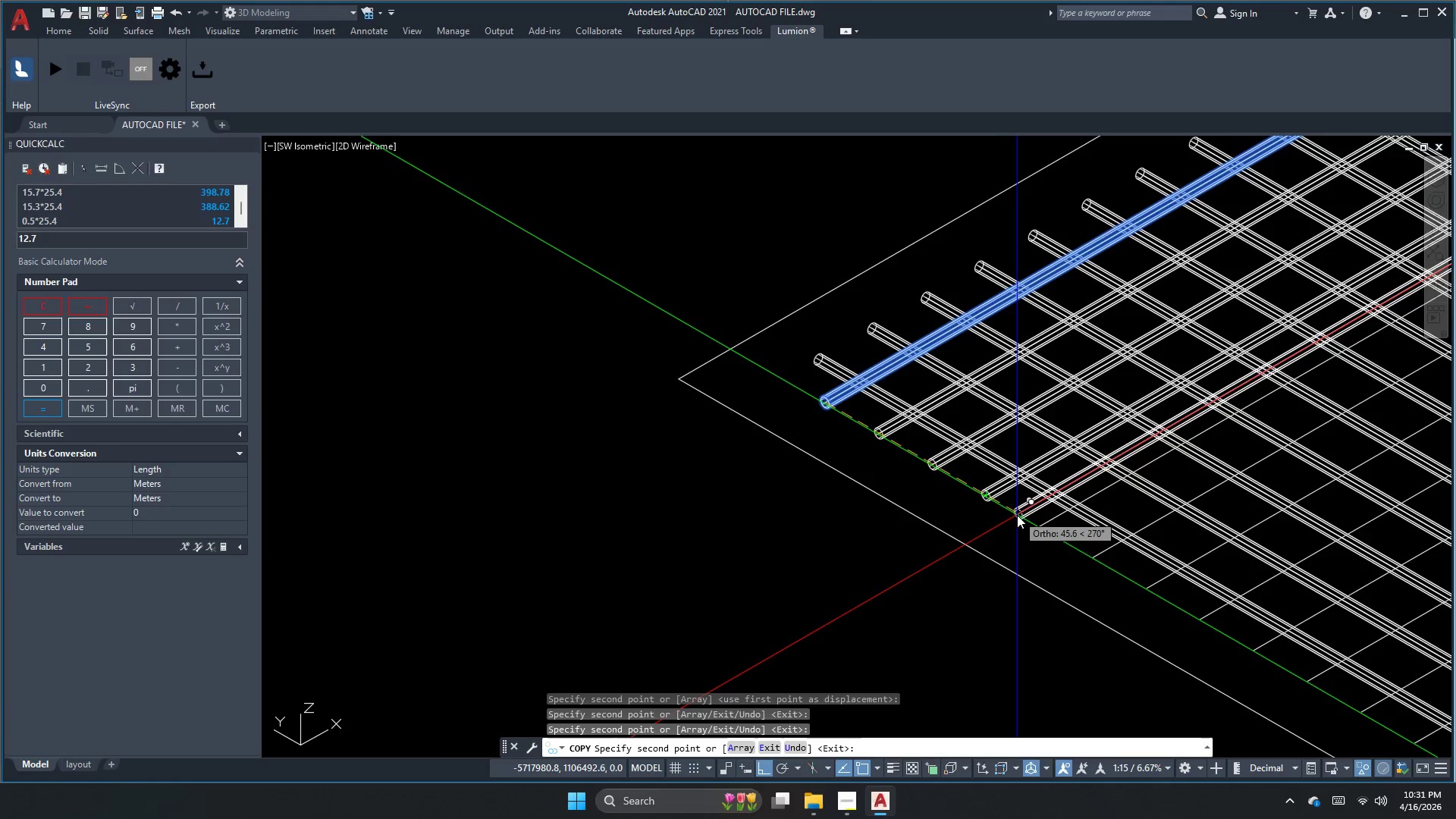 
scroll: coordinate [1021, 516], scroll_direction: up, amount: 1.0
 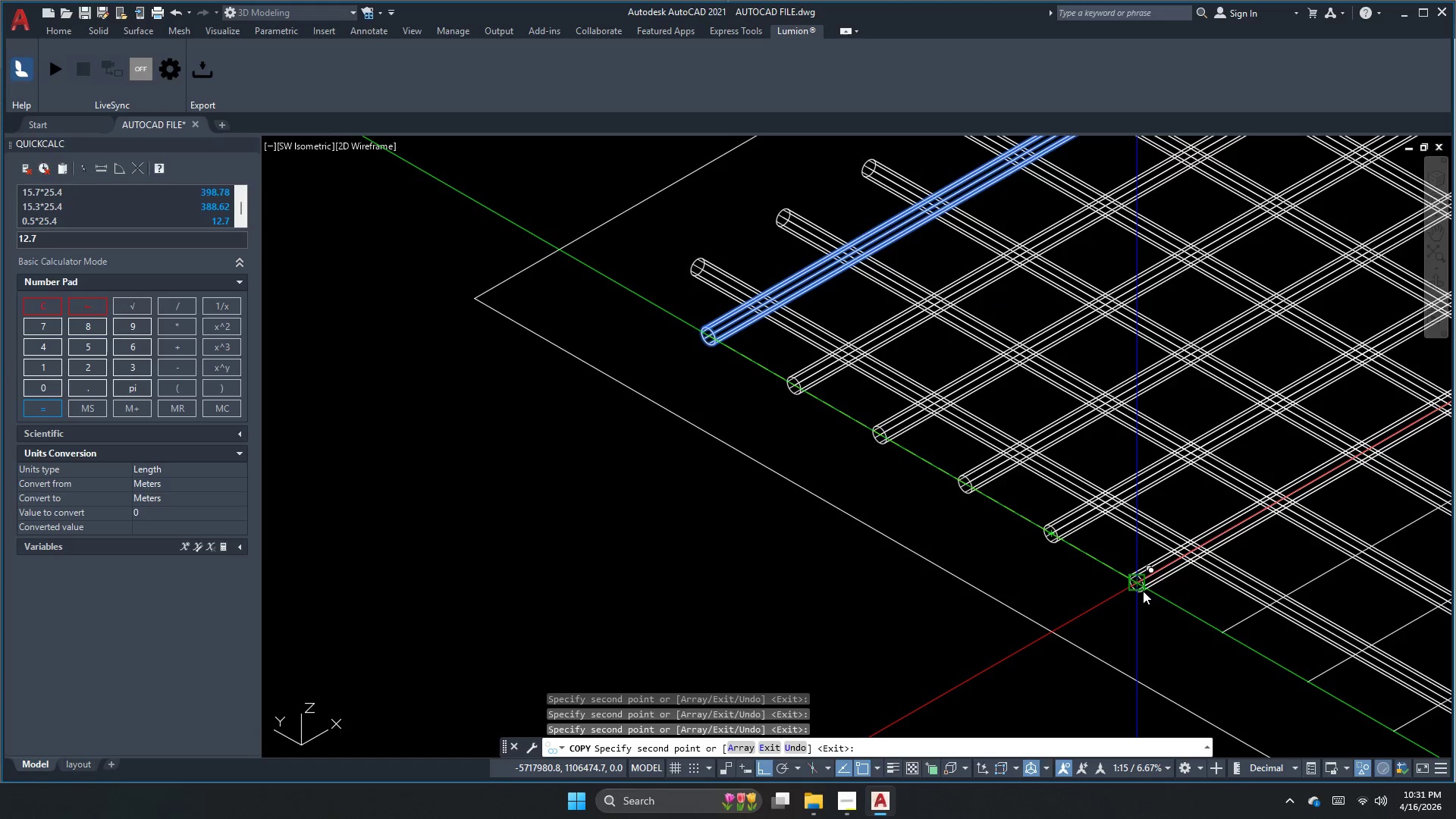 
left_click([1227, 635])
 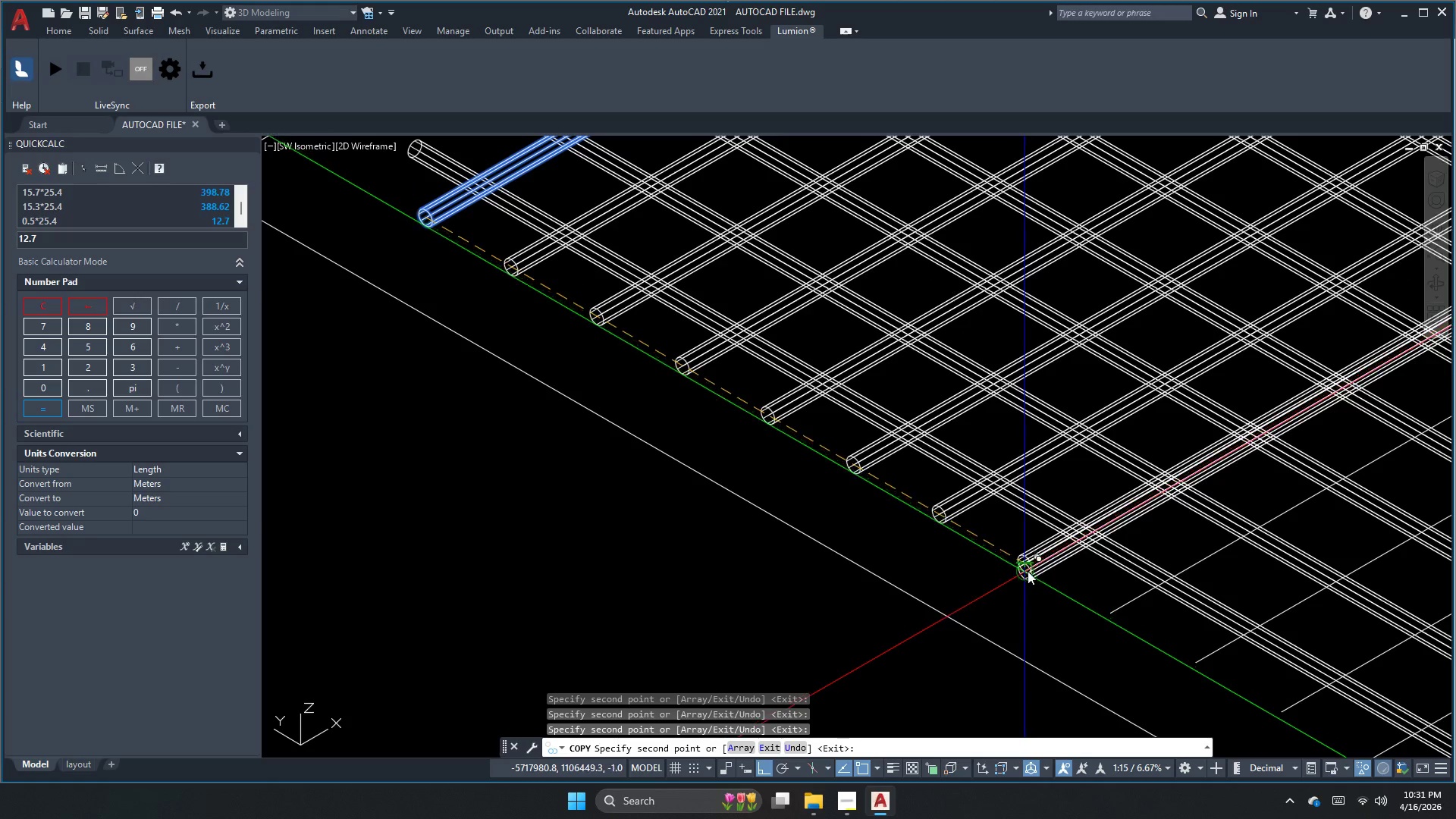 
wait(5.02)
 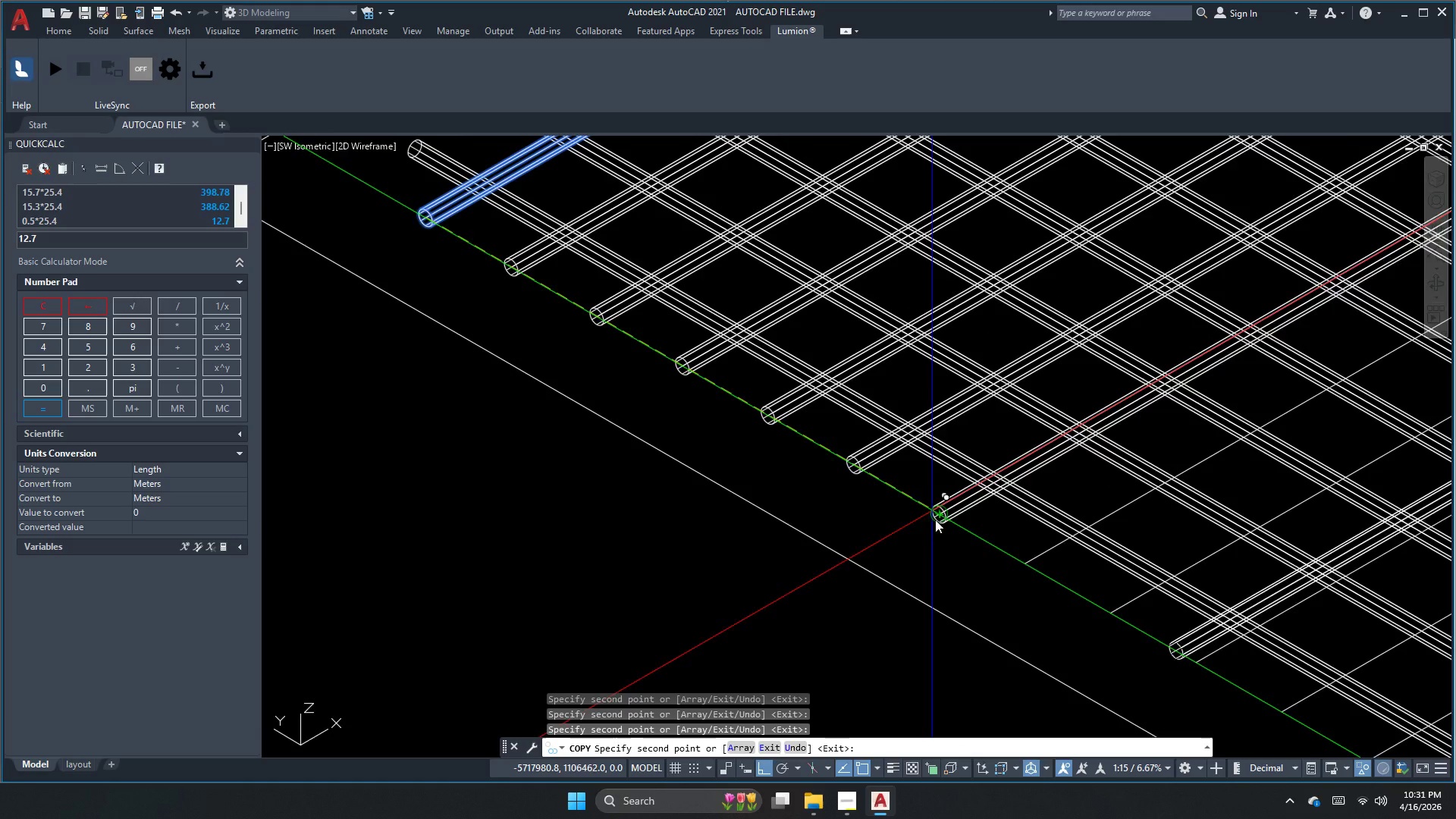 
left_click([1108, 609])
 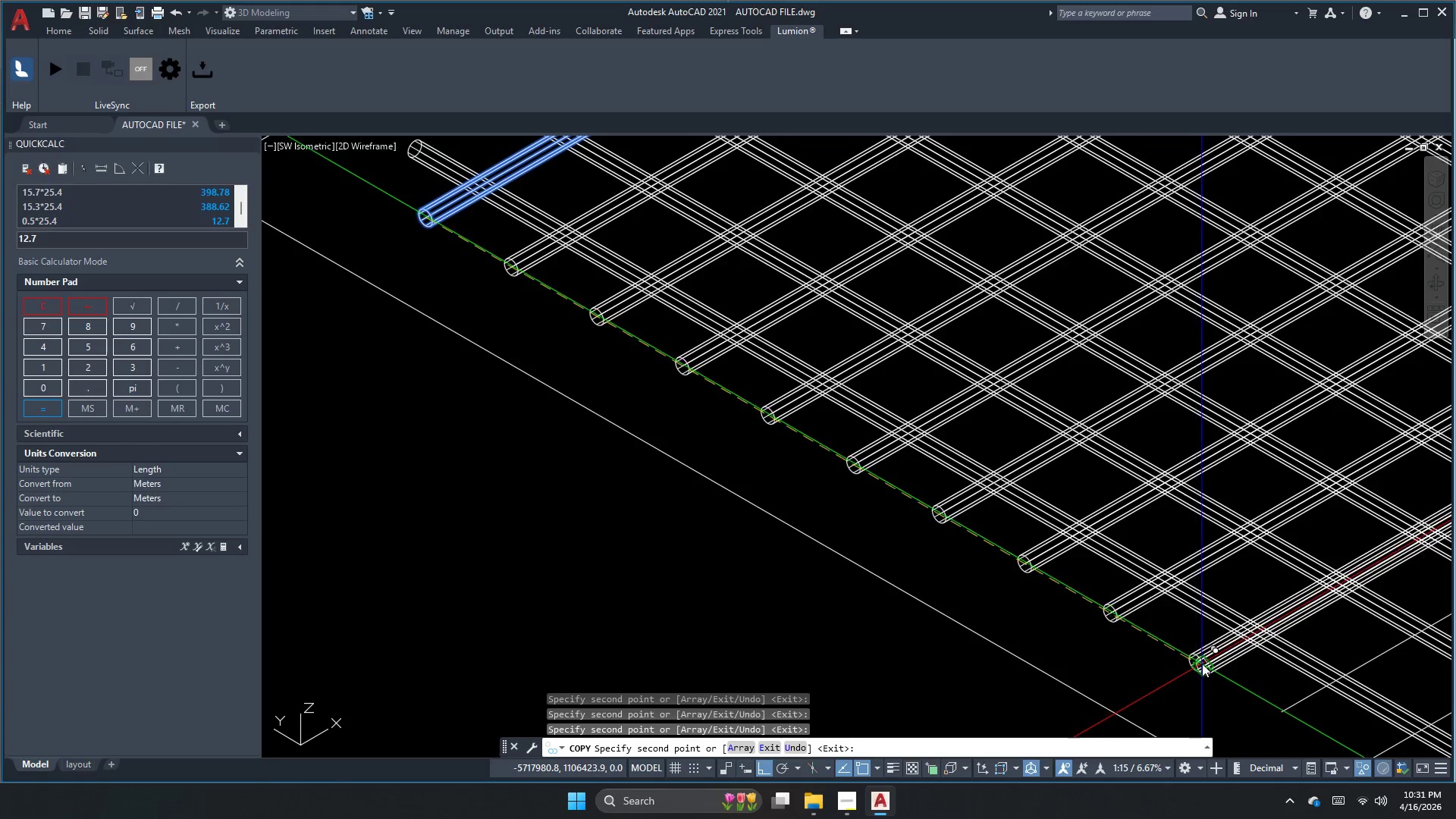 
key(Escape)
 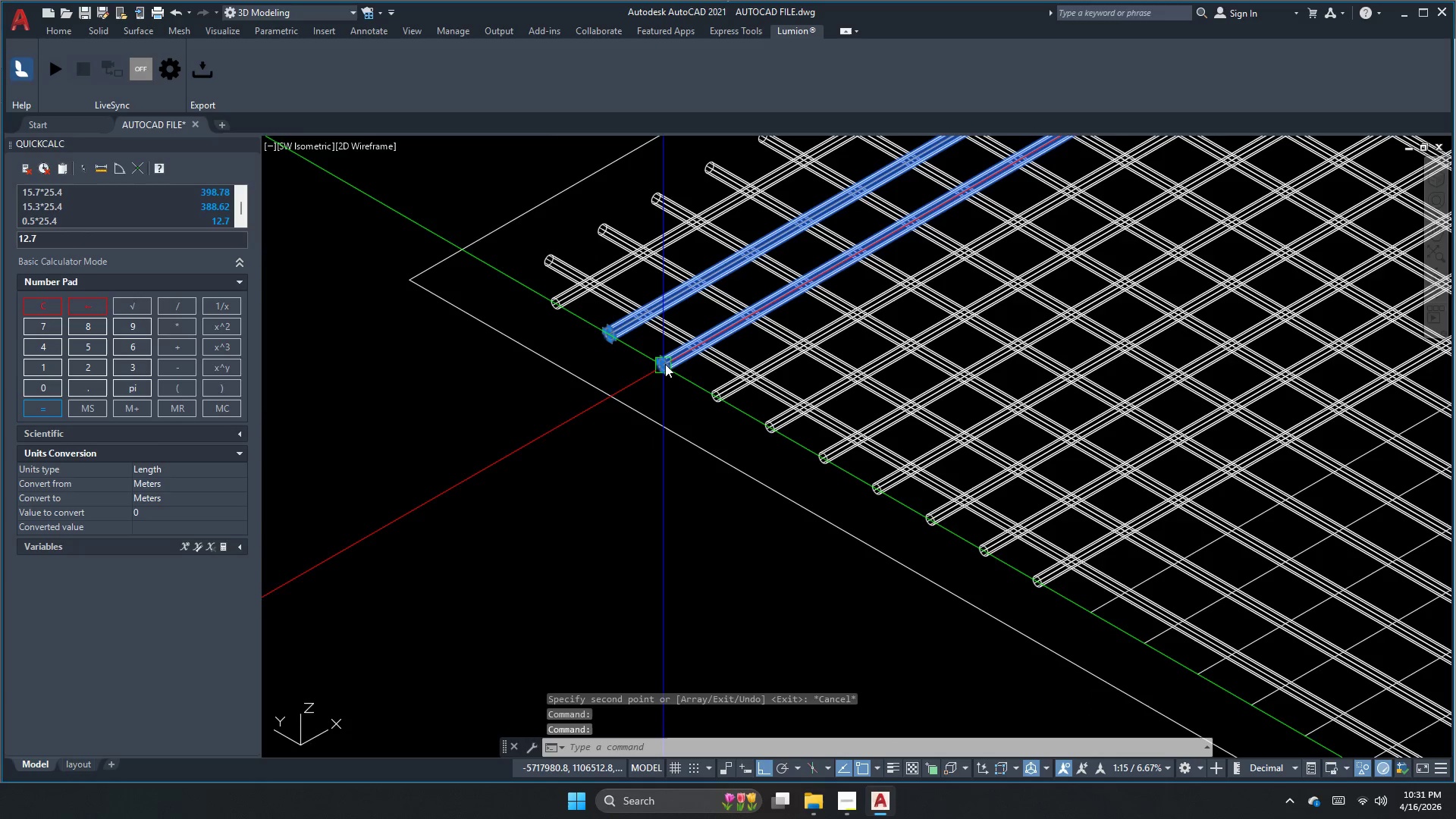 
scroll: coordinate [1087, 610], scroll_direction: down, amount: 1.0
 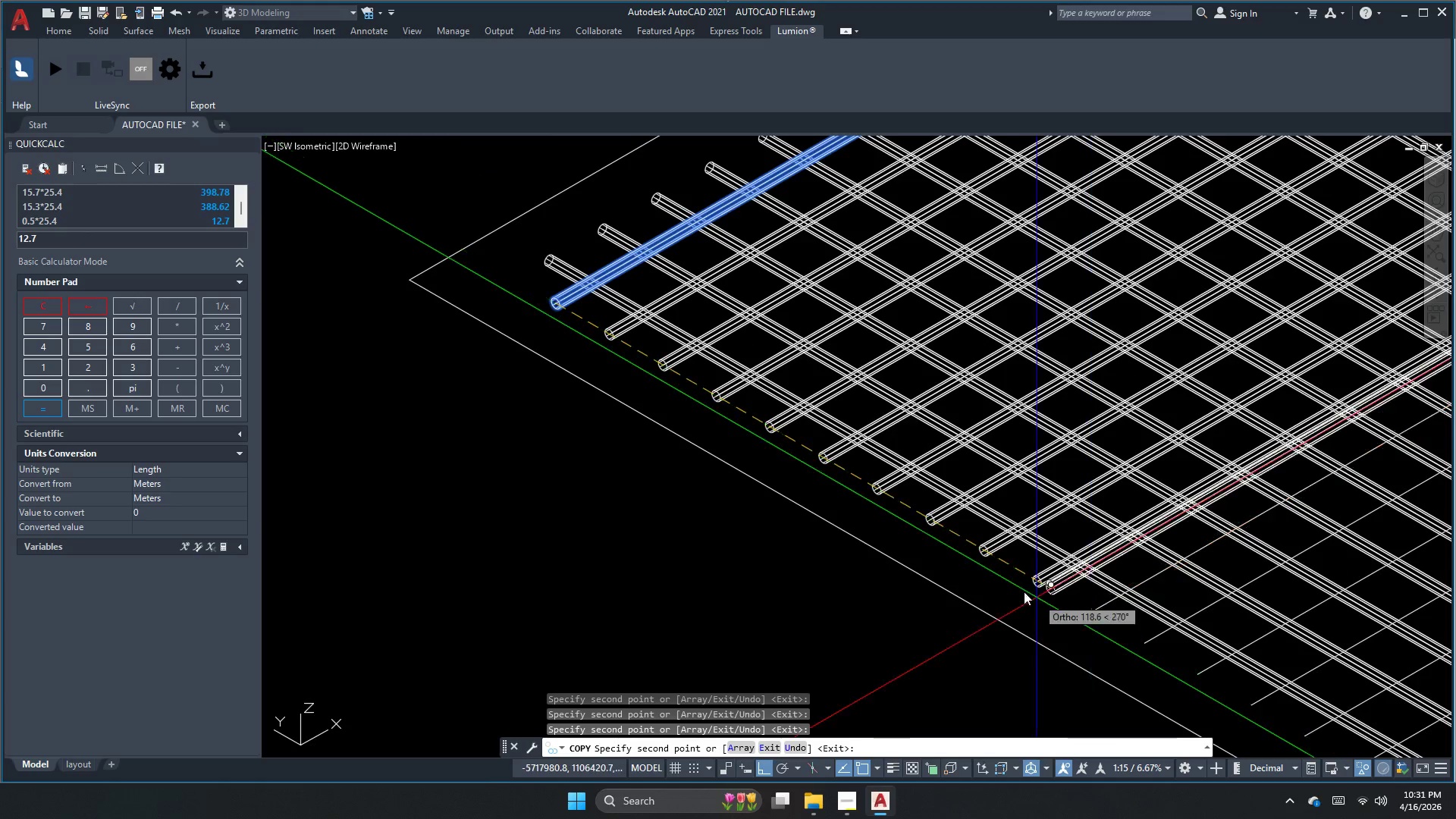 
double_click([716, 393])
 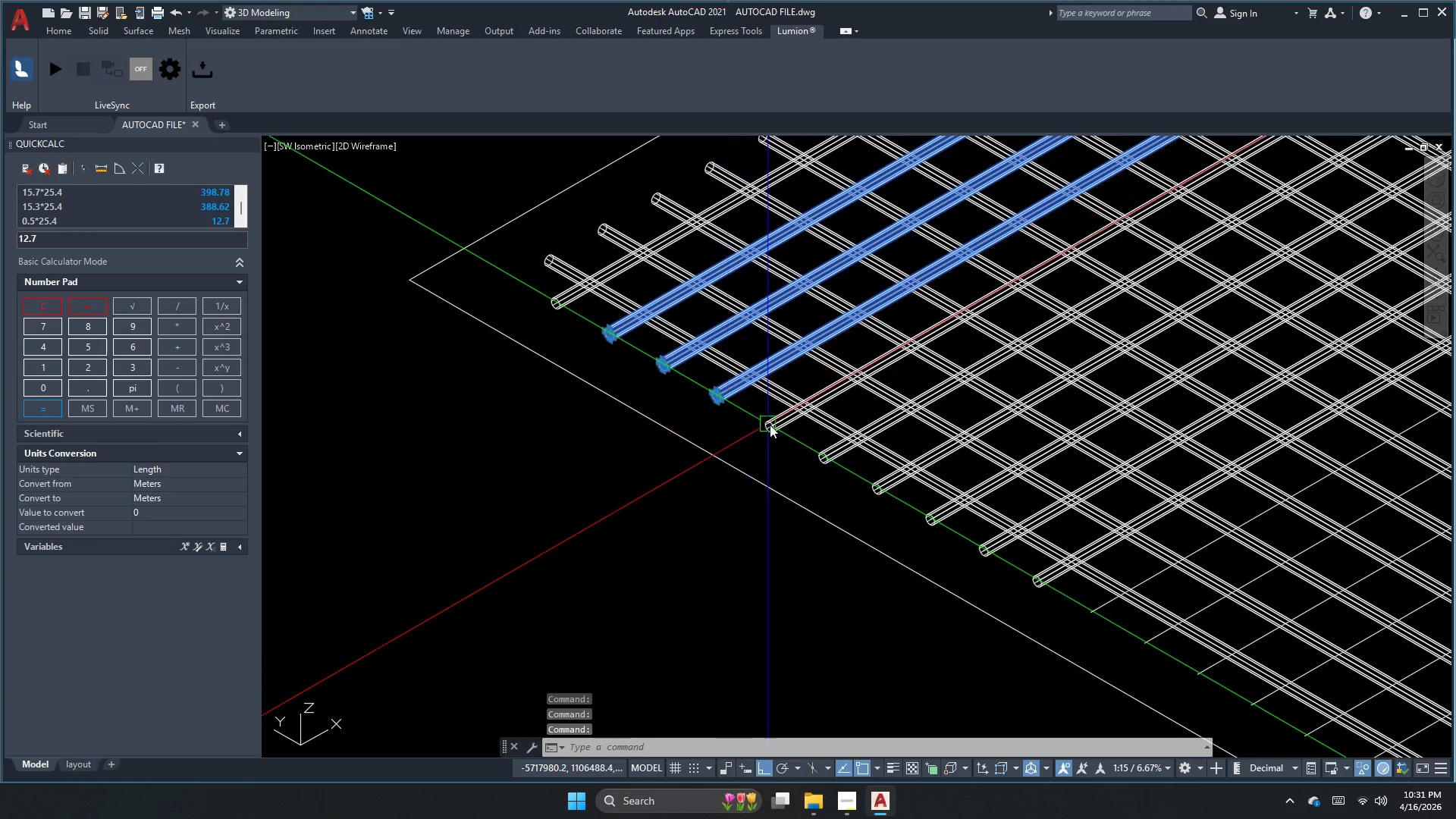 
triple_click([776, 428])
 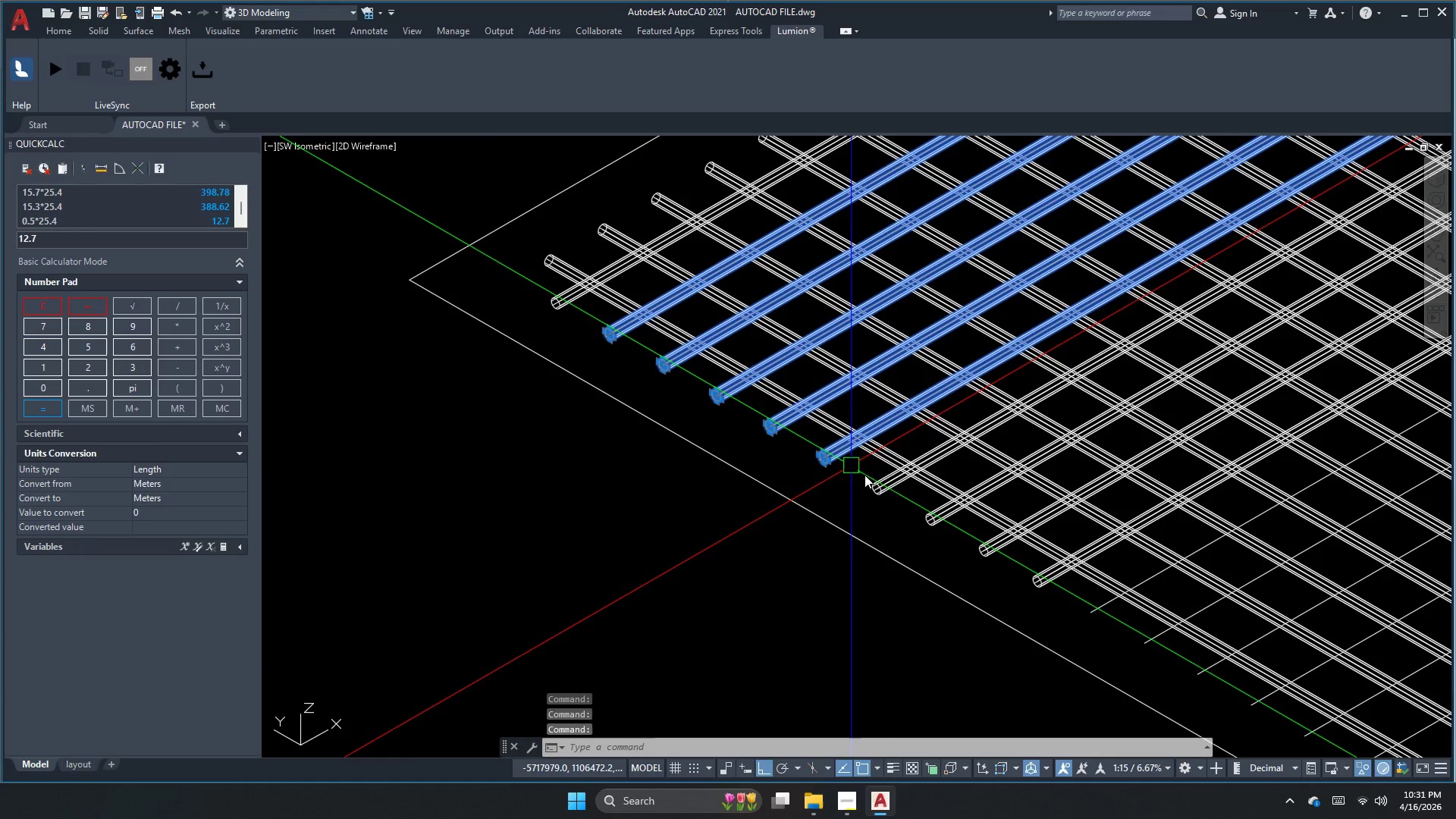 
double_click([887, 488])
 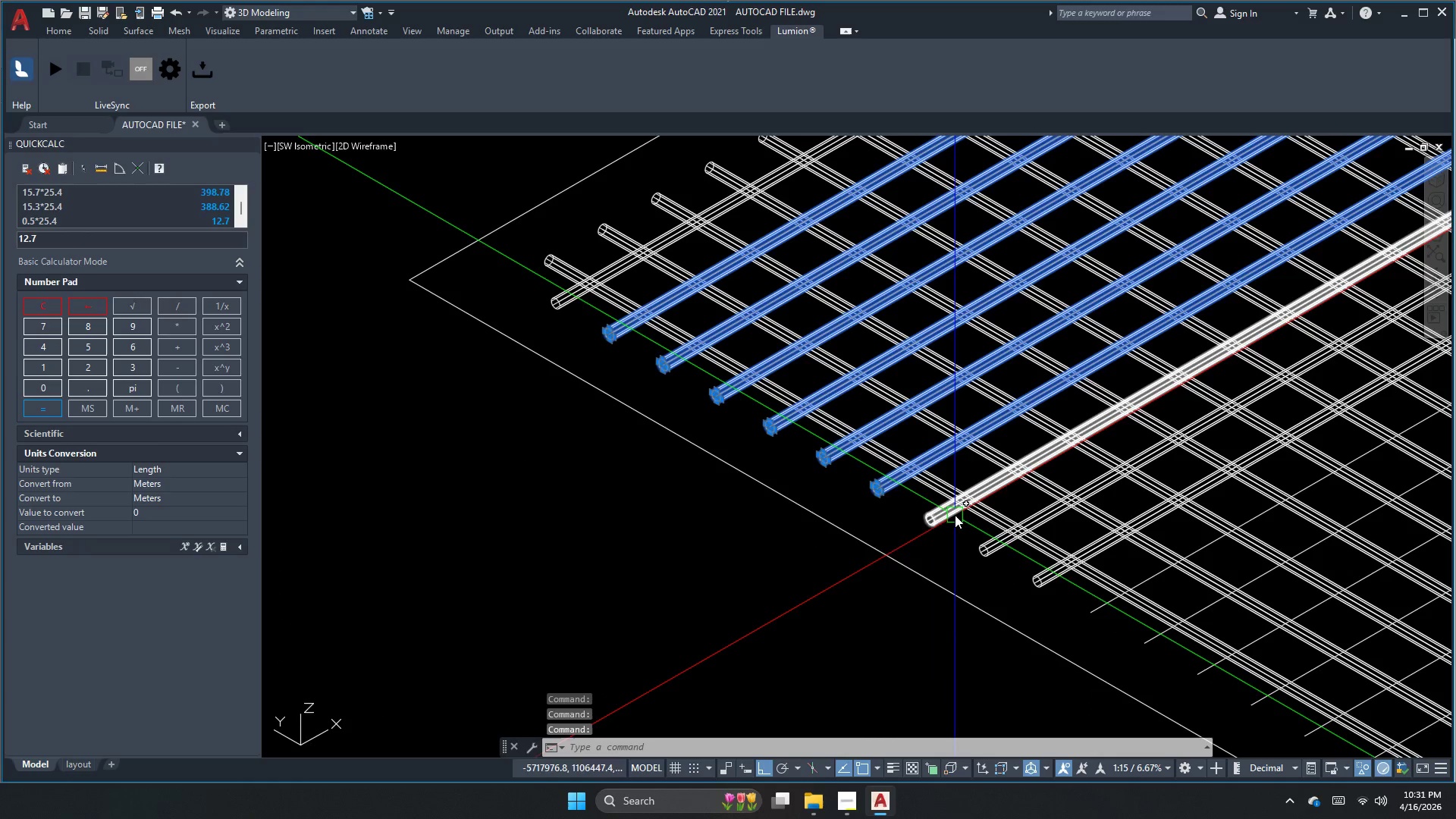 
triple_click([955, 515])
 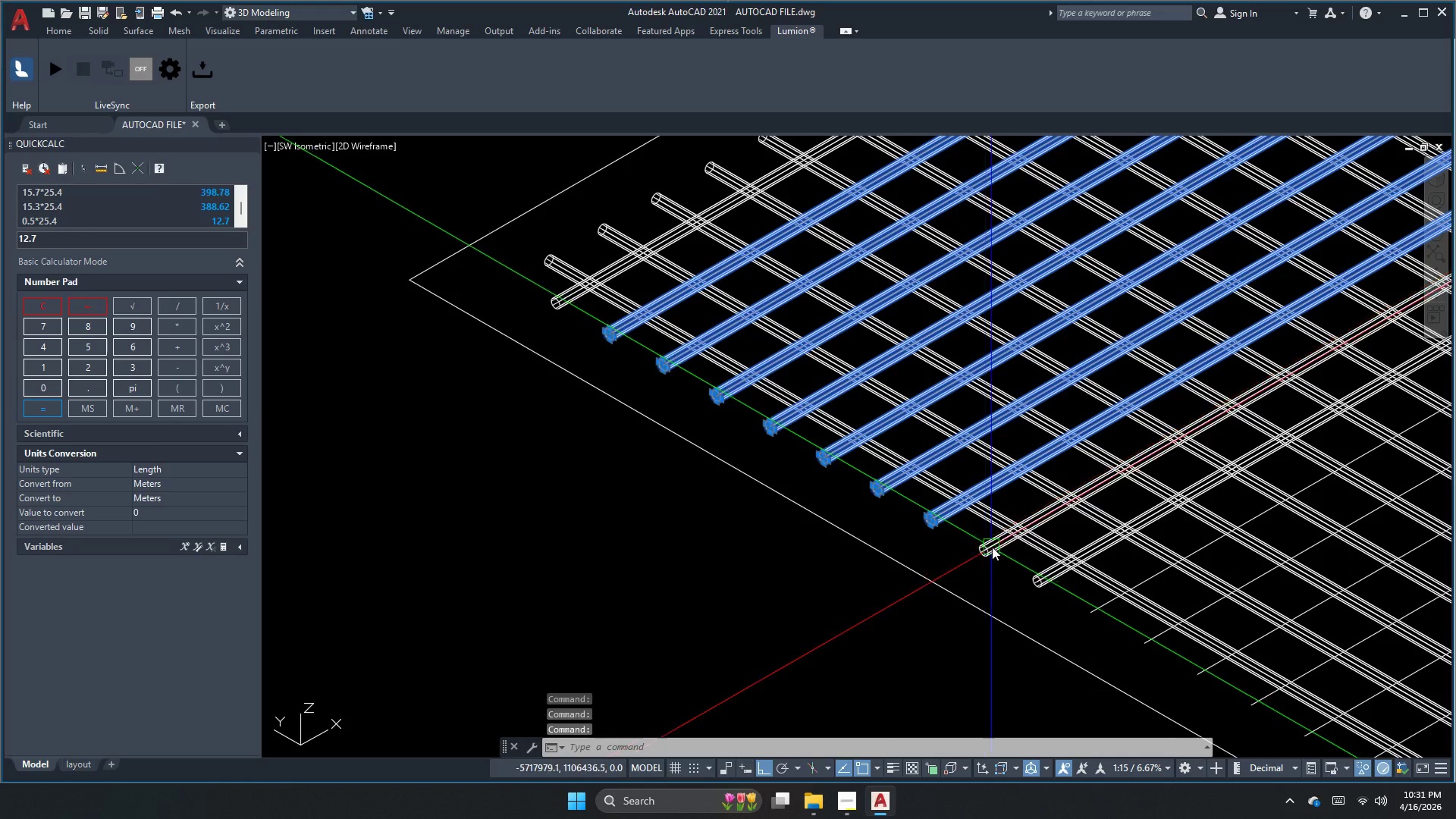 
triple_click([993, 550])
 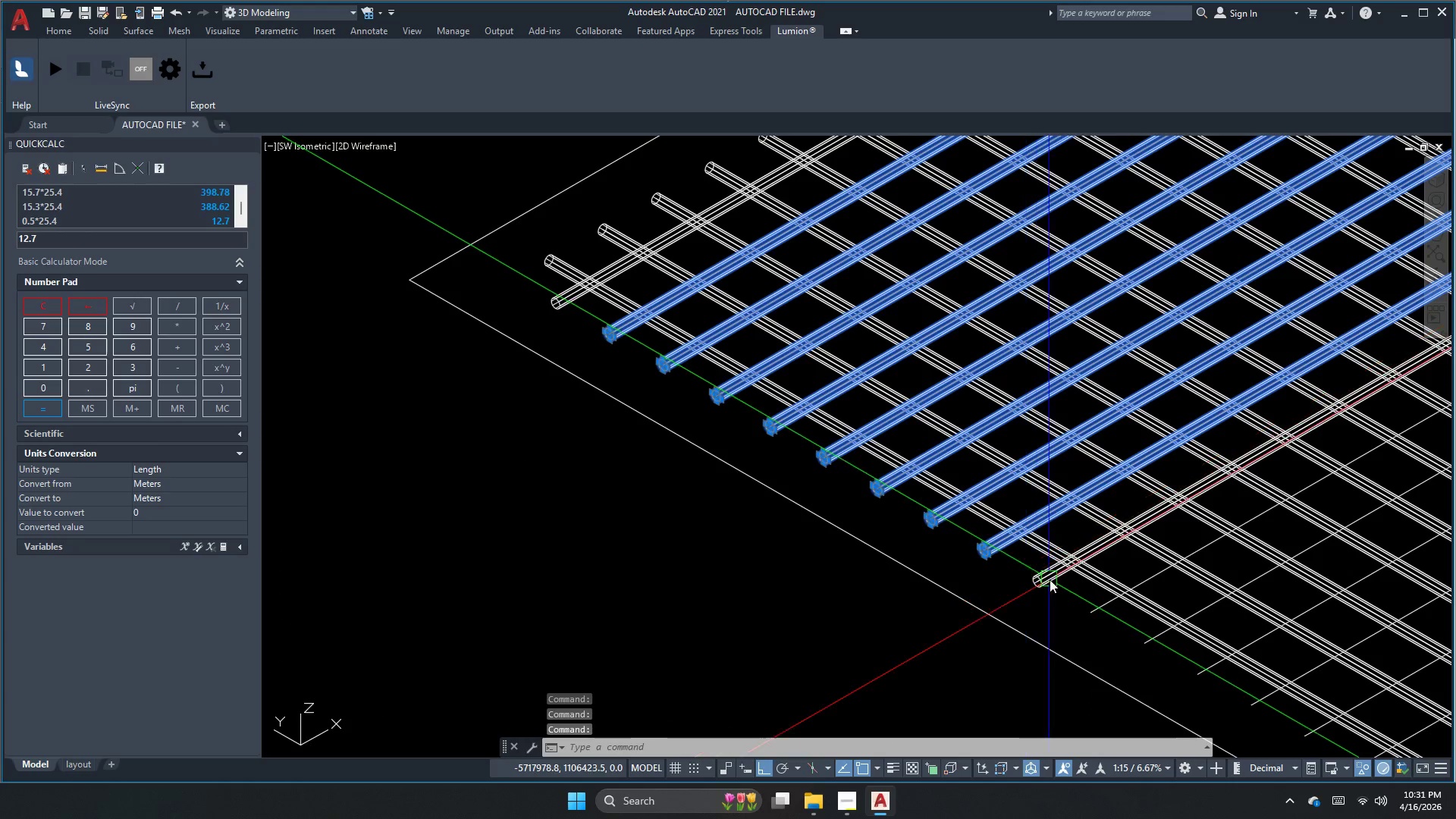 
triple_click([1055, 582])
 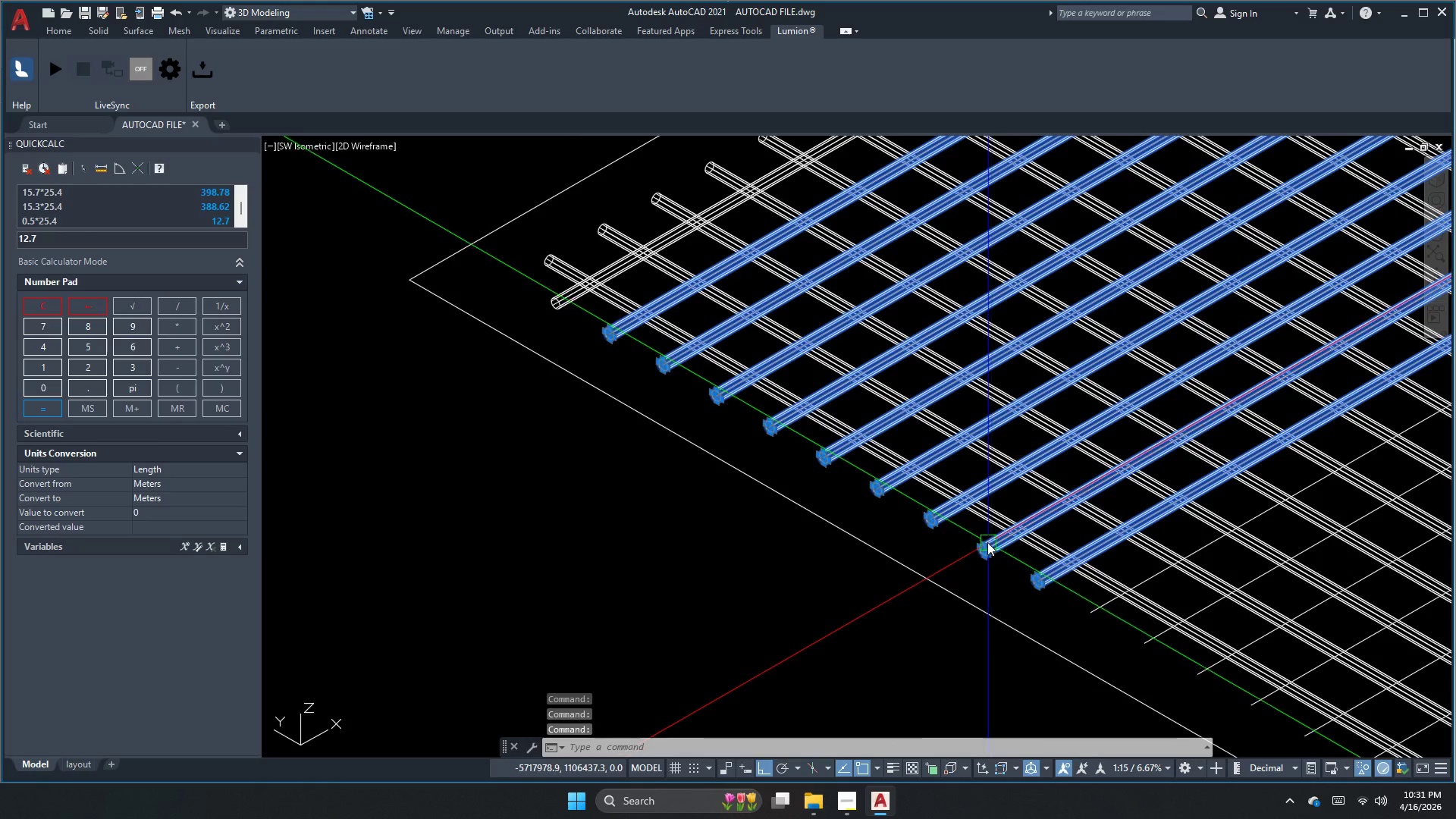 
type(co )
 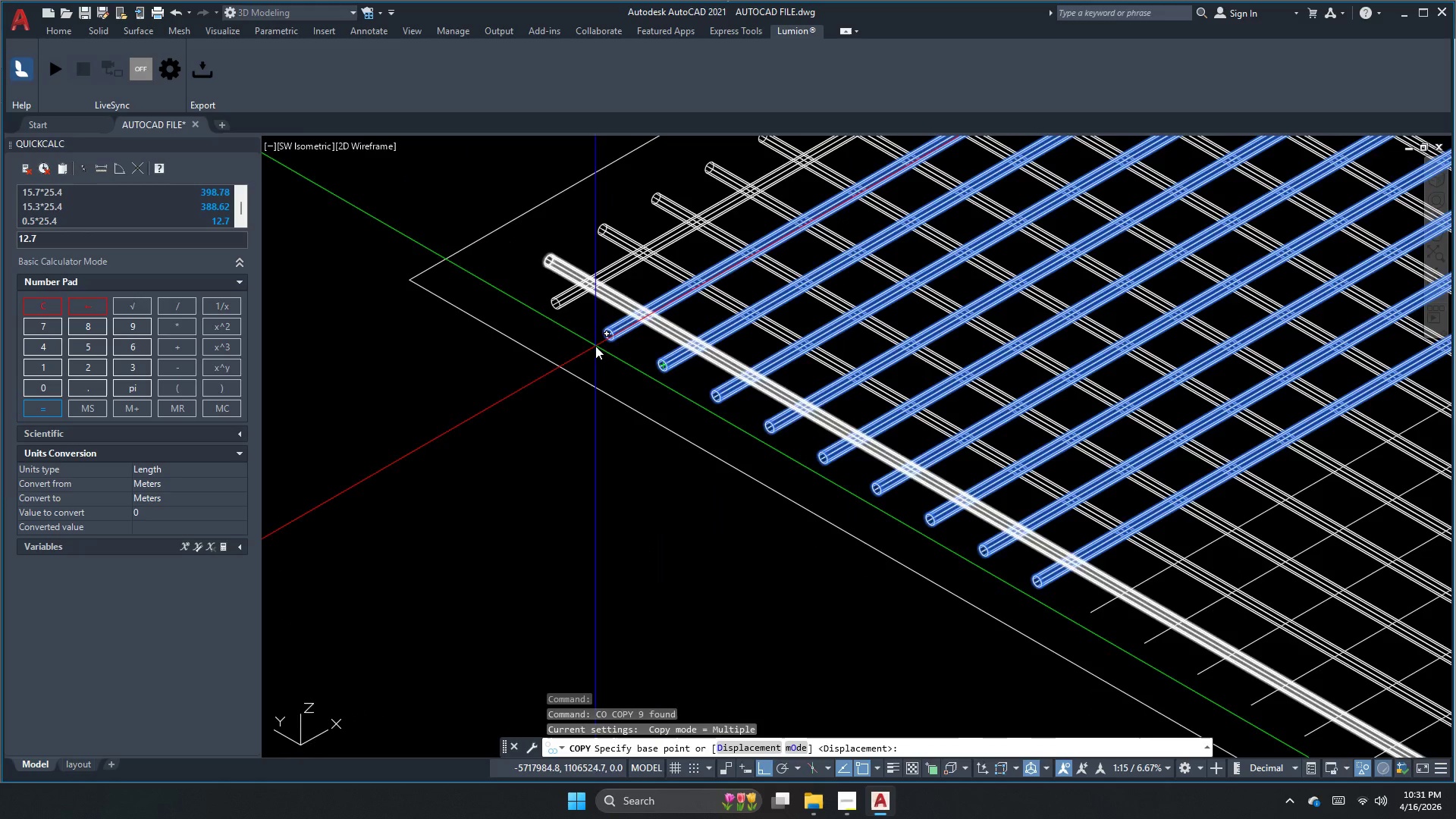 
scroll: coordinate [602, 342], scroll_direction: up, amount: 4.0
 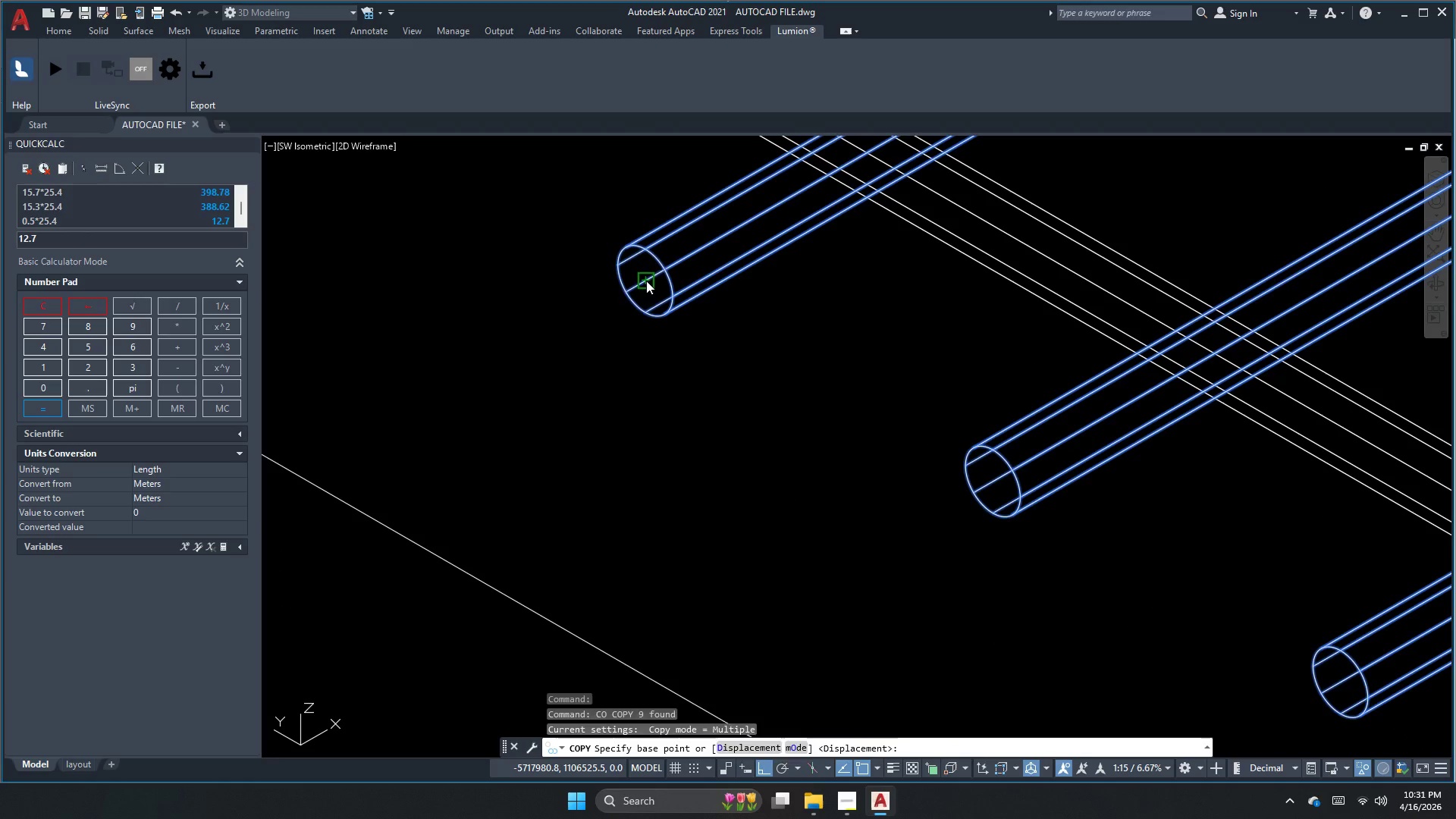 
scroll: coordinate [587, 325], scroll_direction: down, amount: 5.0
 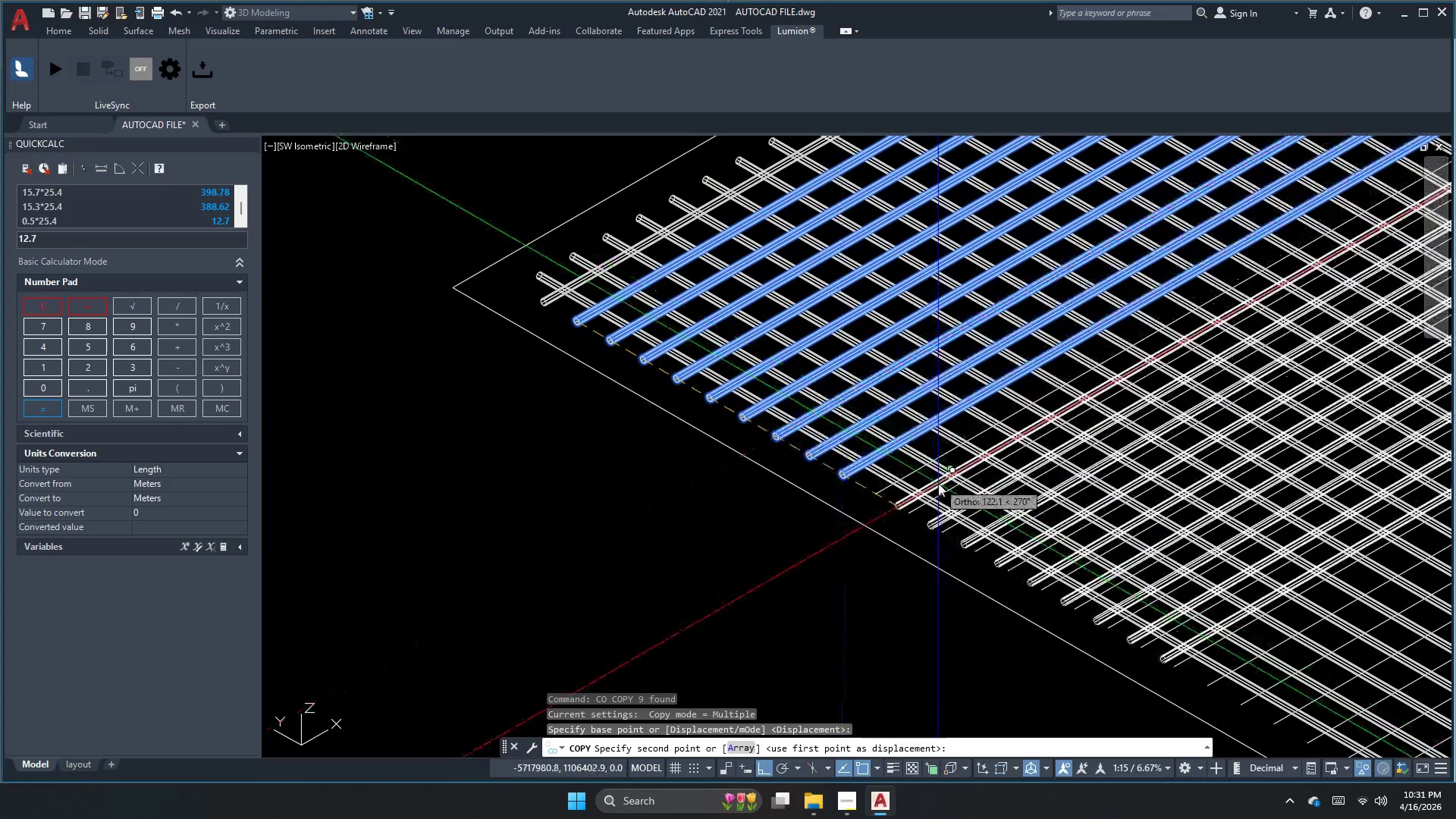 
scroll: coordinate [893, 500], scroll_direction: up, amount: 1.0
 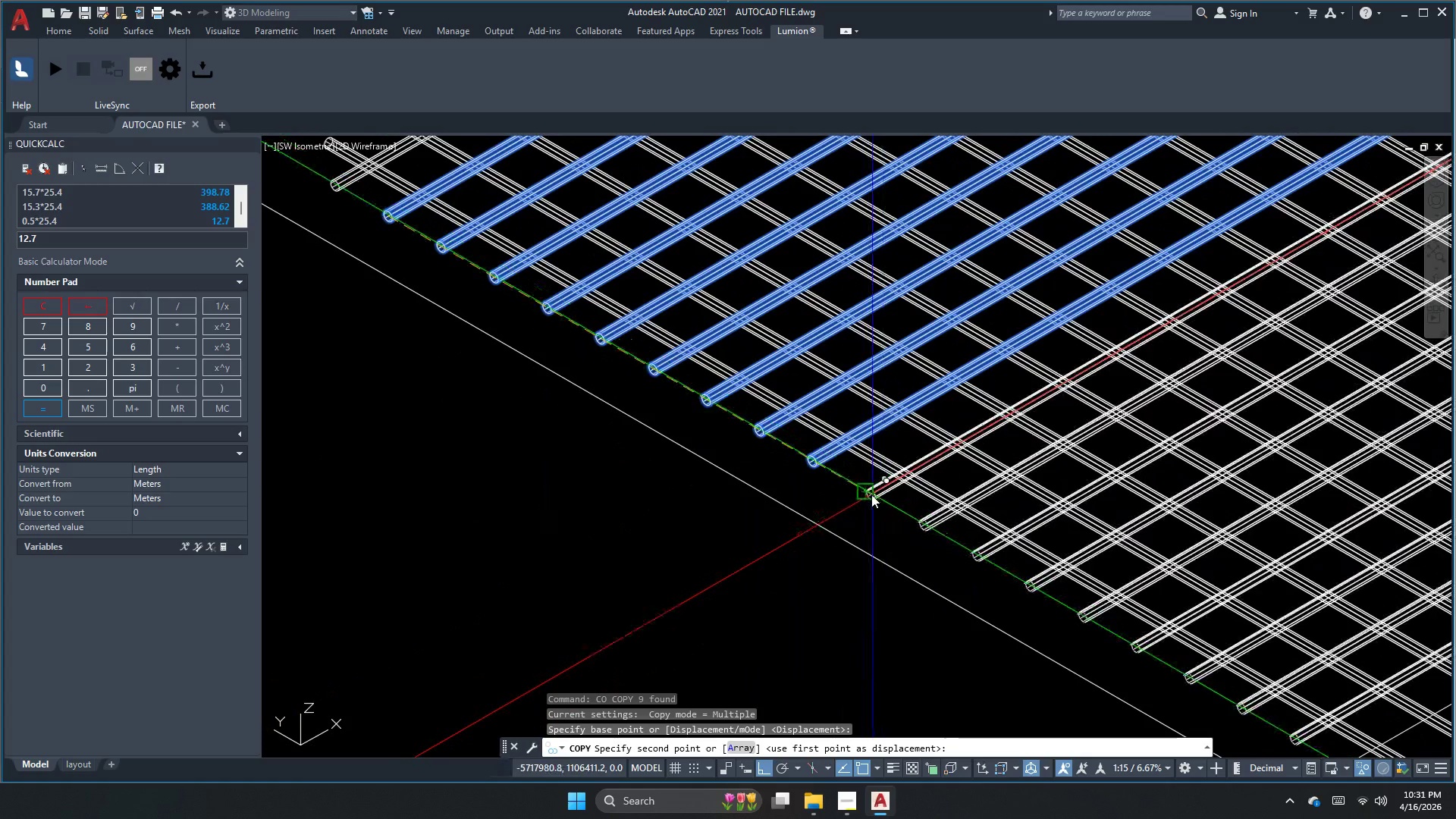 
left_click([869, 495])
 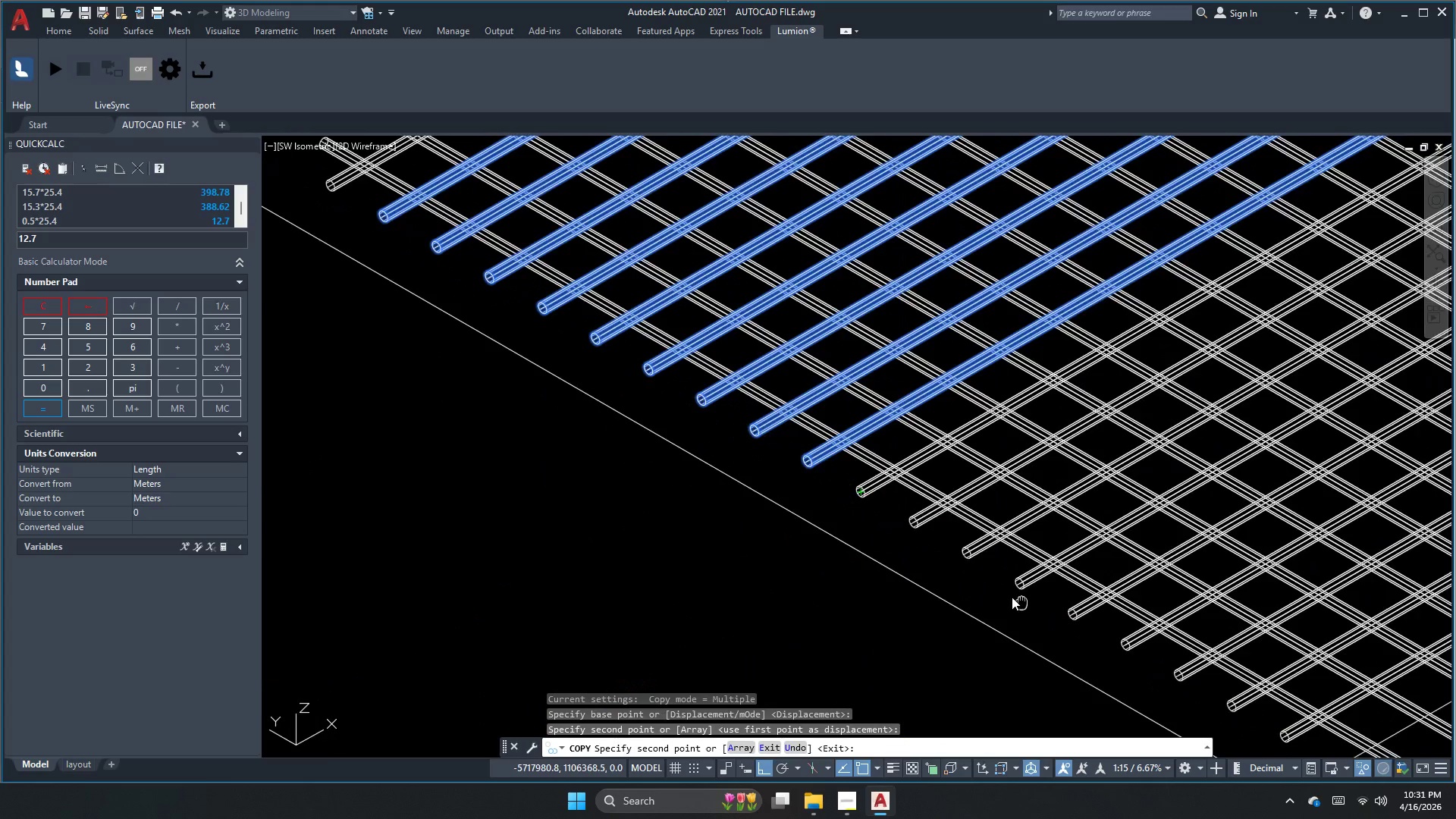 
scroll: coordinate [818, 476], scroll_direction: down, amount: 1.0
 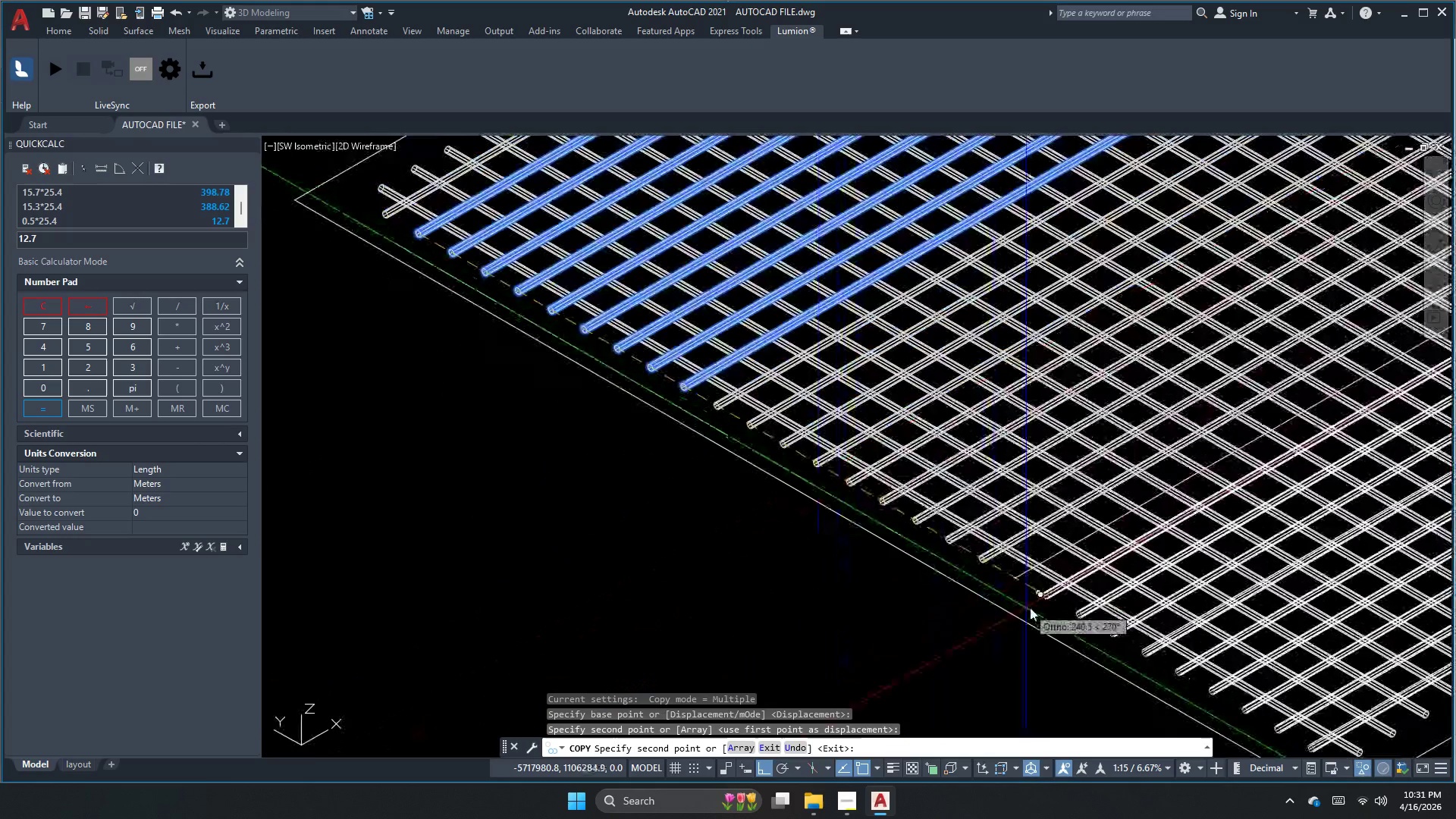 
scroll: coordinate [1026, 591], scroll_direction: up, amount: 3.0
 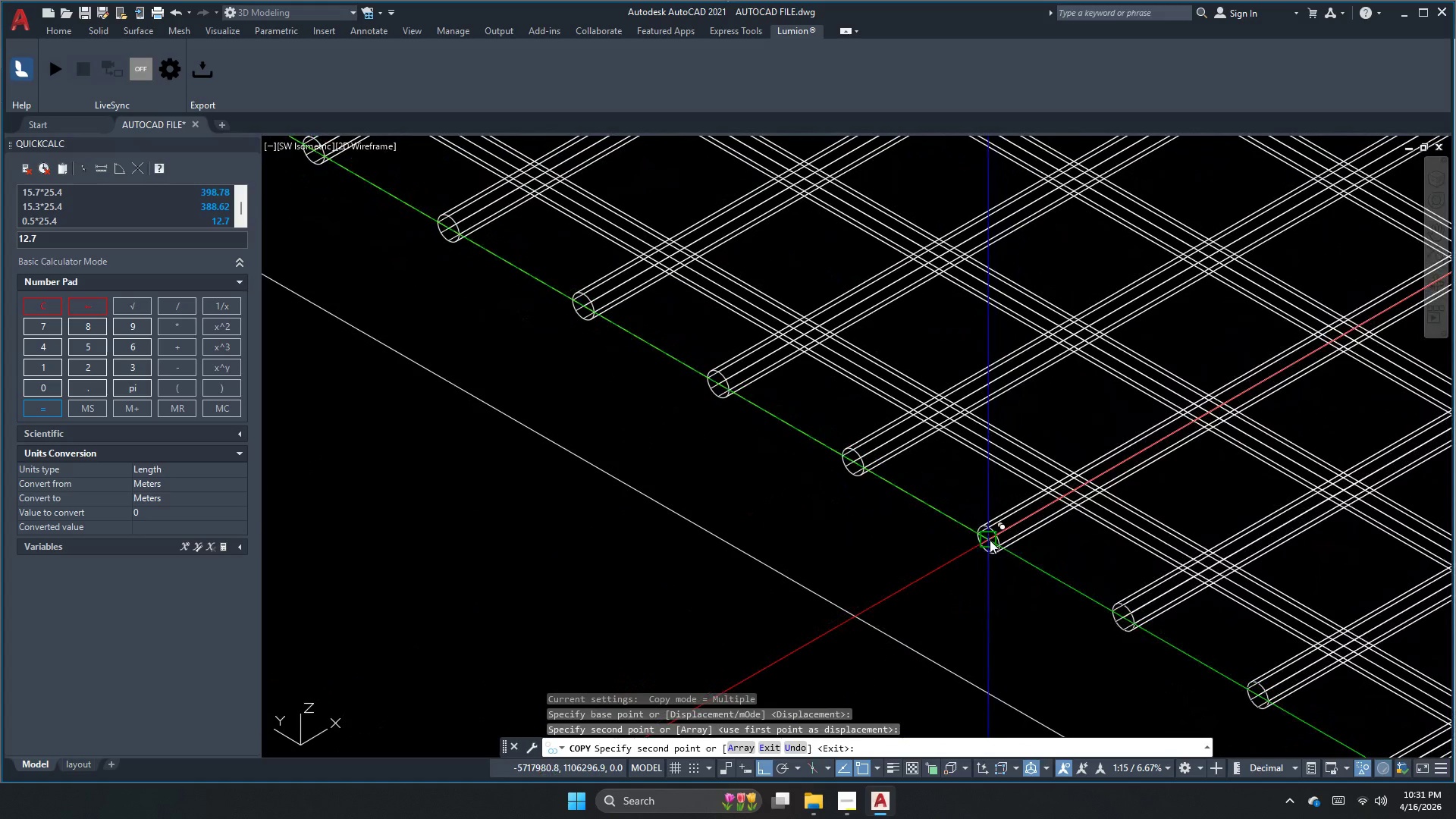 
left_click([991, 540])
 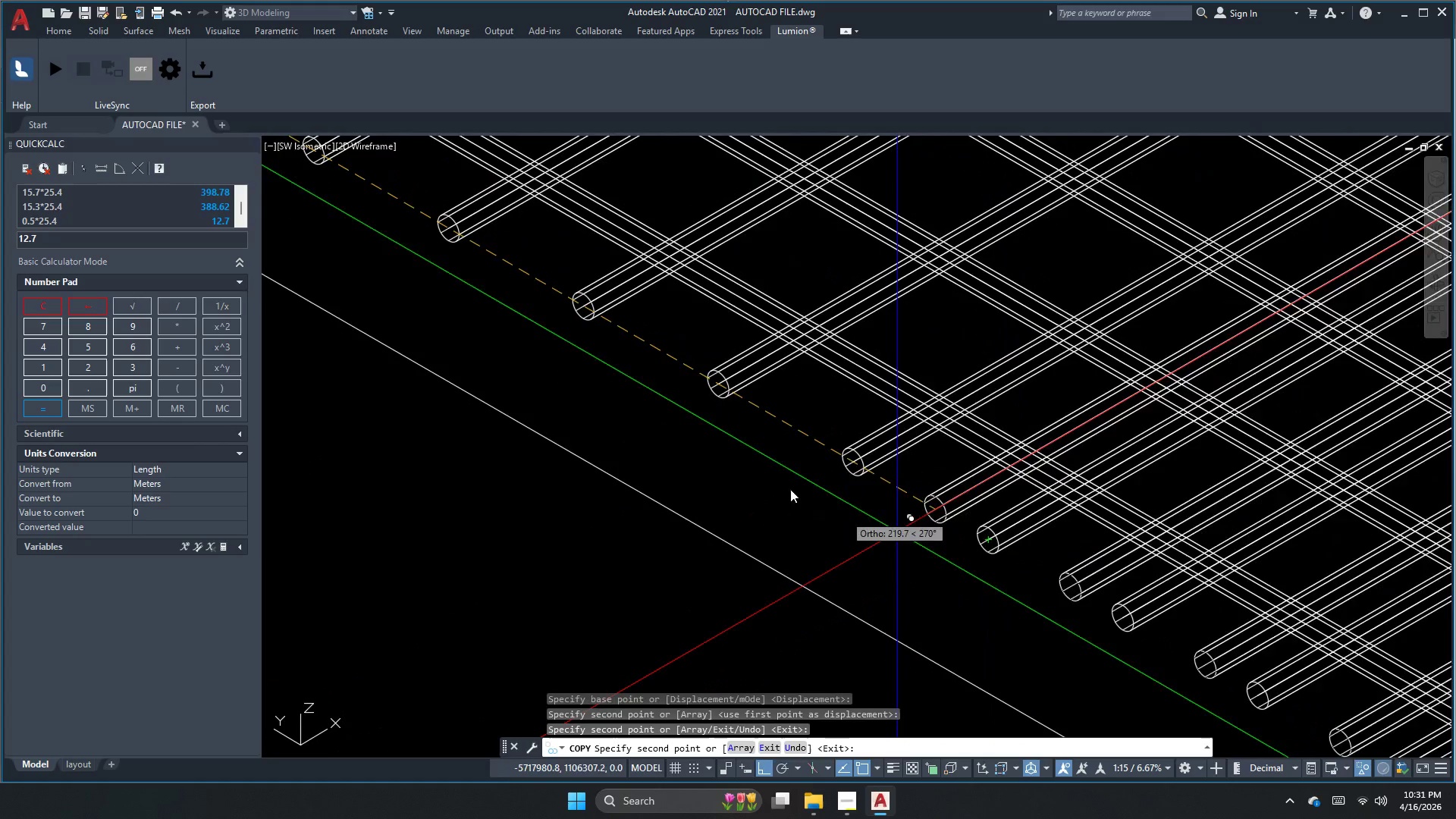 
scroll: coordinate [771, 475], scroll_direction: down, amount: 4.0
 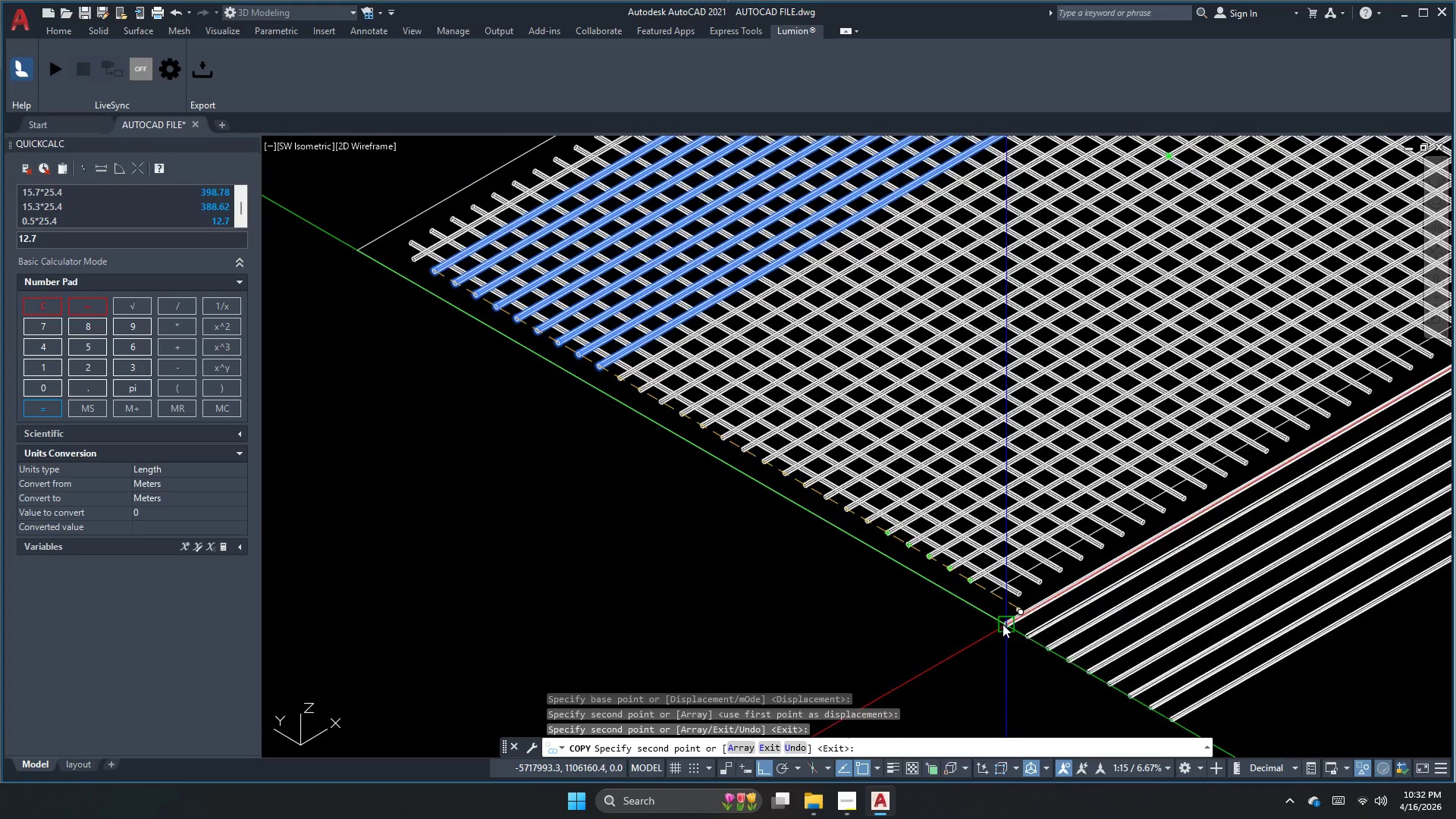 
scroll: coordinate [990, 596], scroll_direction: up, amount: 2.0
 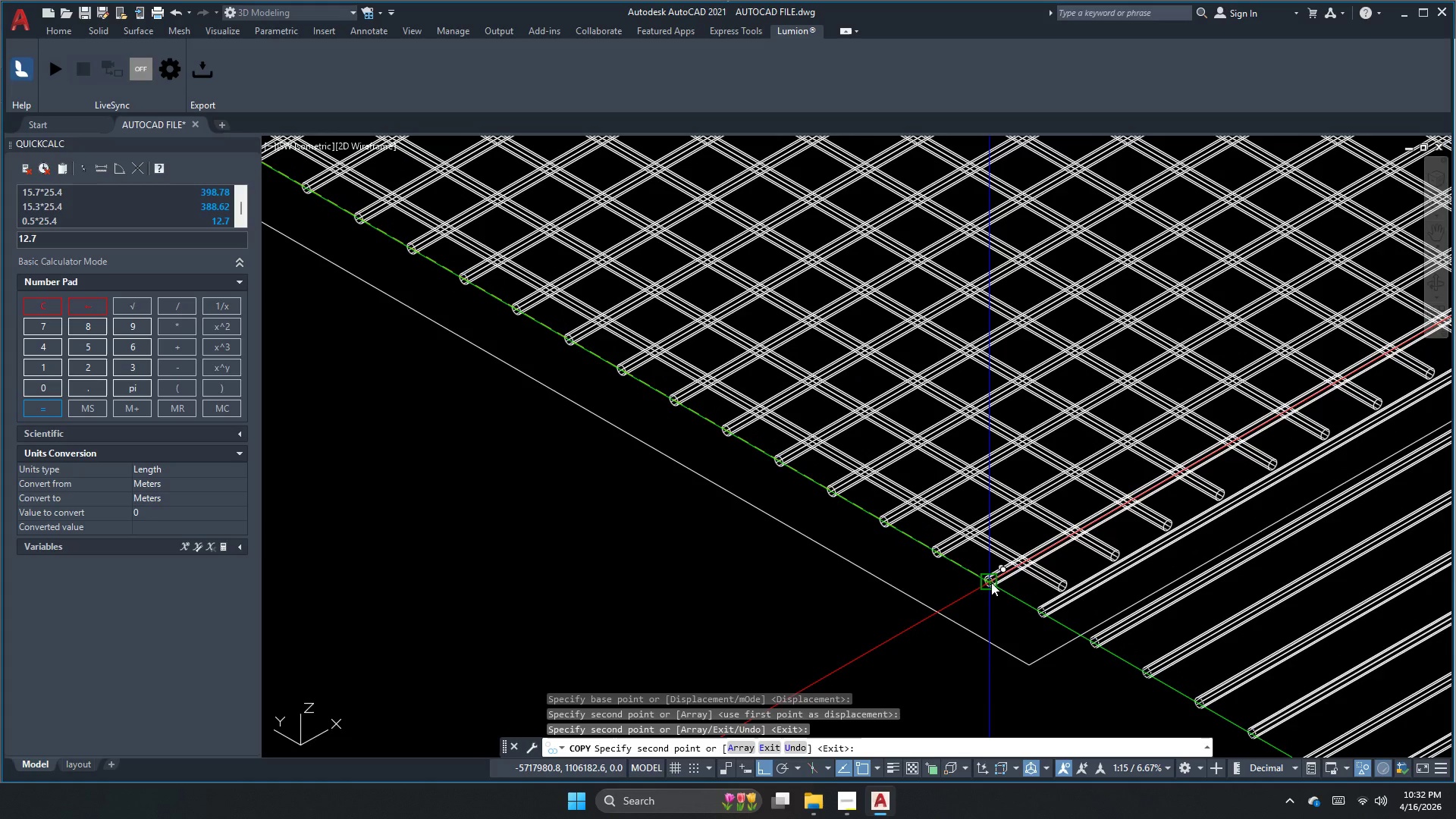 
left_click([991, 582])
 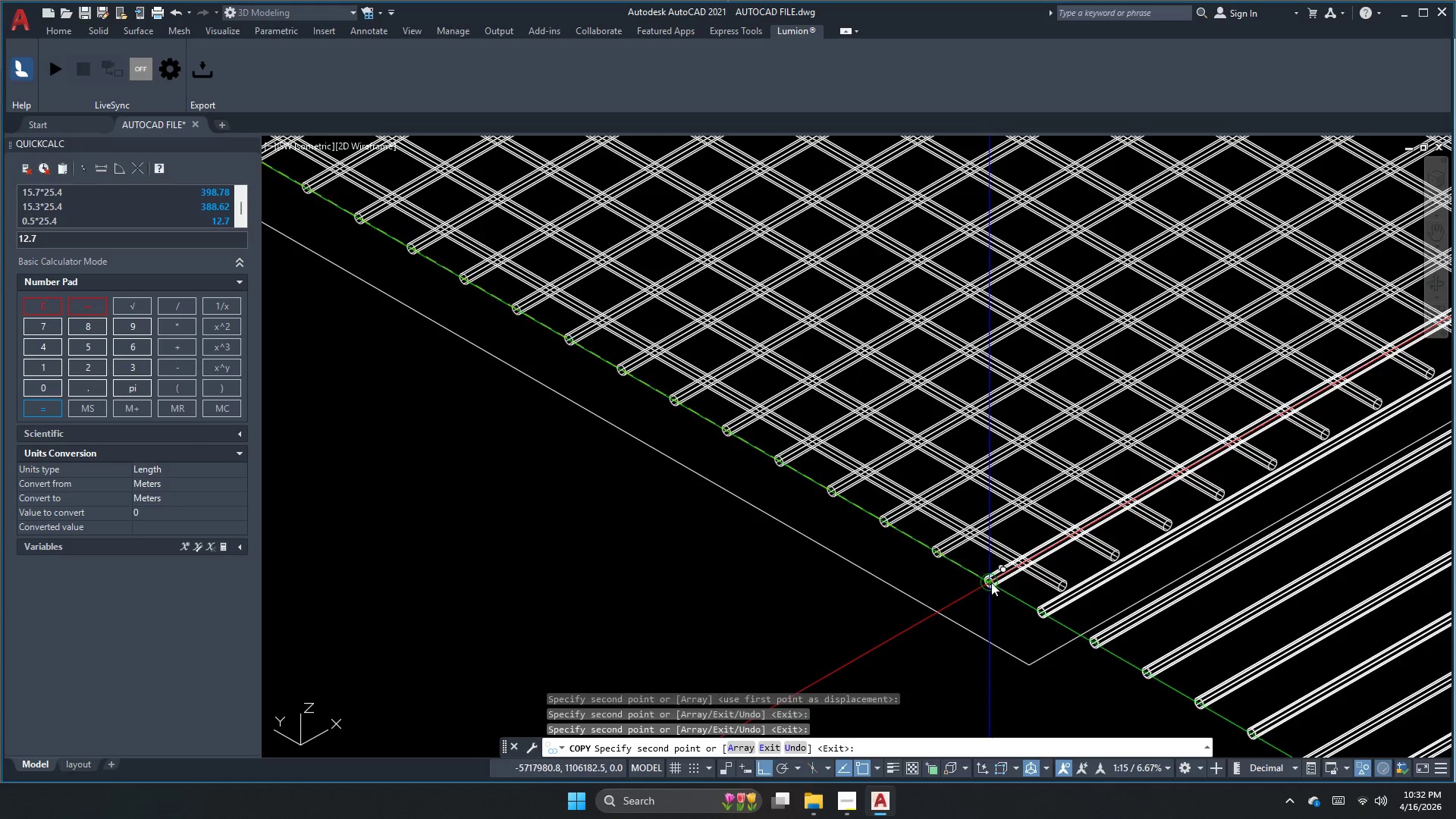 
key(Escape)
 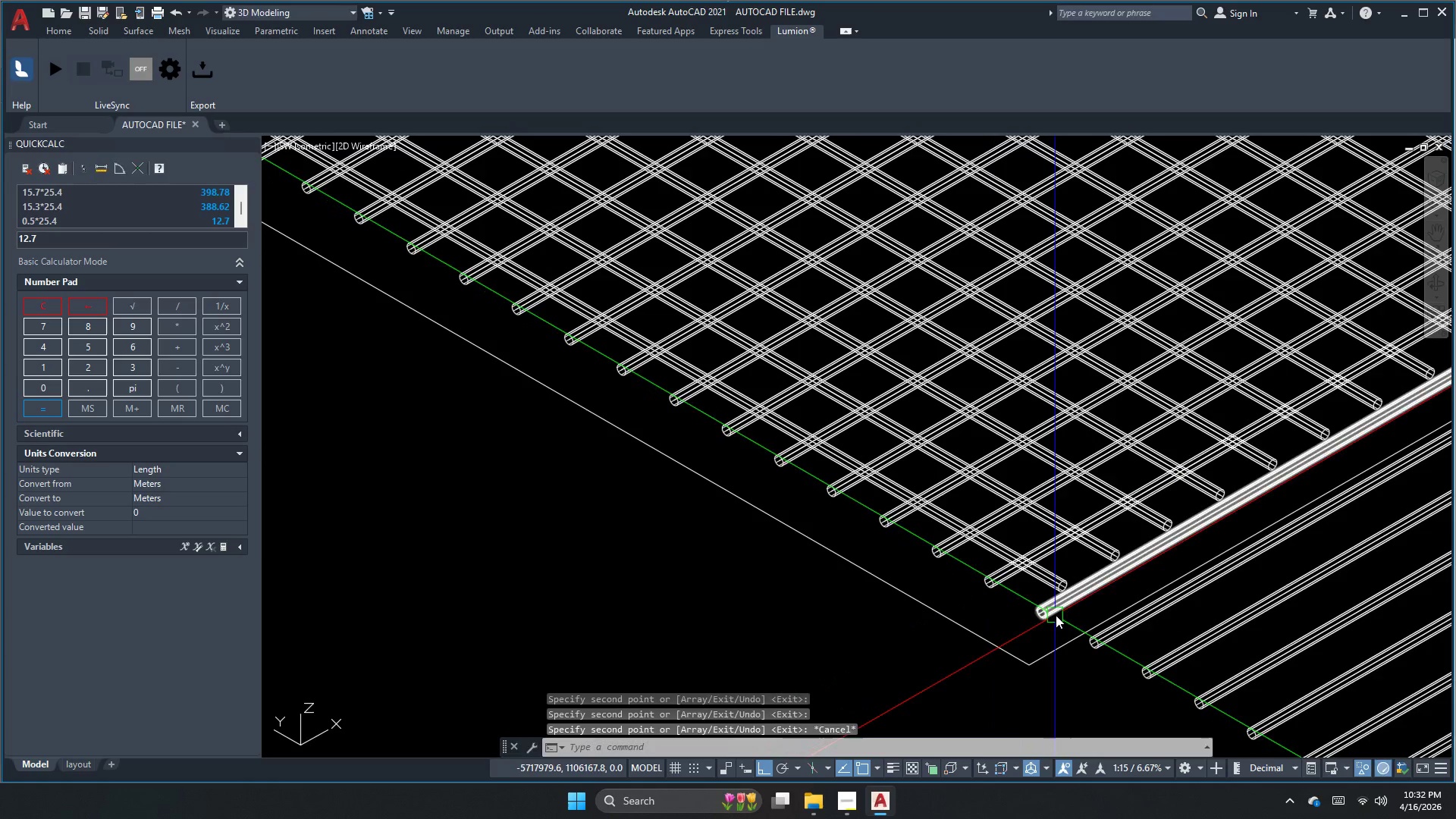 
left_click([1056, 615])
 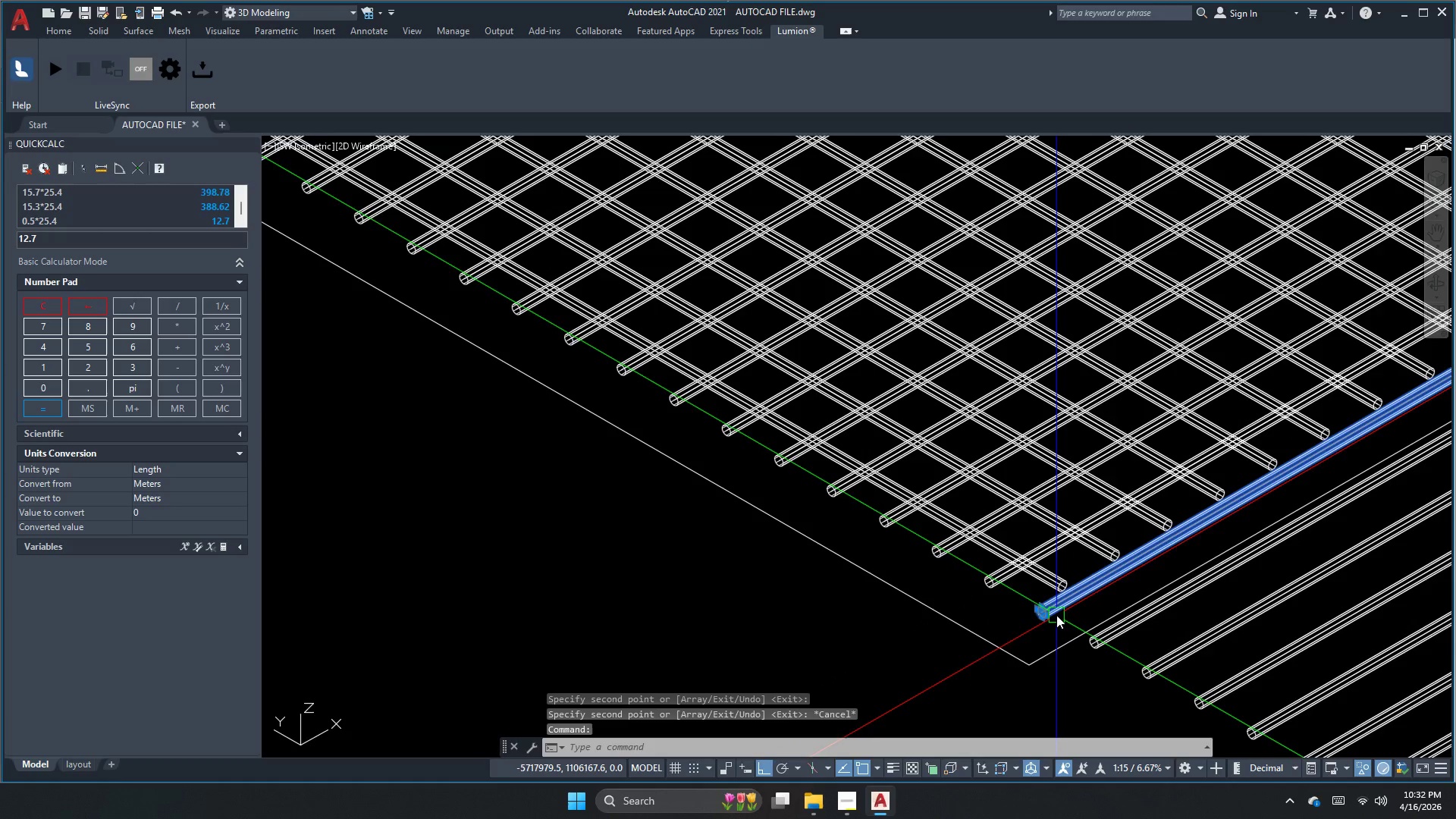 
key(E)
 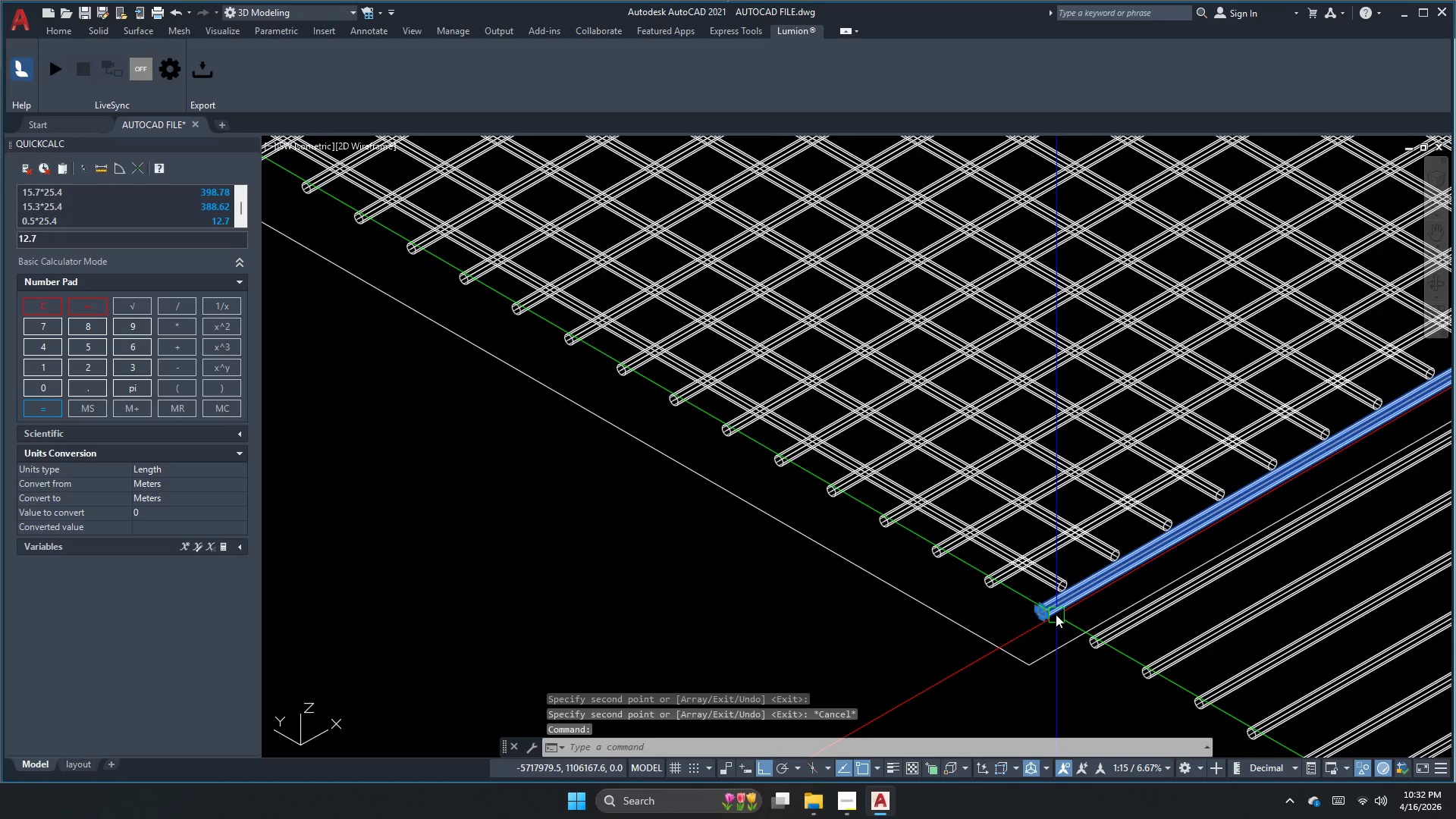 
key(Space)
 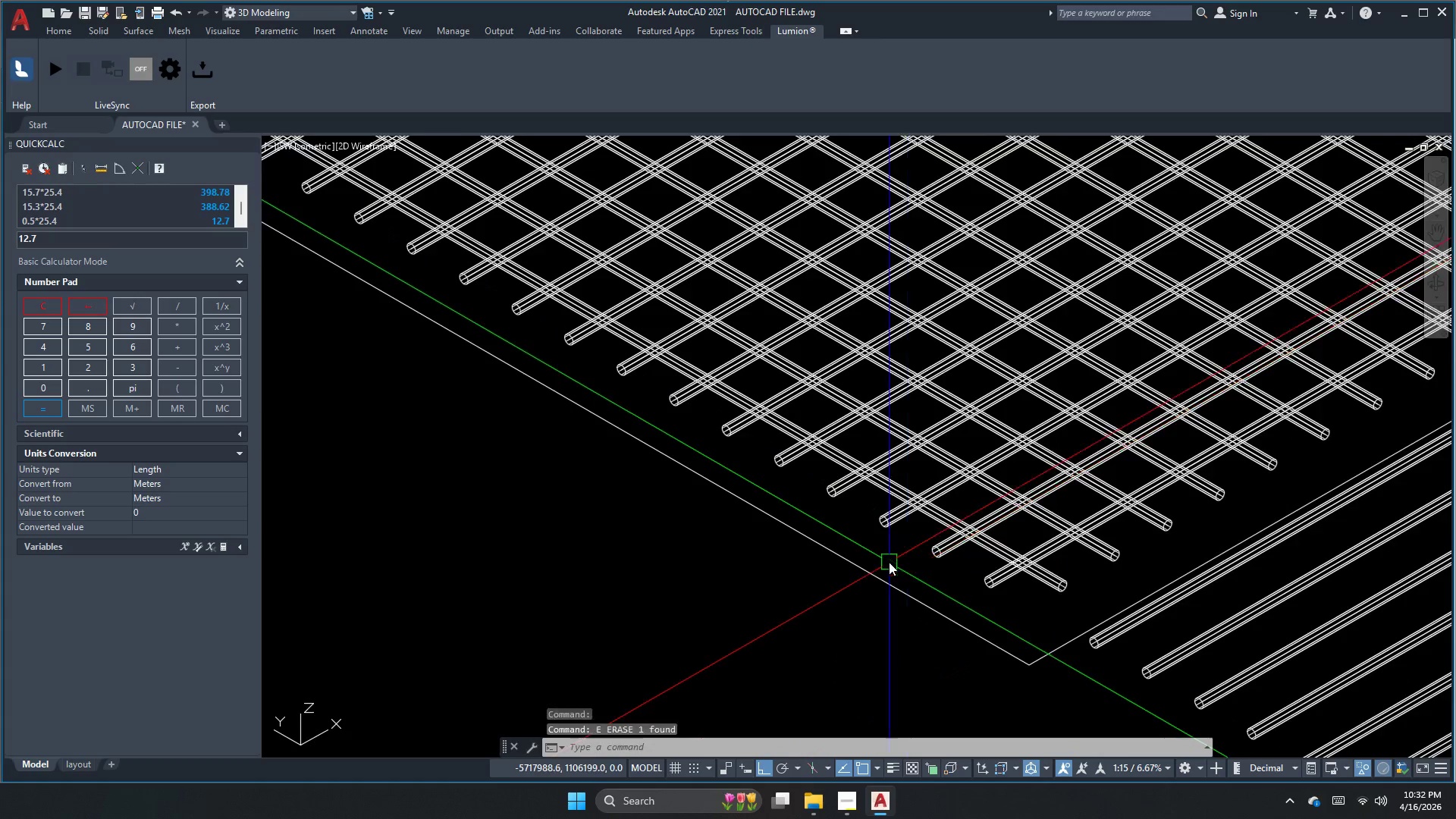 
scroll: coordinate [902, 562], scroll_direction: down, amount: 3.0
 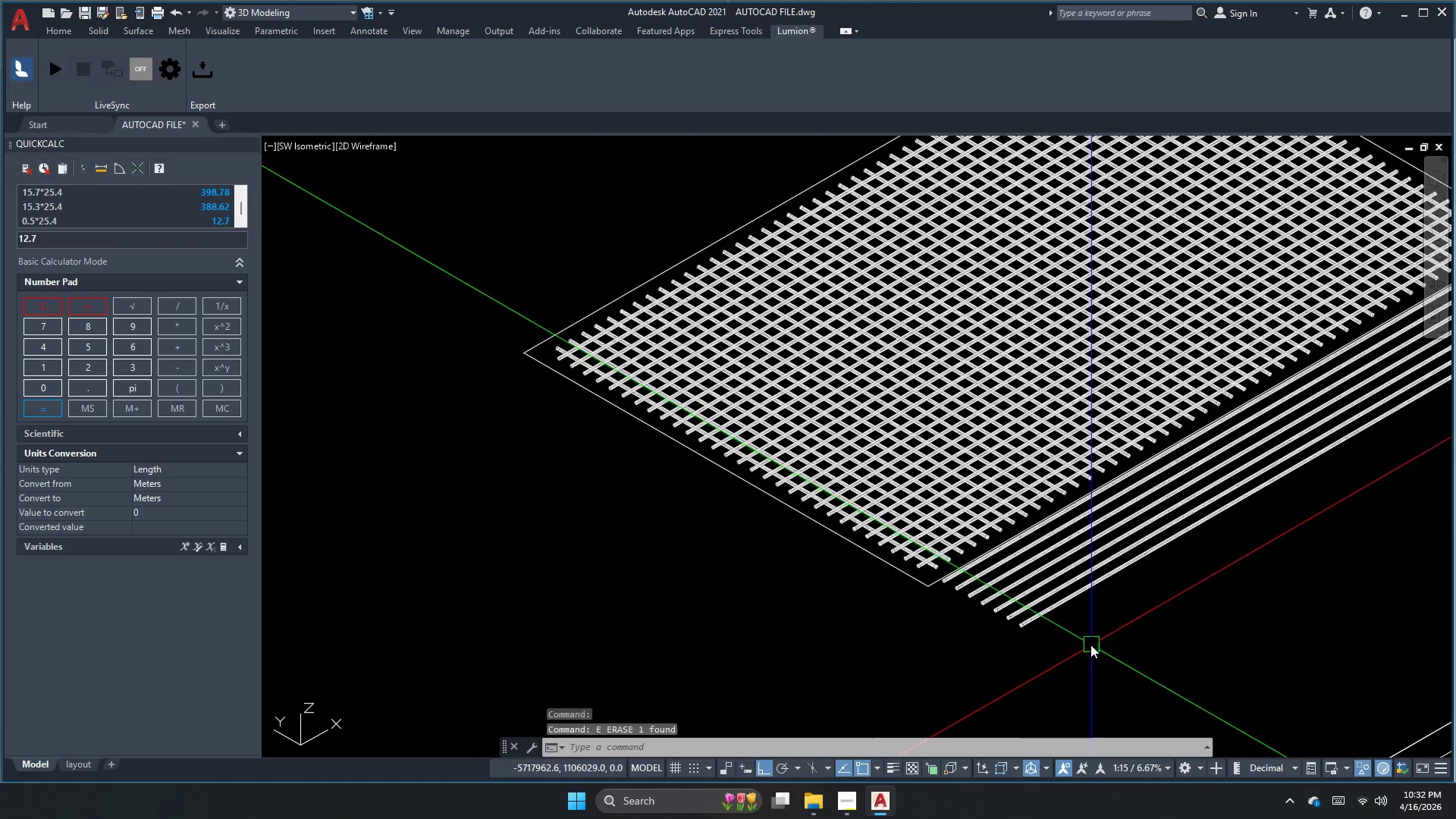 
left_click_drag(start_coordinate=[1100, 658], to_coordinate=[1069, 639])
 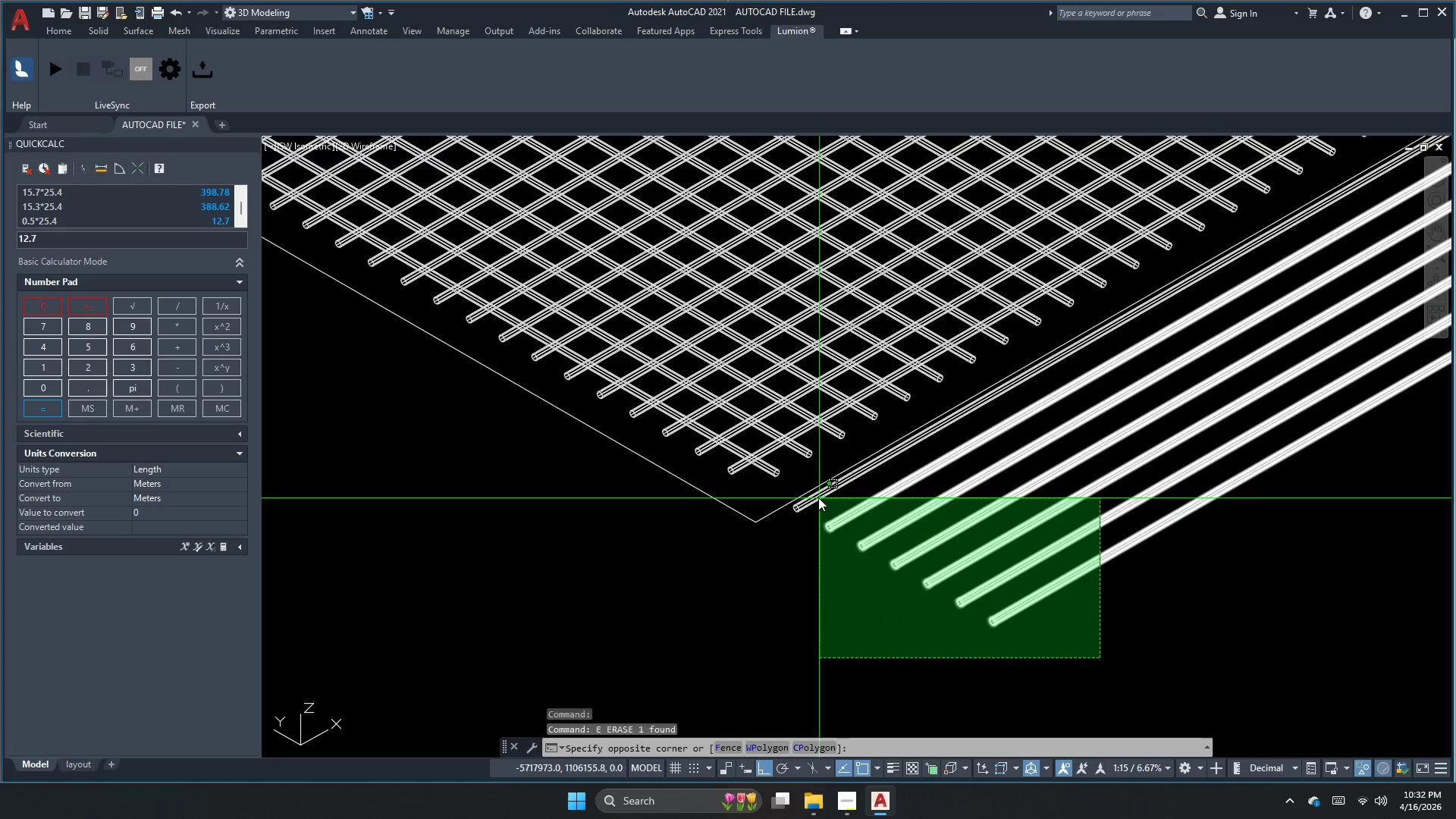 
scroll: coordinate [1037, 629], scroll_direction: up, amount: 2.0
 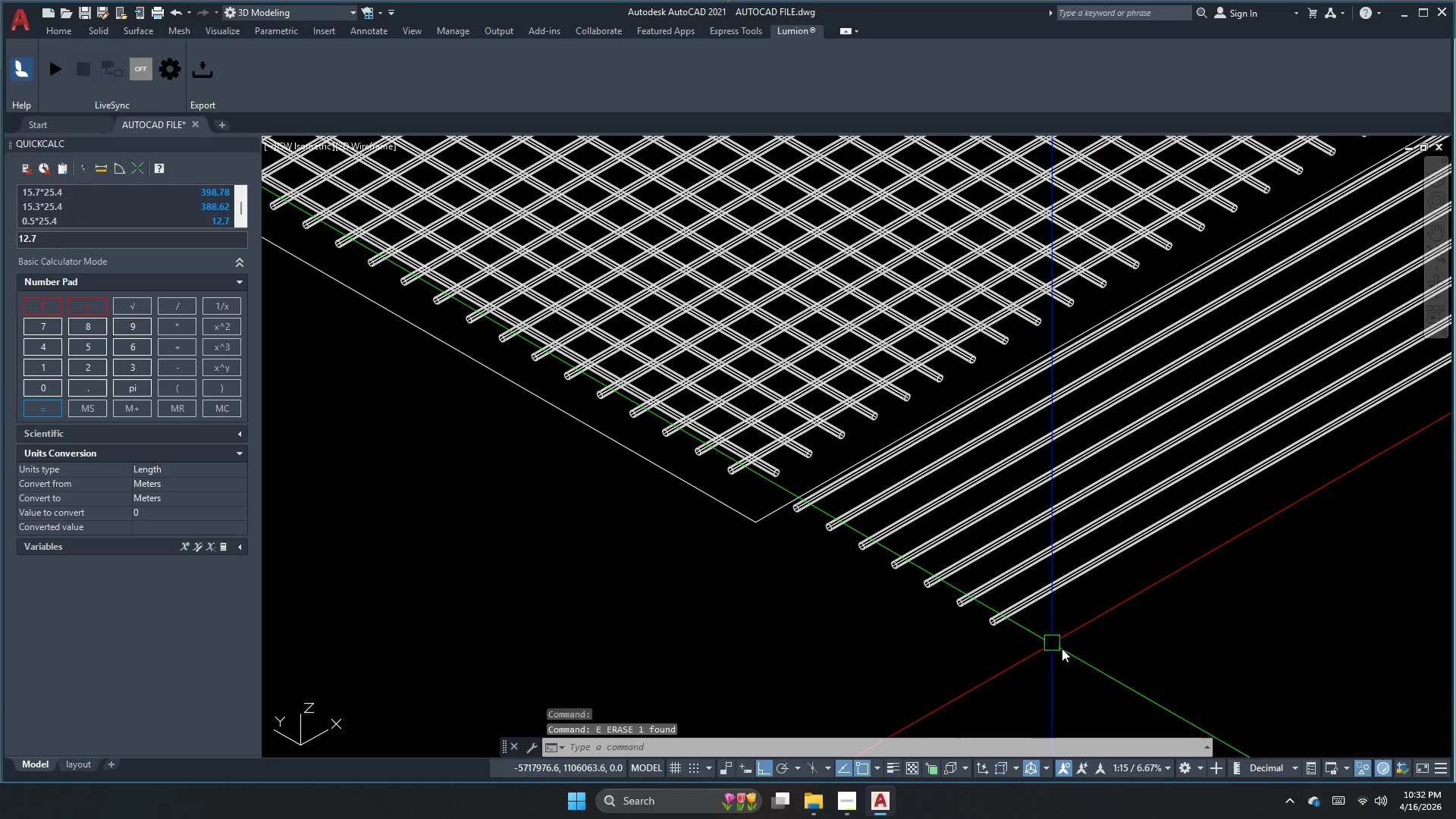 
left_click([817, 496])
 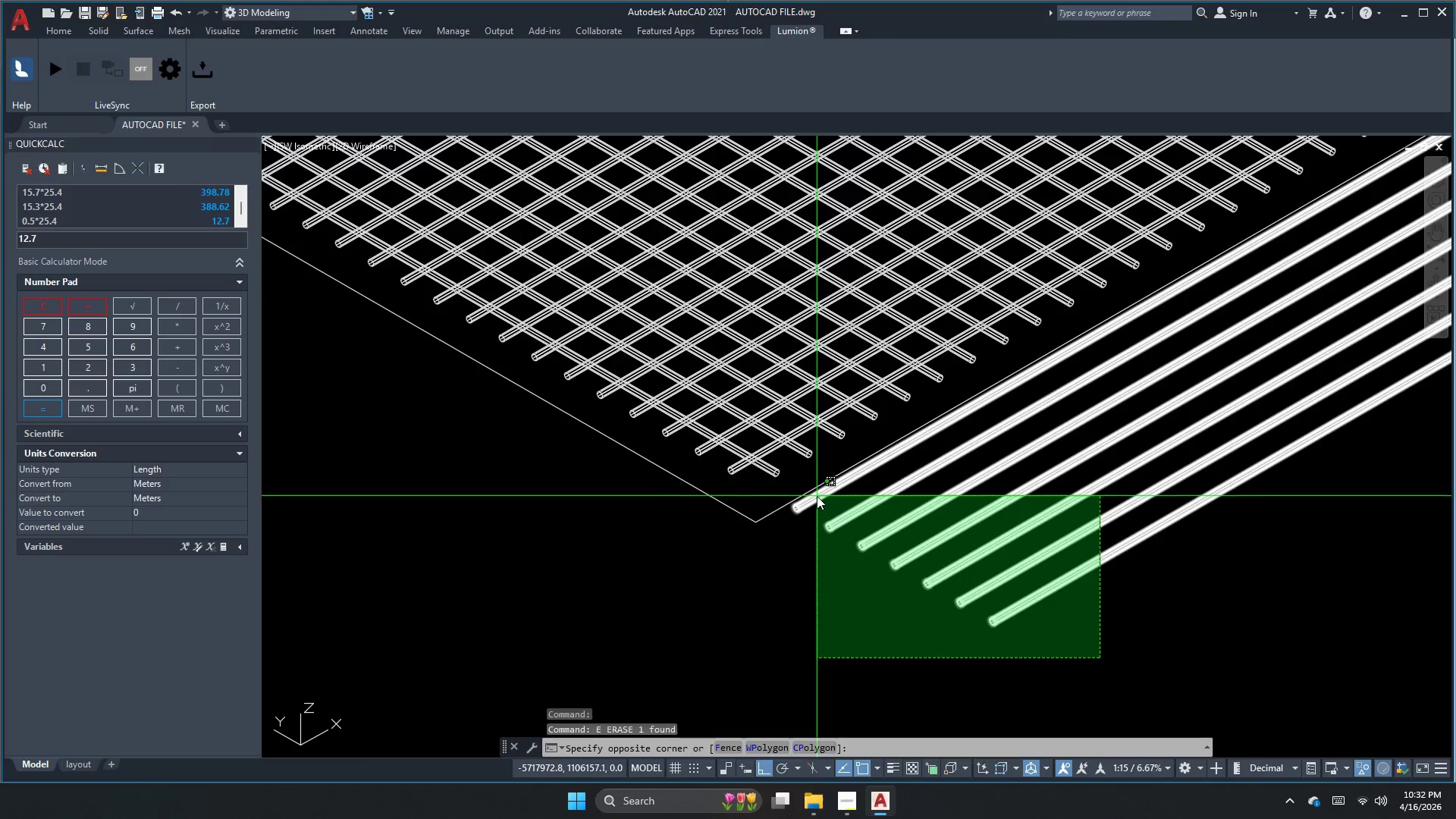 
key(Space)
 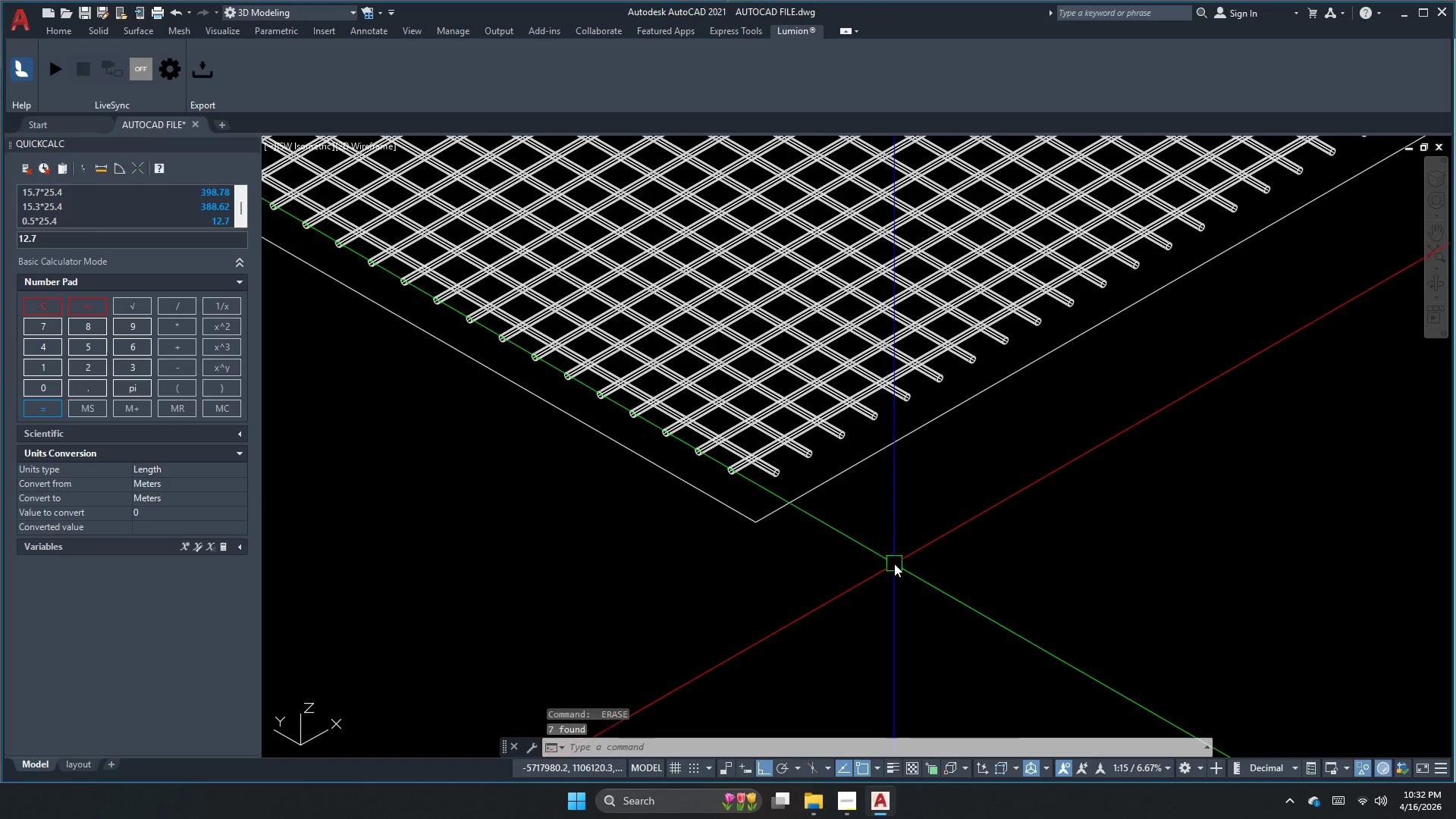 
key(Escape)
 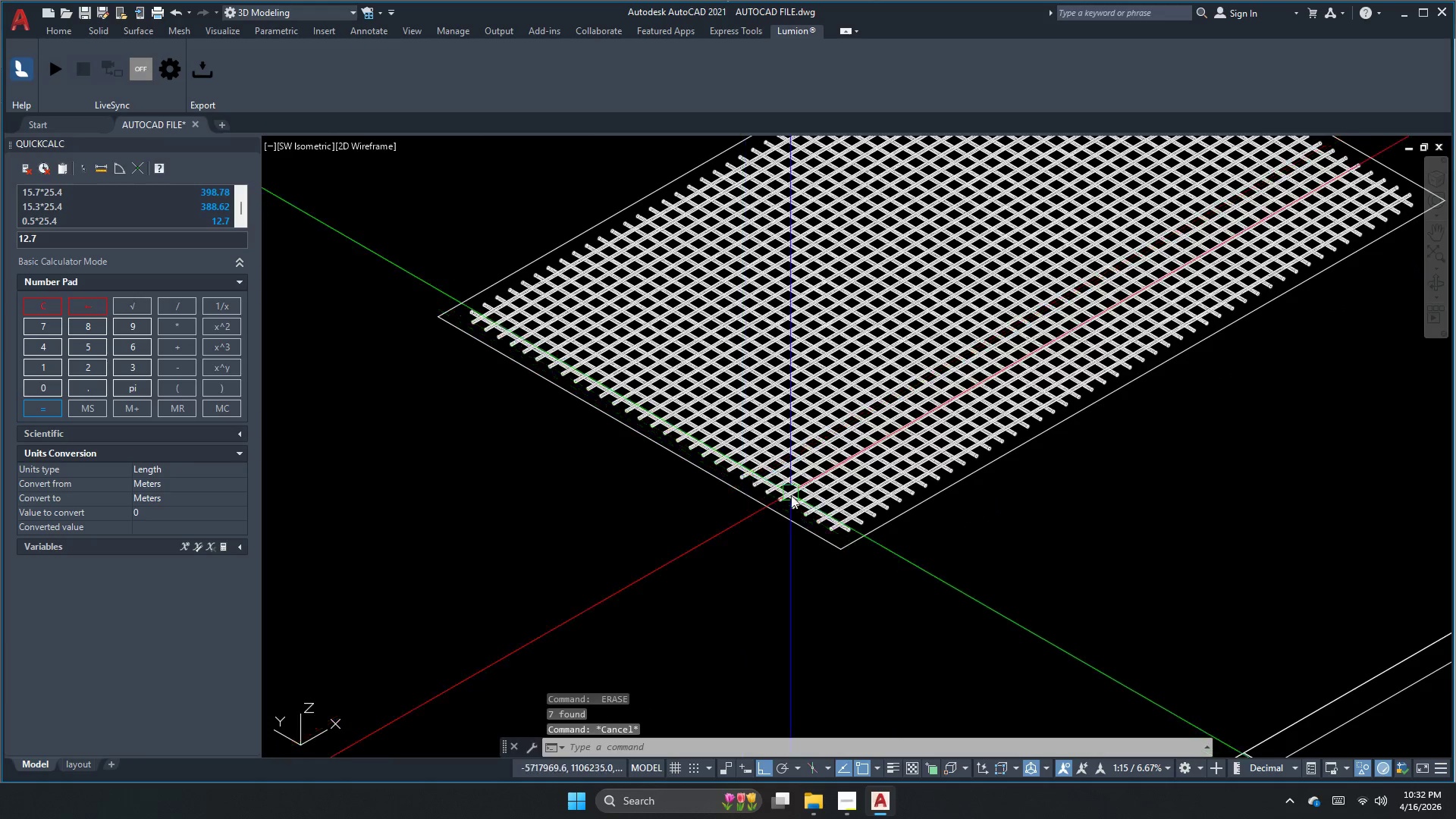 
scroll: coordinate [896, 567], scroll_direction: down, amount: 2.0
 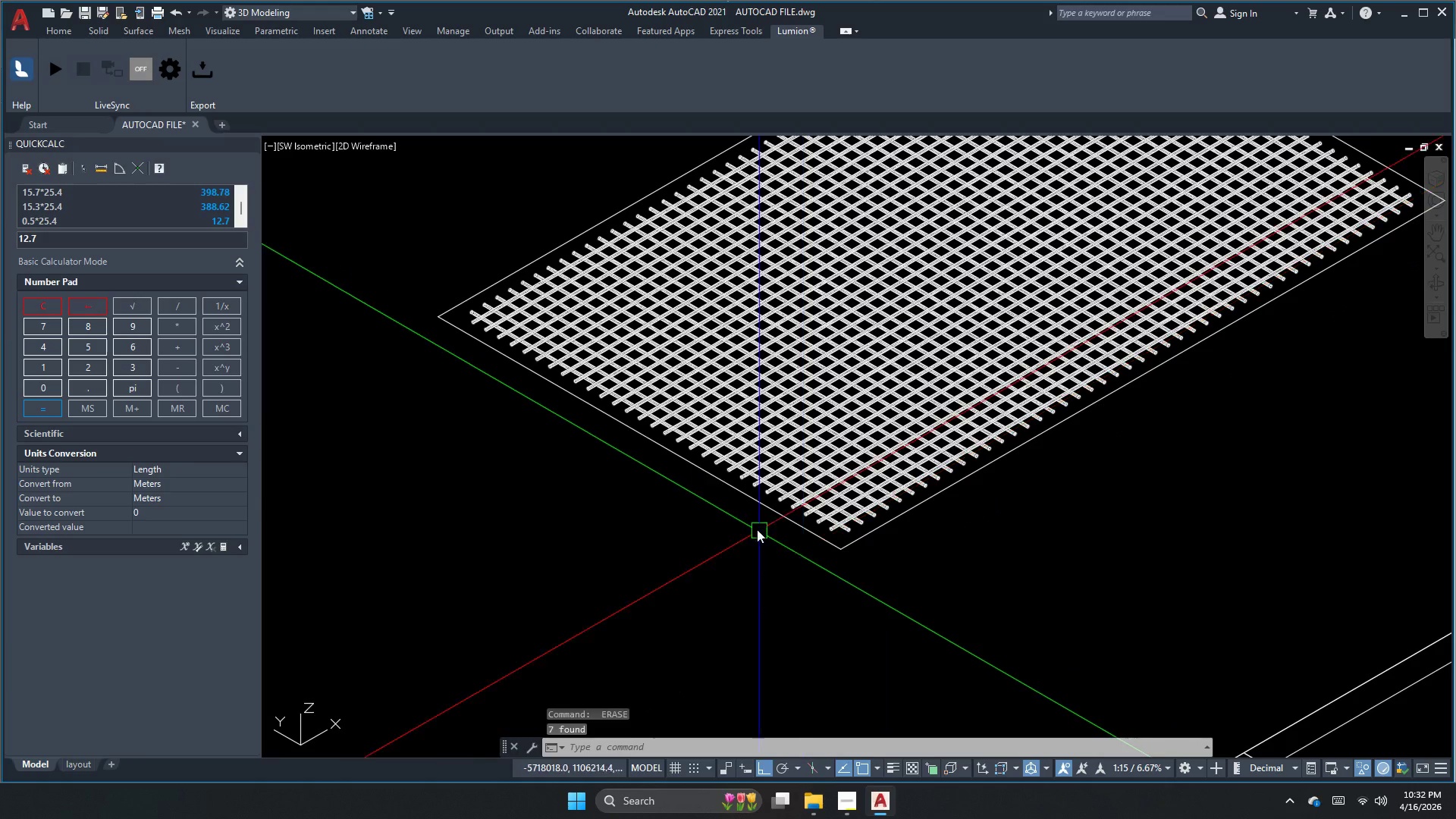 
scroll: coordinate [791, 495], scroll_direction: up, amount: 5.0
 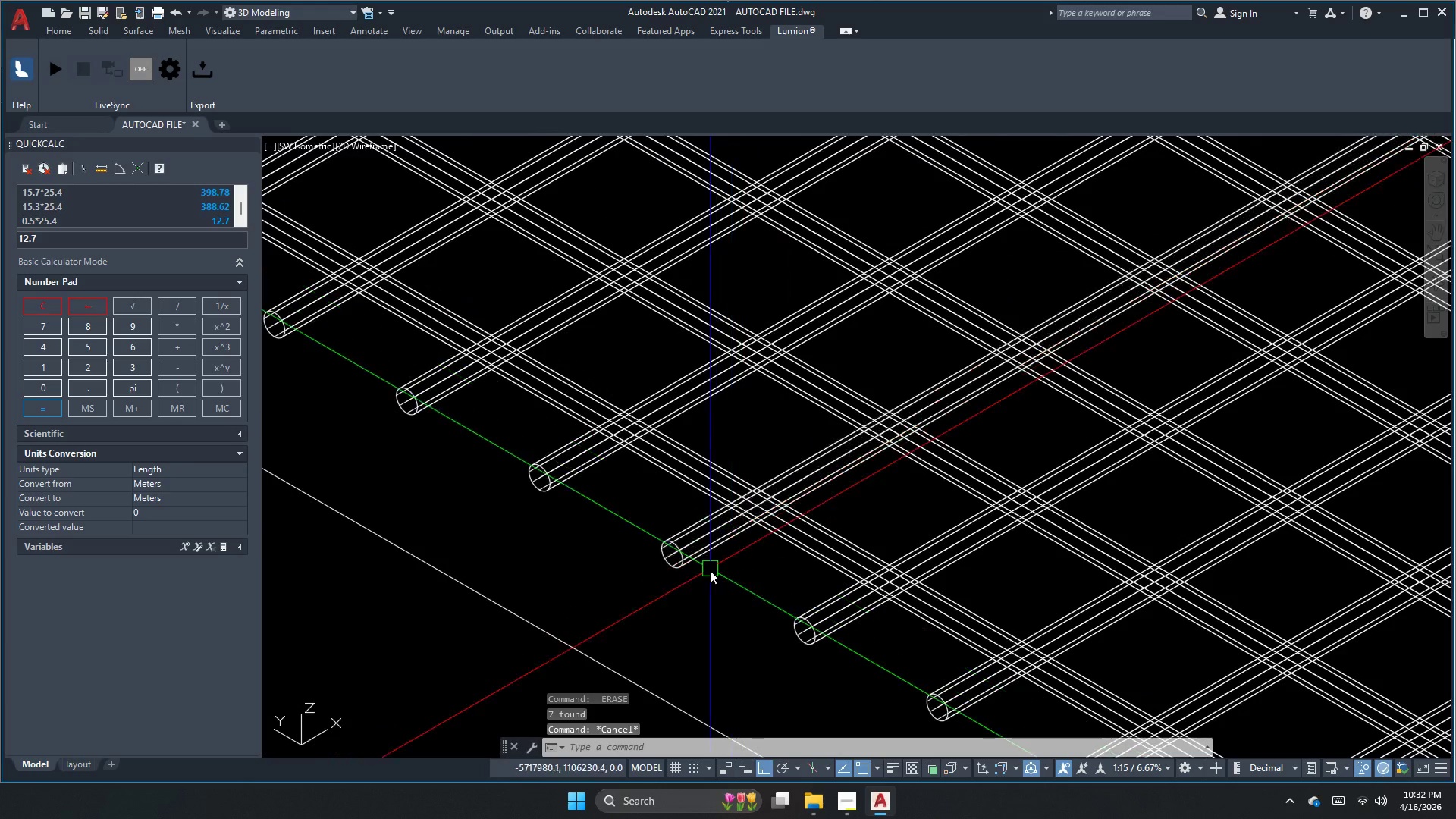 
left_click_drag(start_coordinate=[710, 582], to_coordinate=[708, 573])
 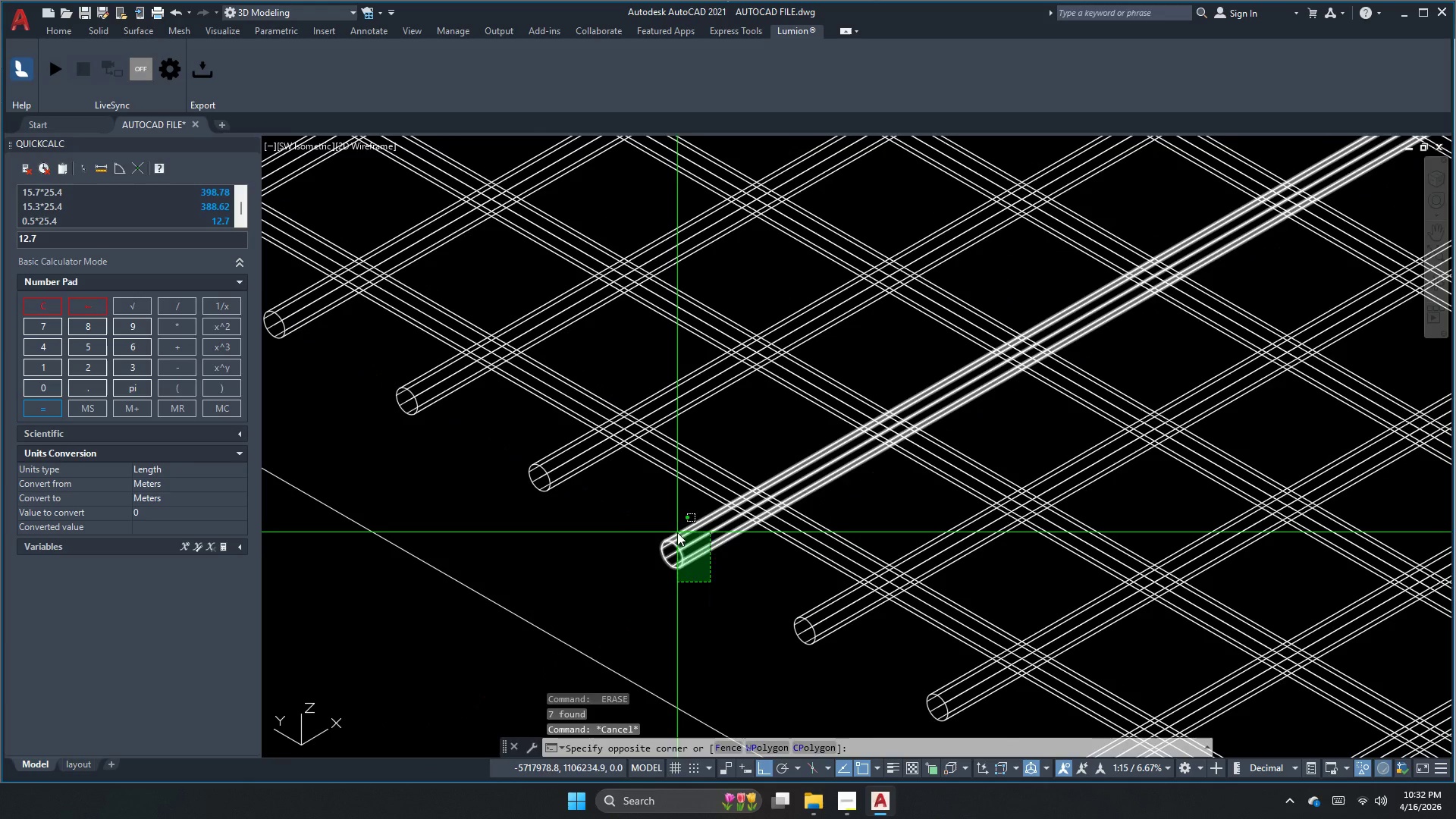 
double_click([677, 532])
 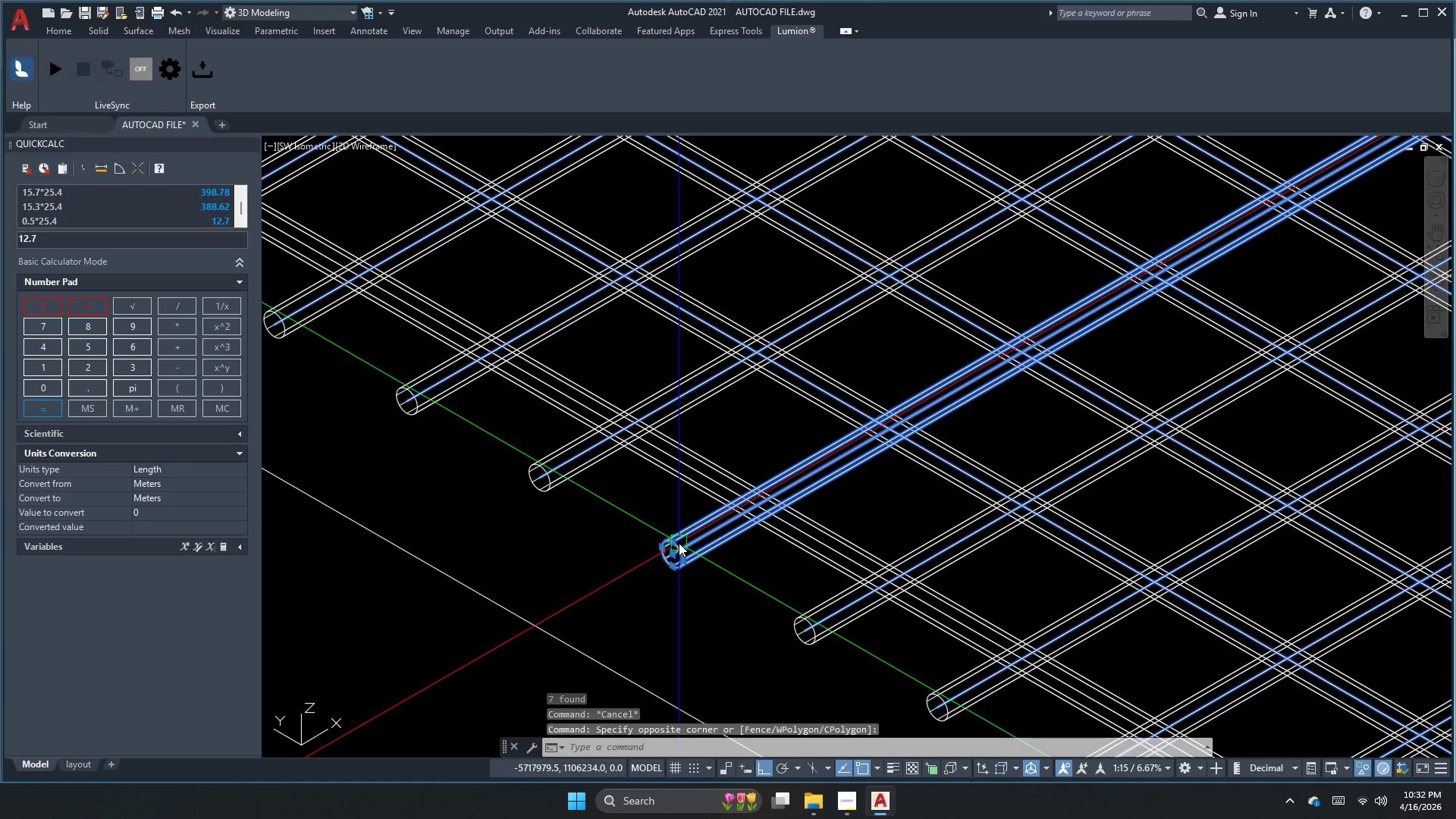 
hold_key(key=ShiftLeft, duration=0.56)
 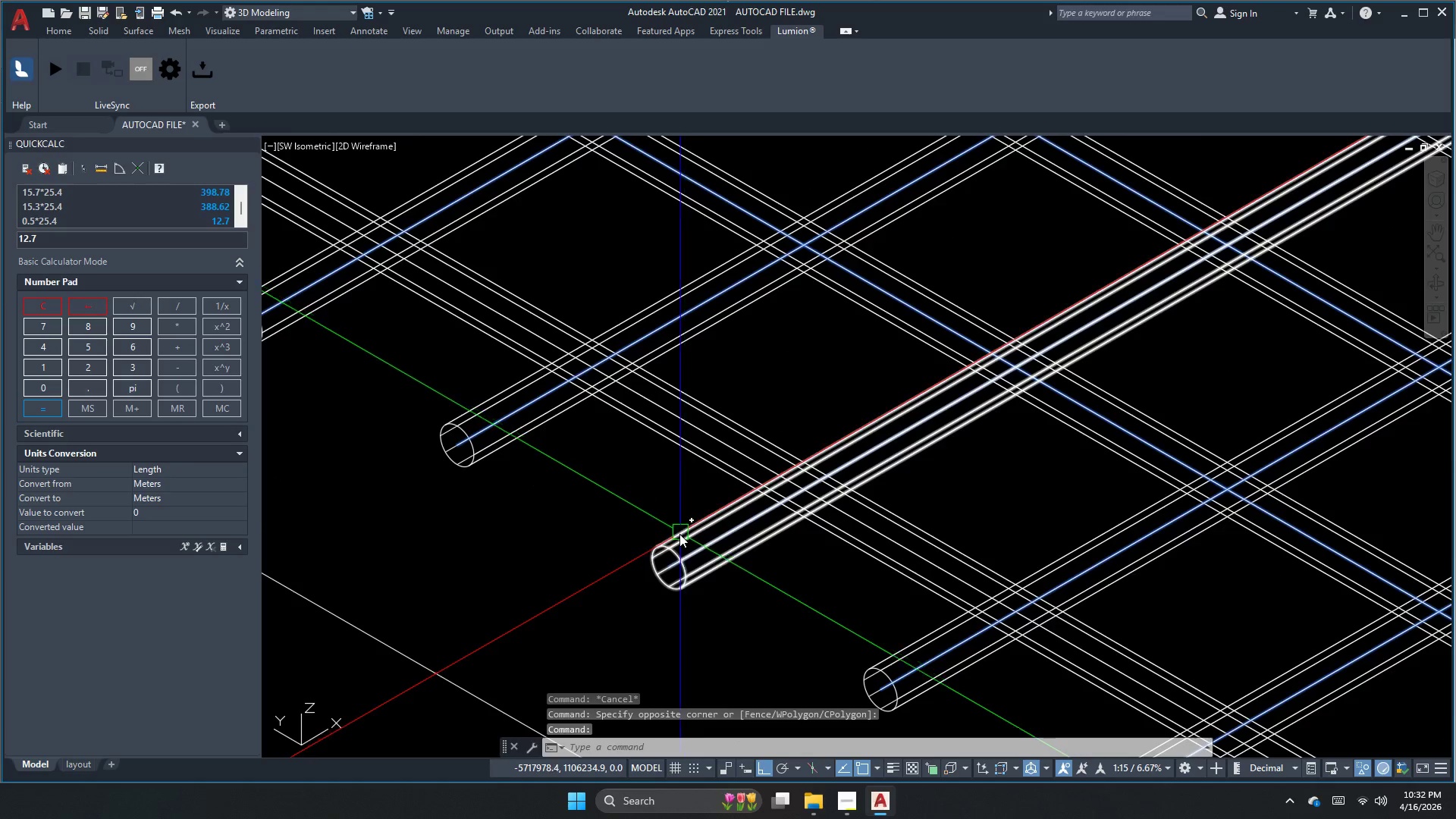 
scroll: coordinate [678, 533], scroll_direction: up, amount: 1.0
 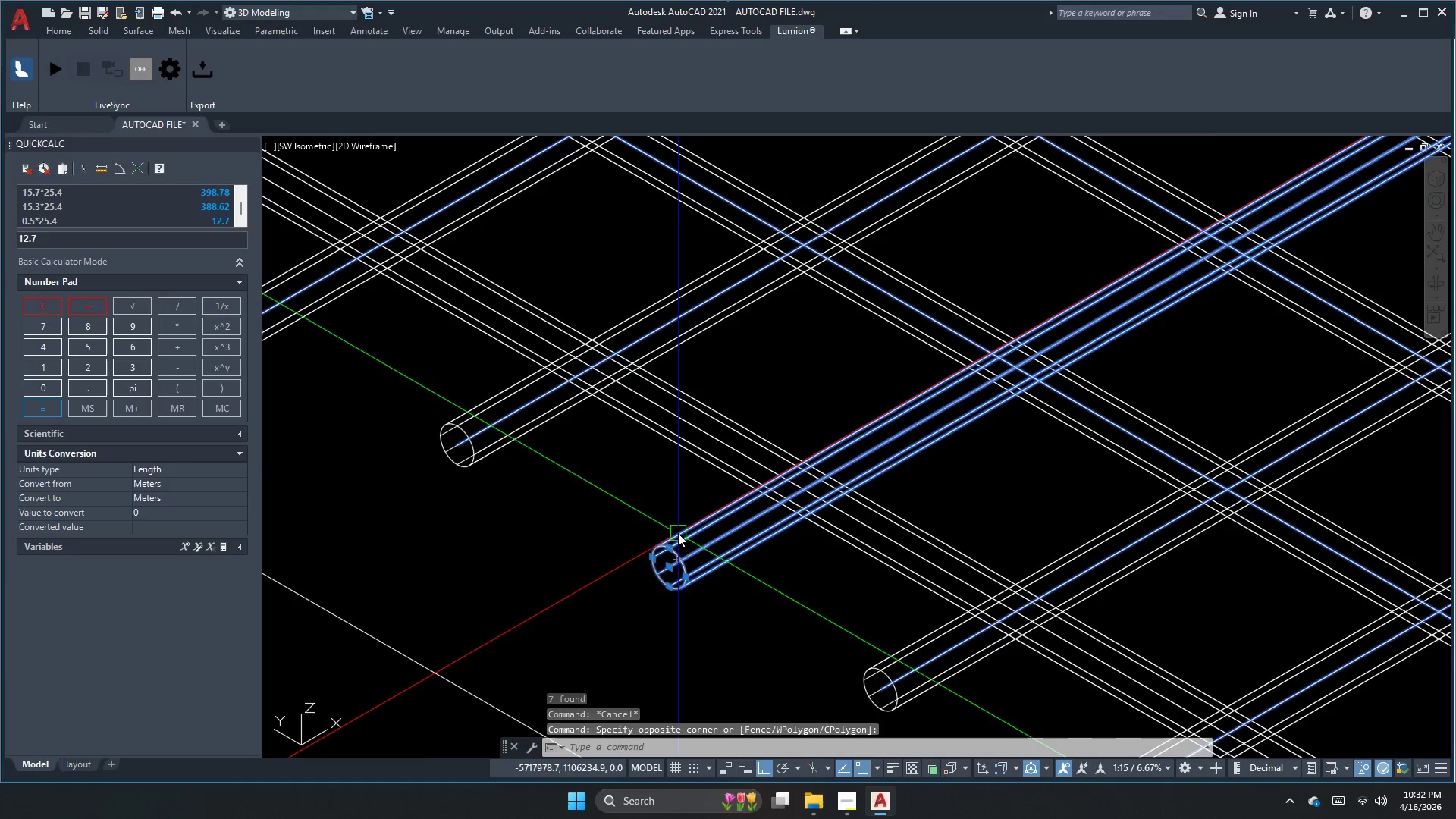 
key(E)
 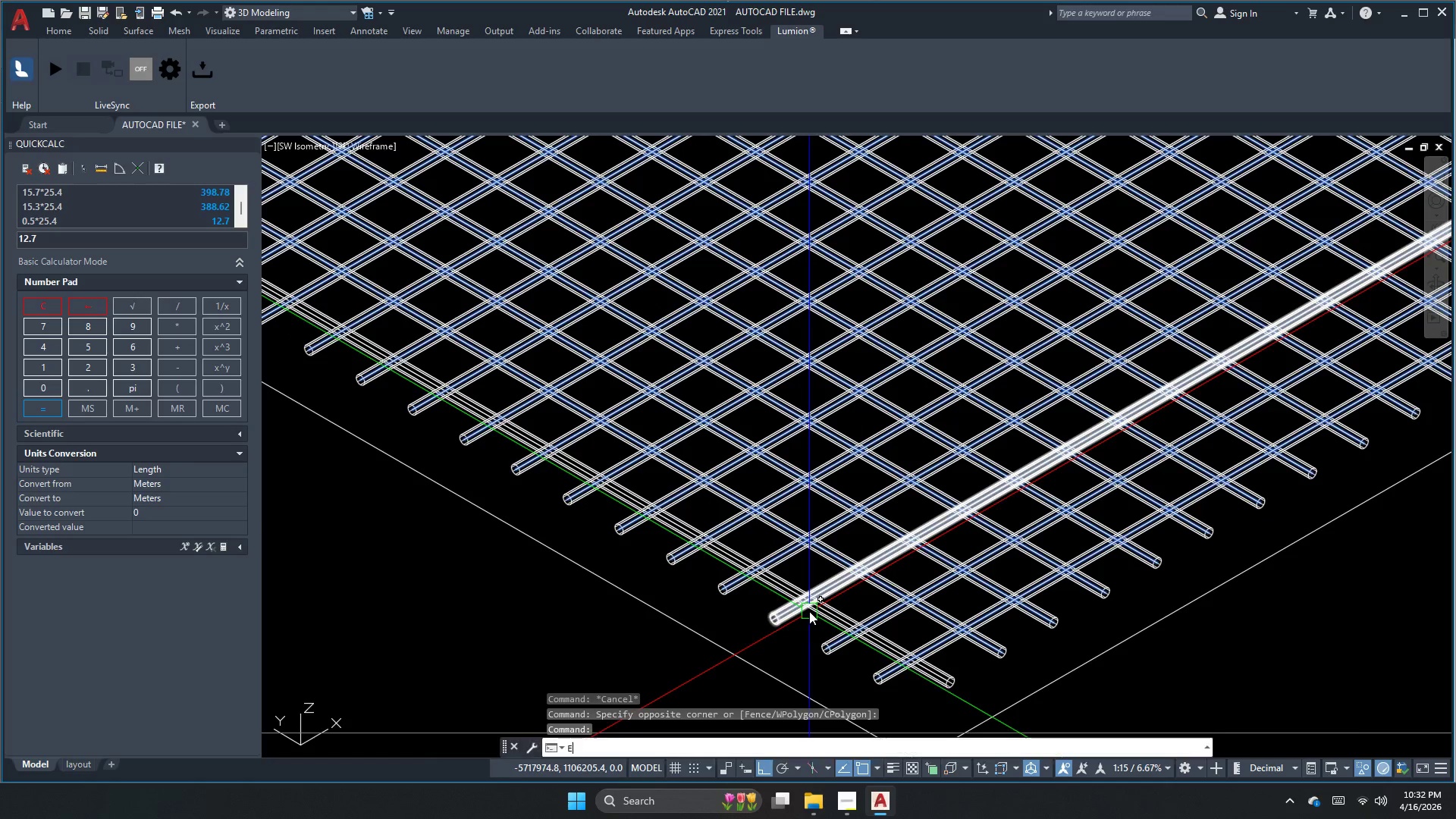 
scroll: coordinate [671, 558], scroll_direction: down, amount: 3.0
 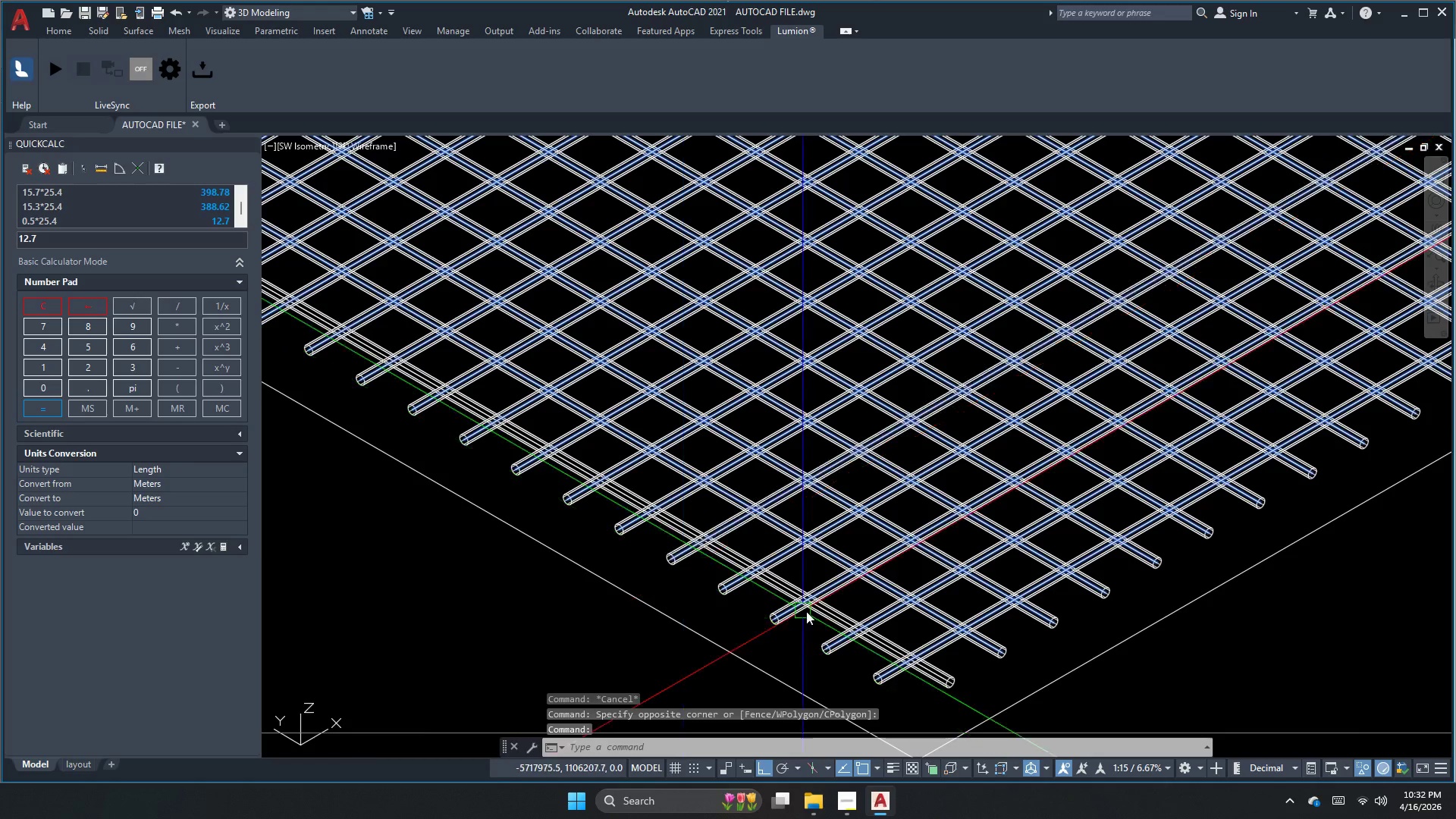 
key(Space)
 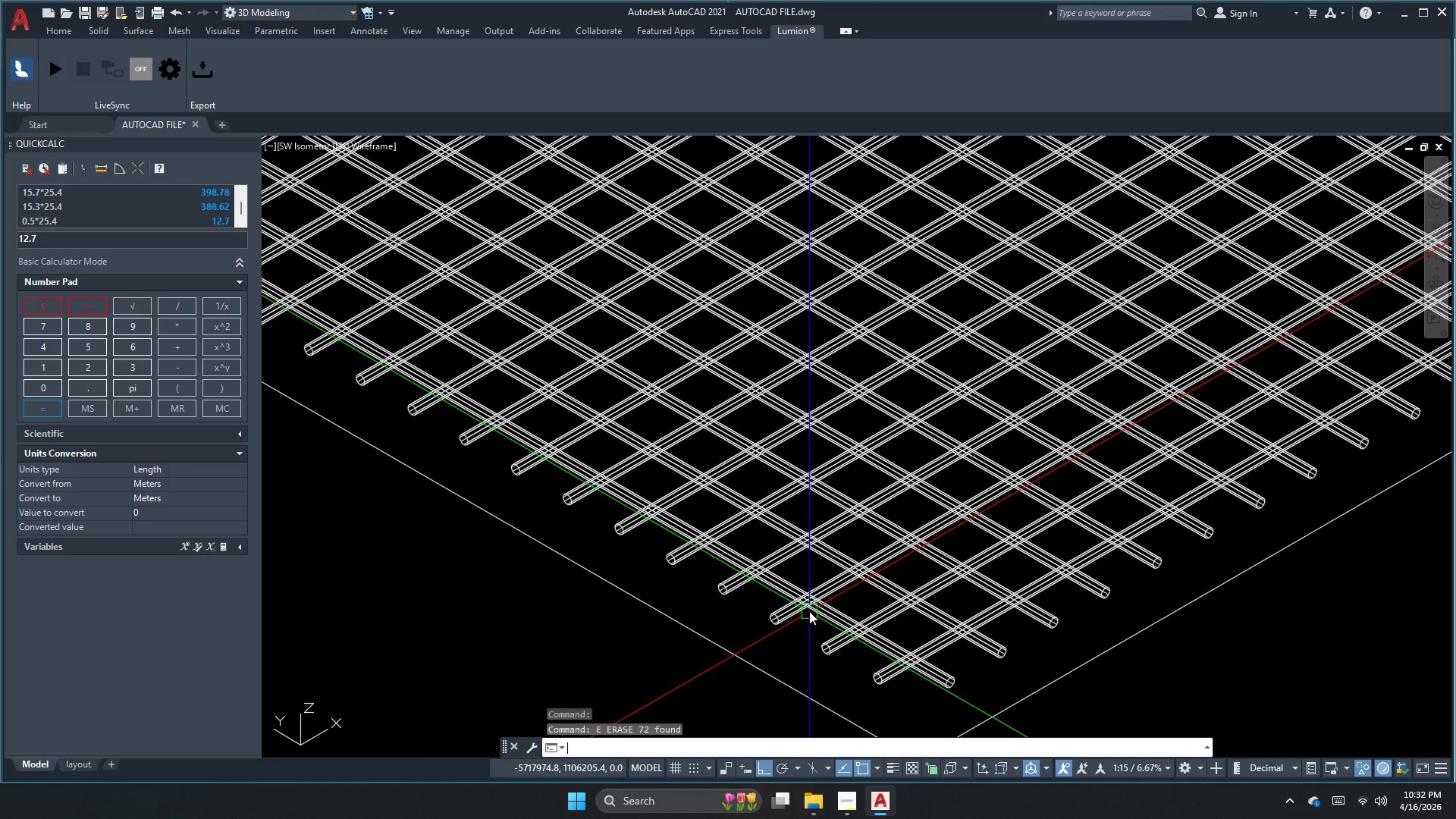 
right_click([502, 352])
 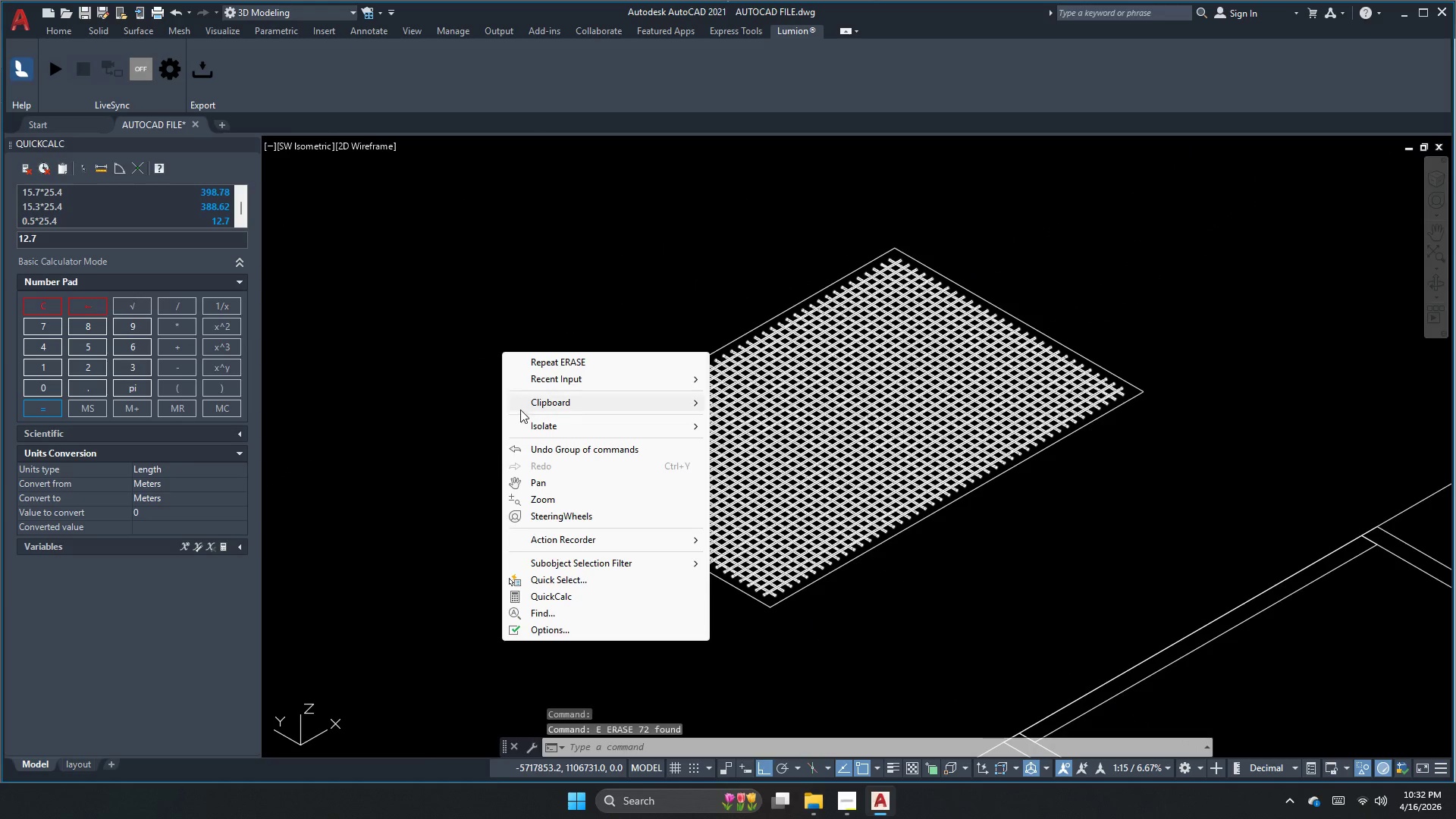 
scroll: coordinate [711, 566], scroll_direction: down, amount: 4.0
 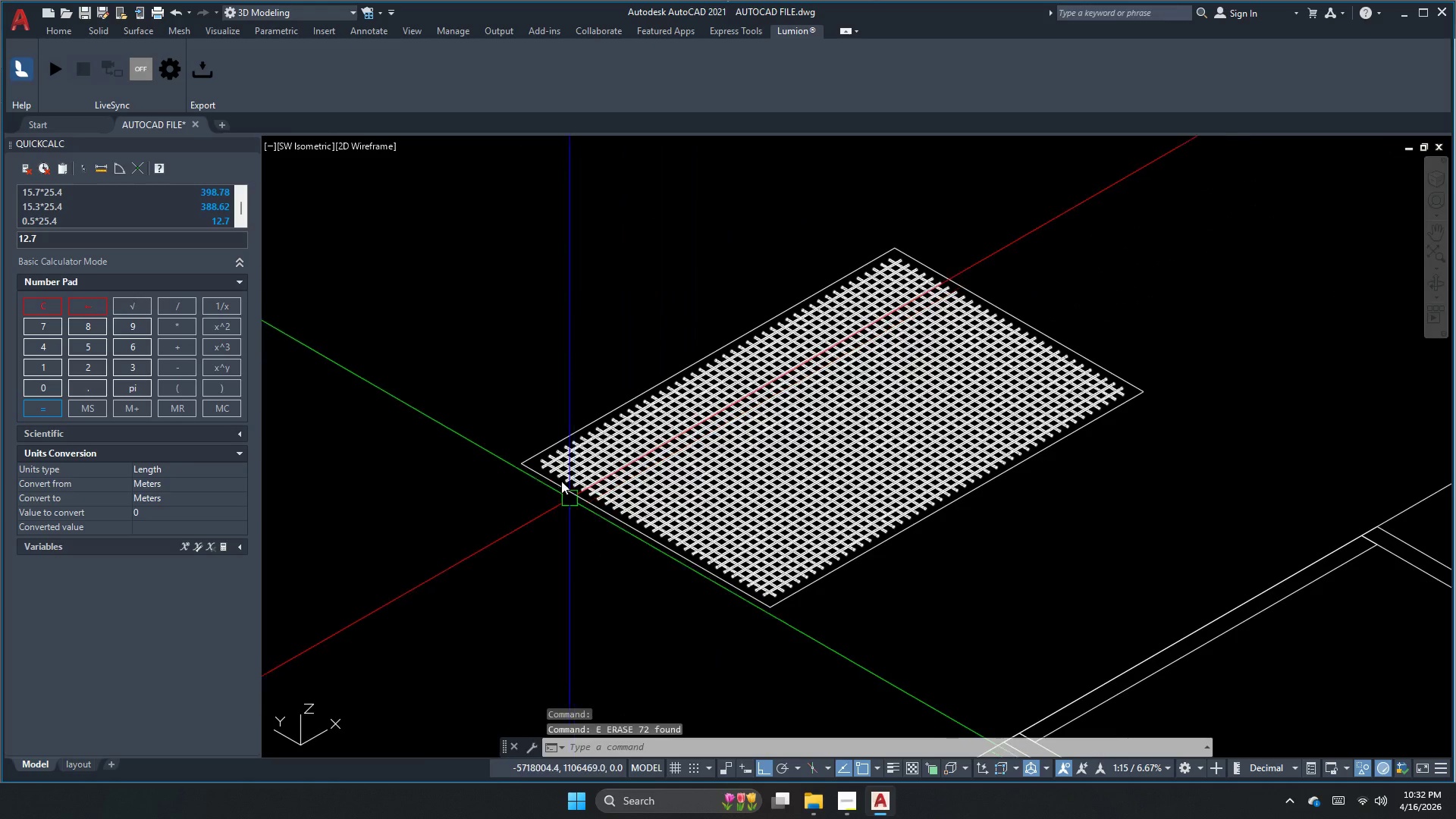 
left_click([526, 422])
 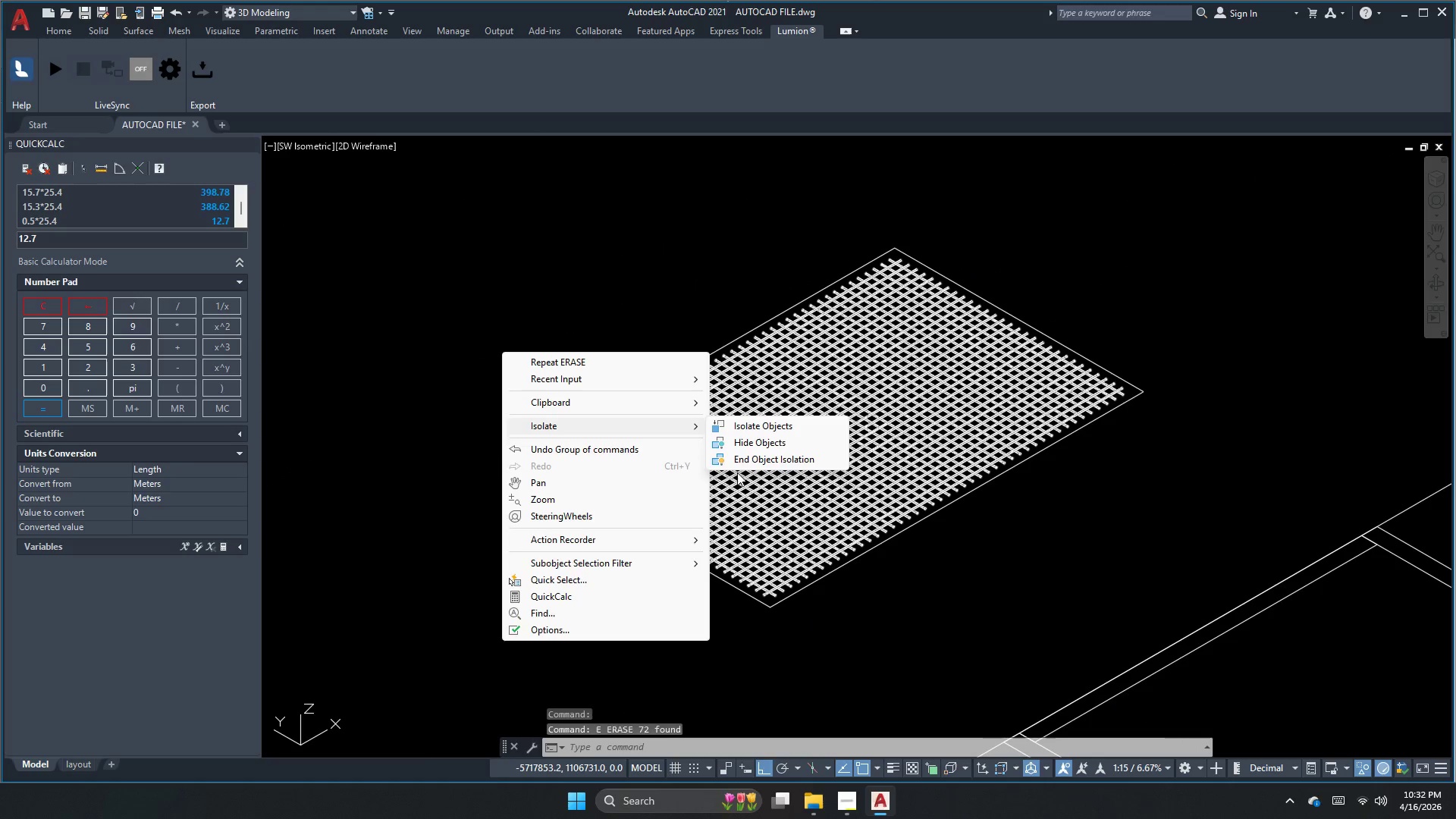 
left_click([742, 460])
 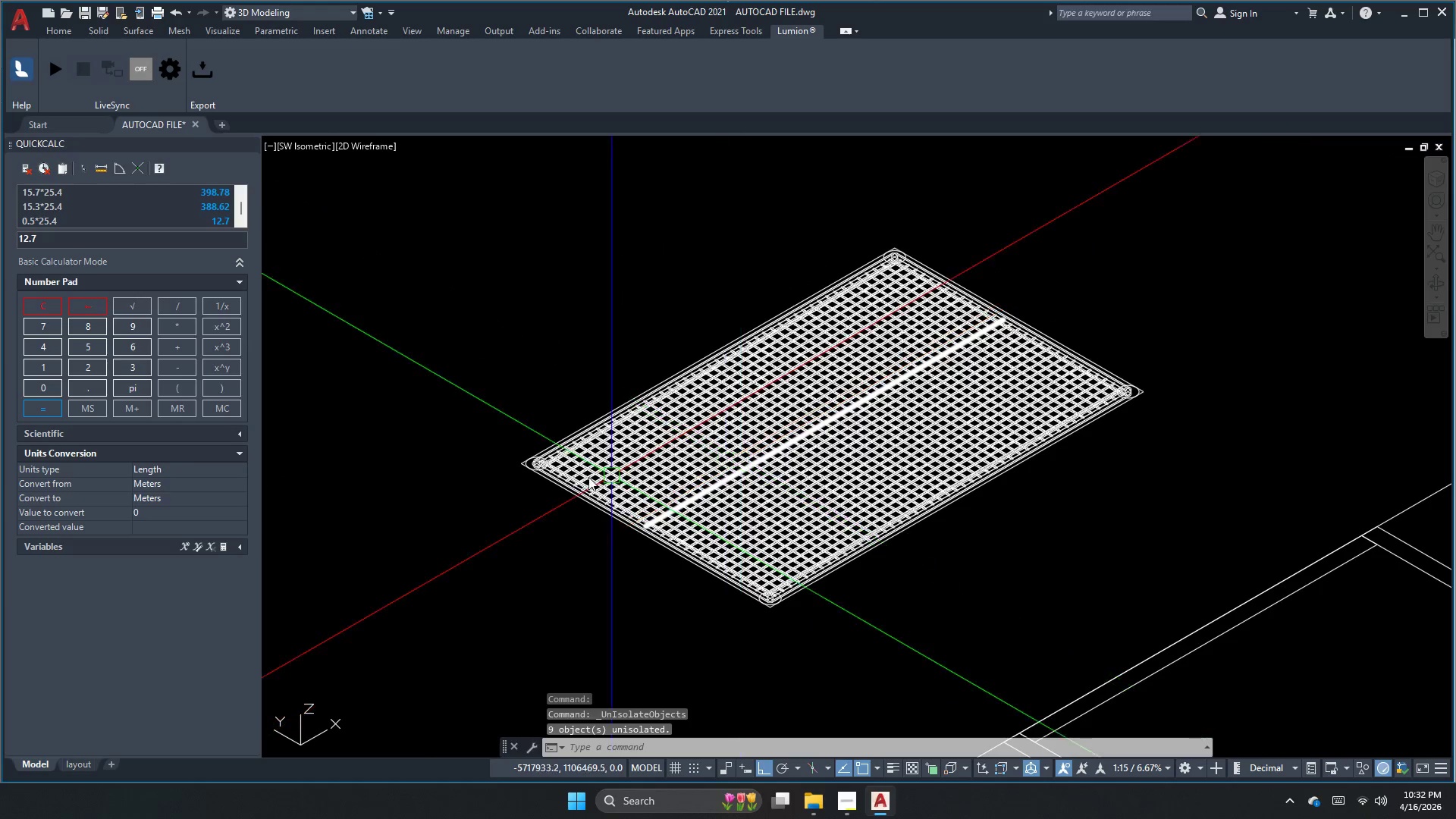 
key(Escape)
 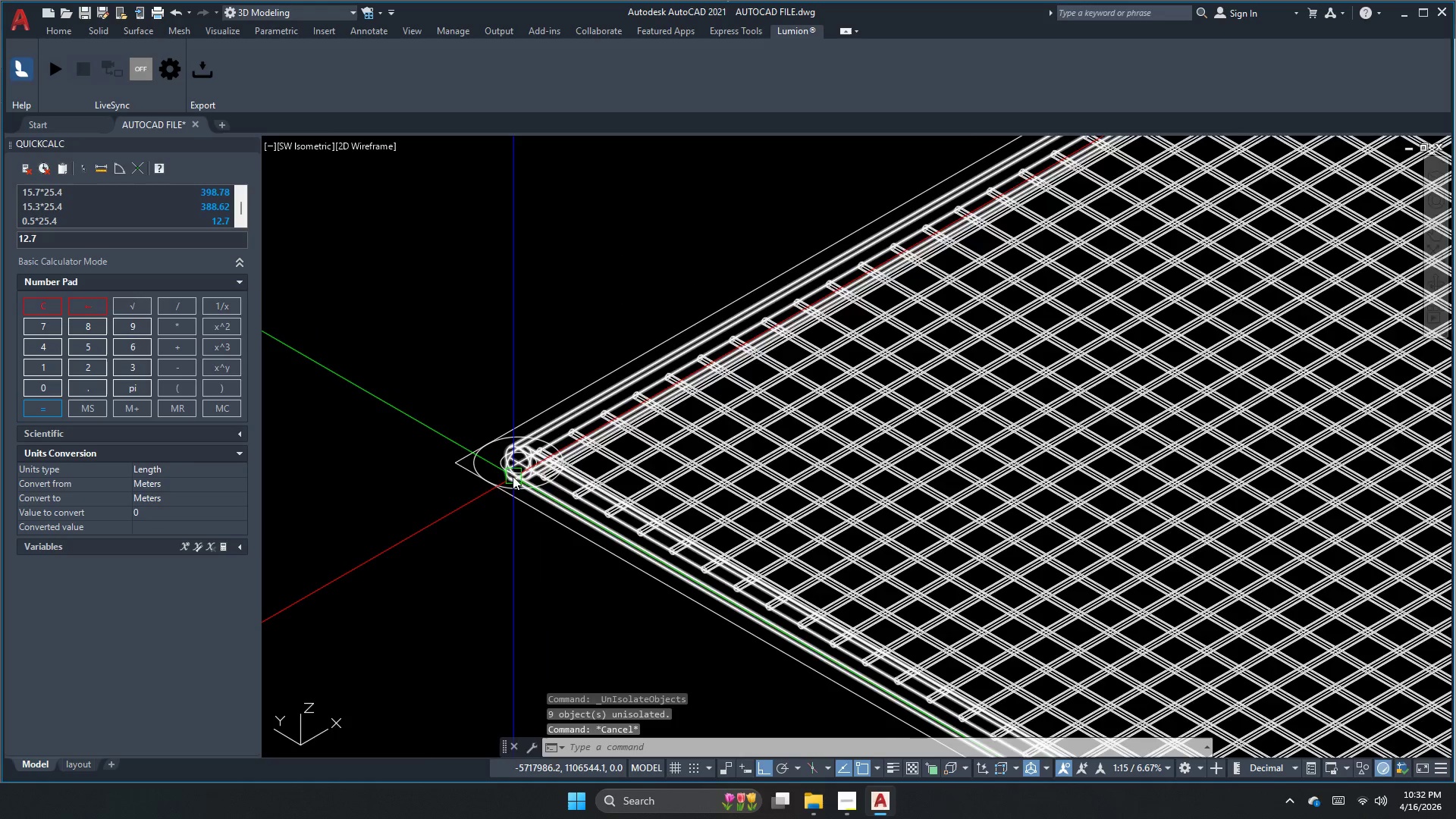 
scroll: coordinate [513, 475], scroll_direction: up, amount: 4.0
 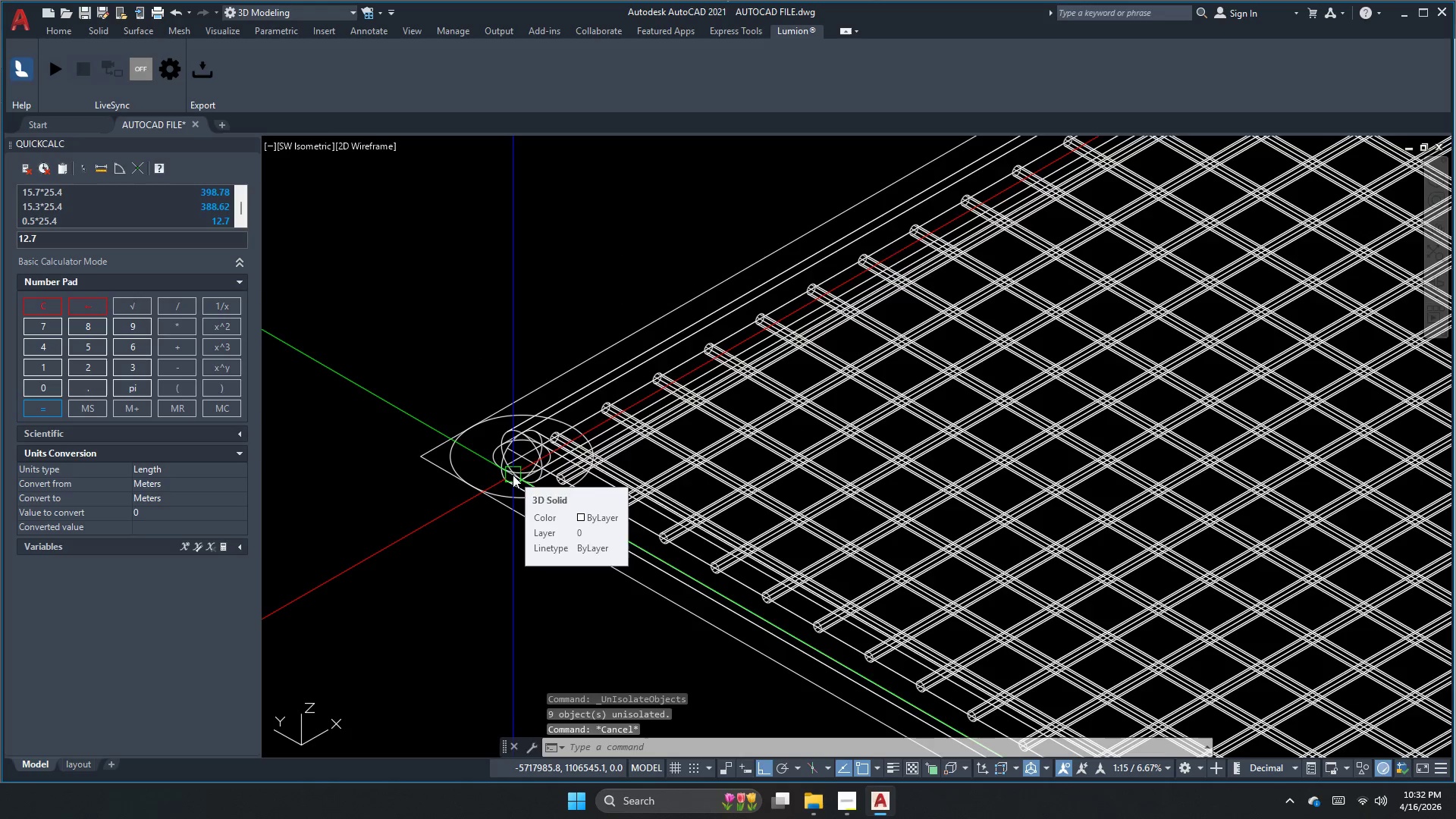 
key(Escape)
 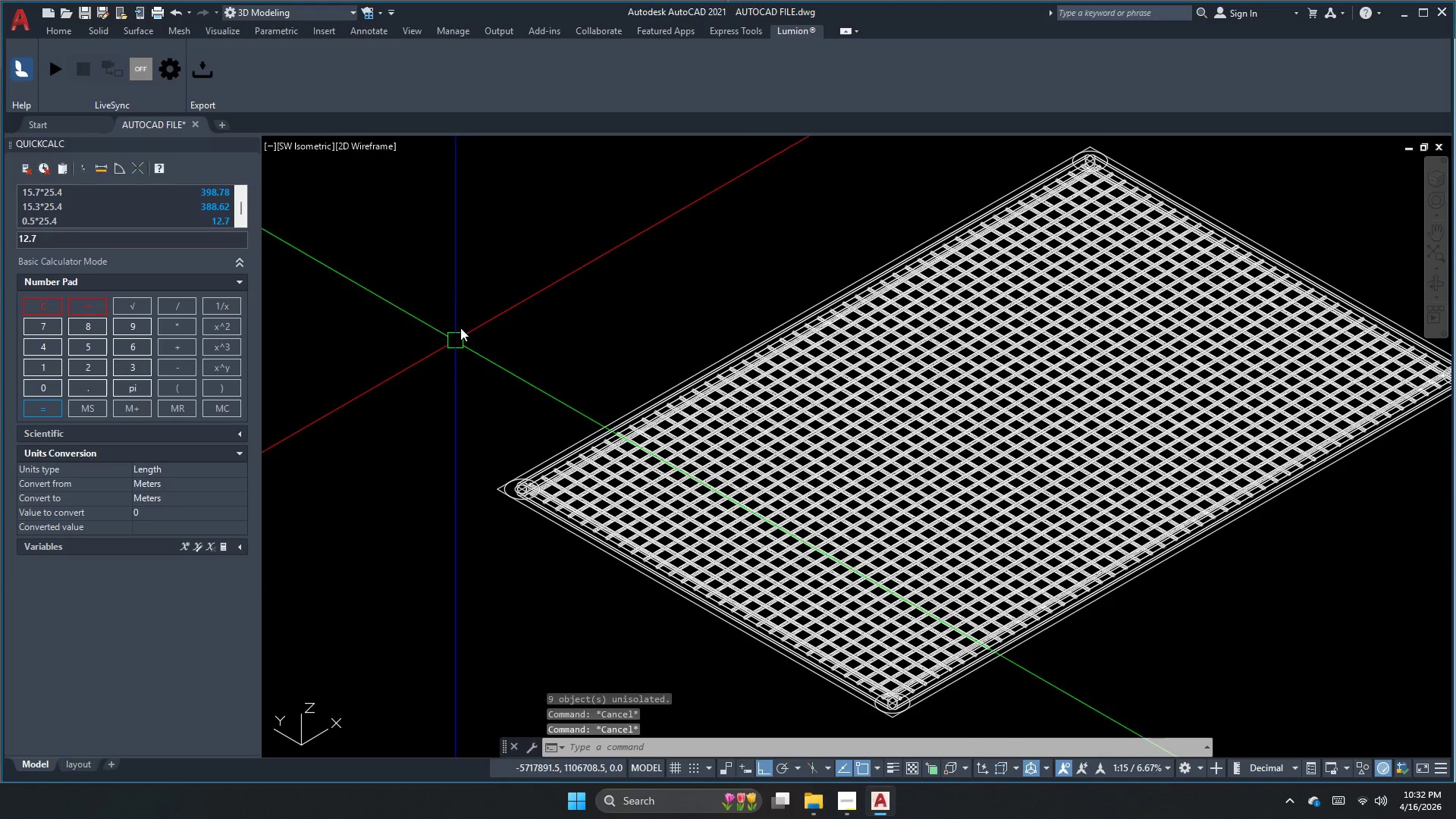 
scroll: coordinate [525, 507], scroll_direction: down, amount: 3.0
 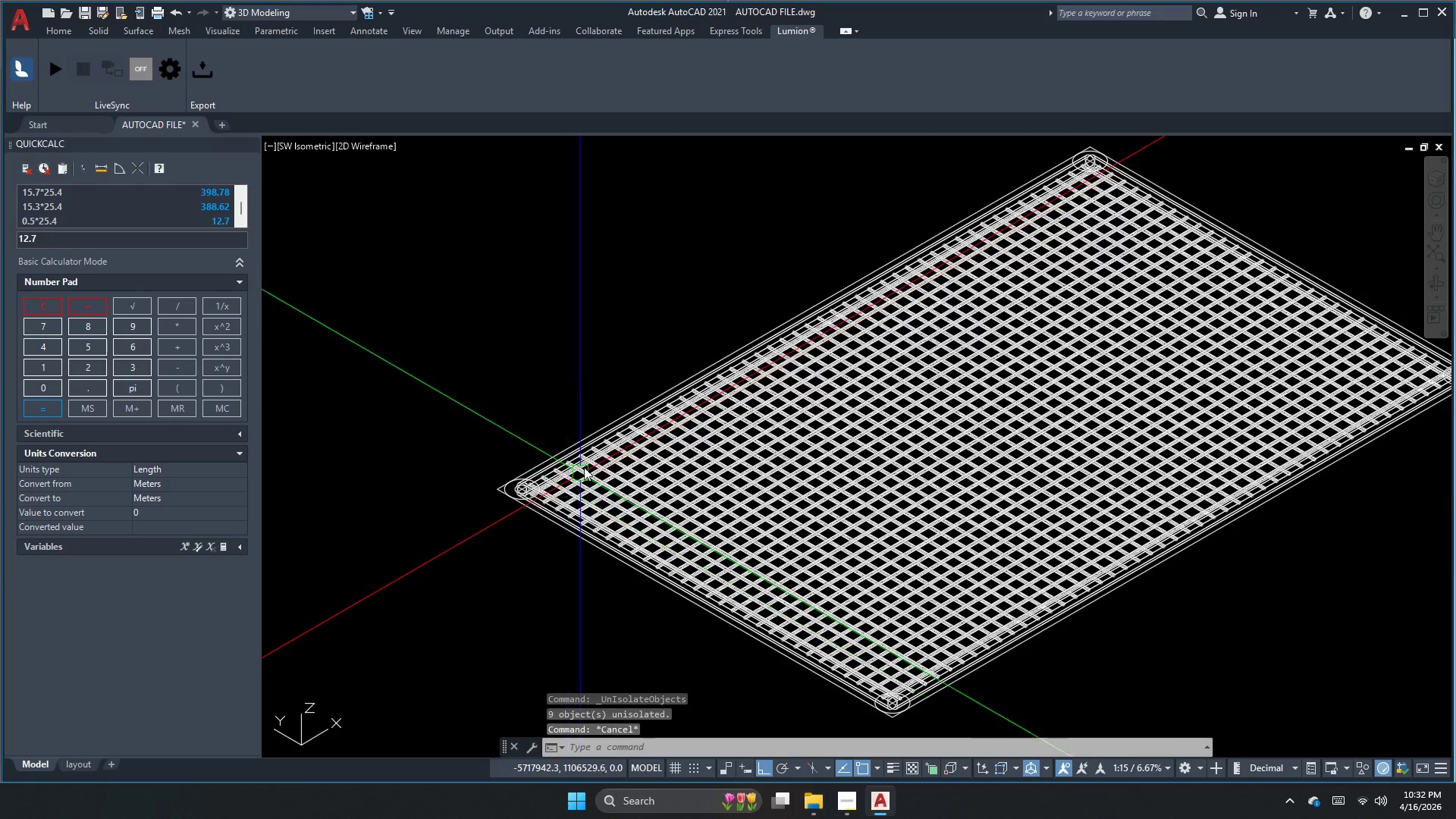 
right_click([497, 271])
 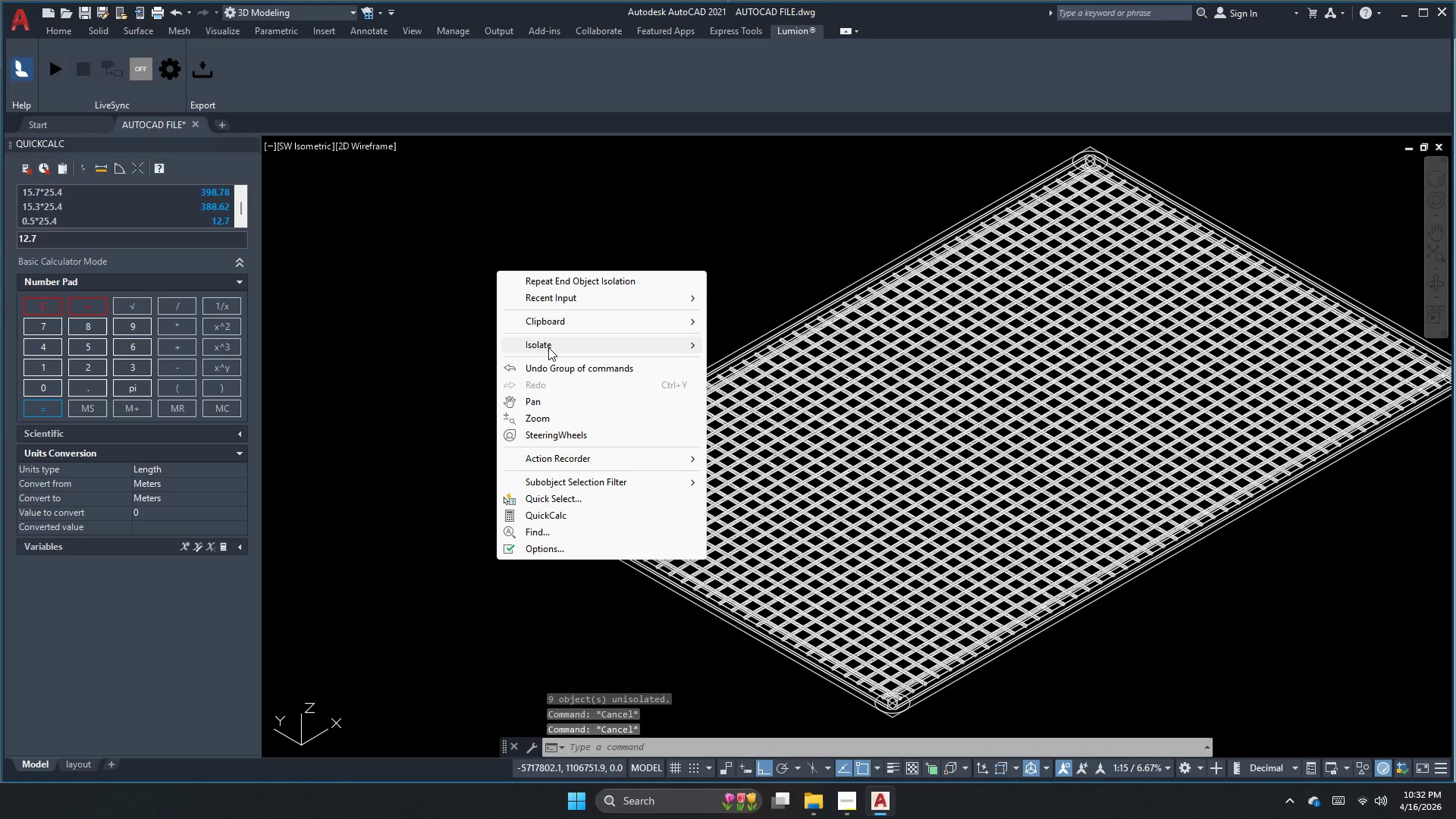 
left_click([551, 342])
 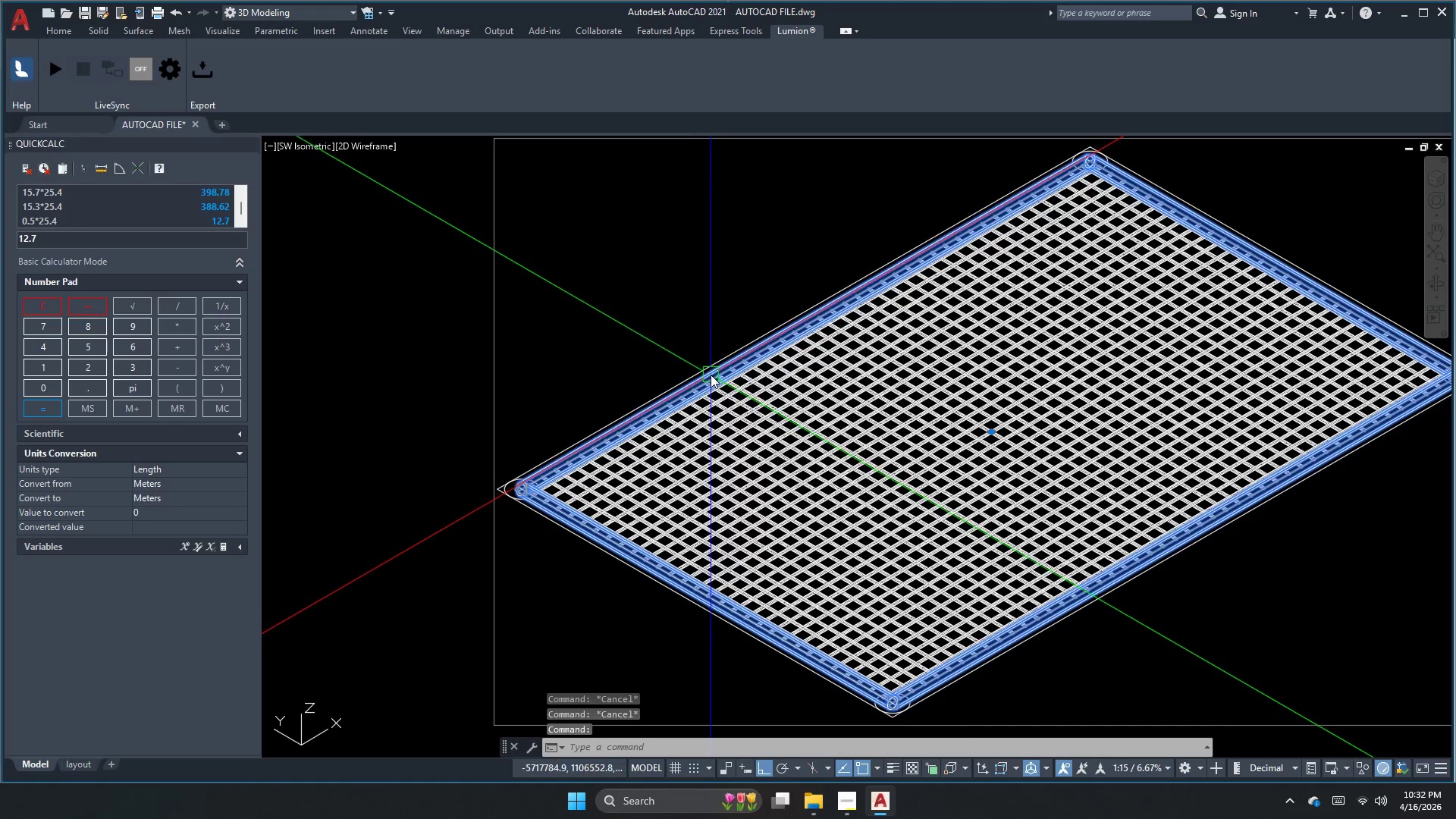 
key(Escape)
 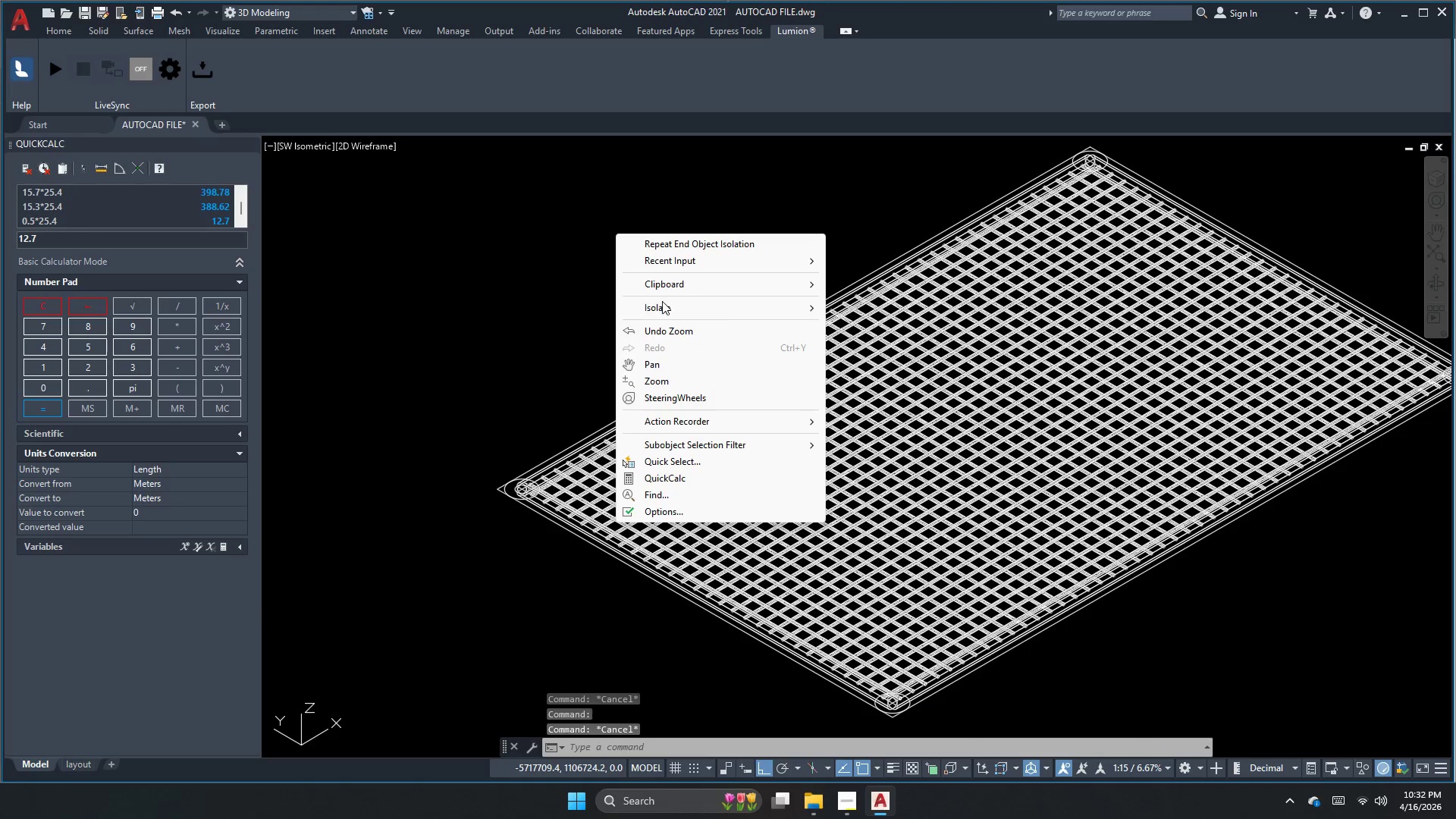 
left_click([663, 307])
 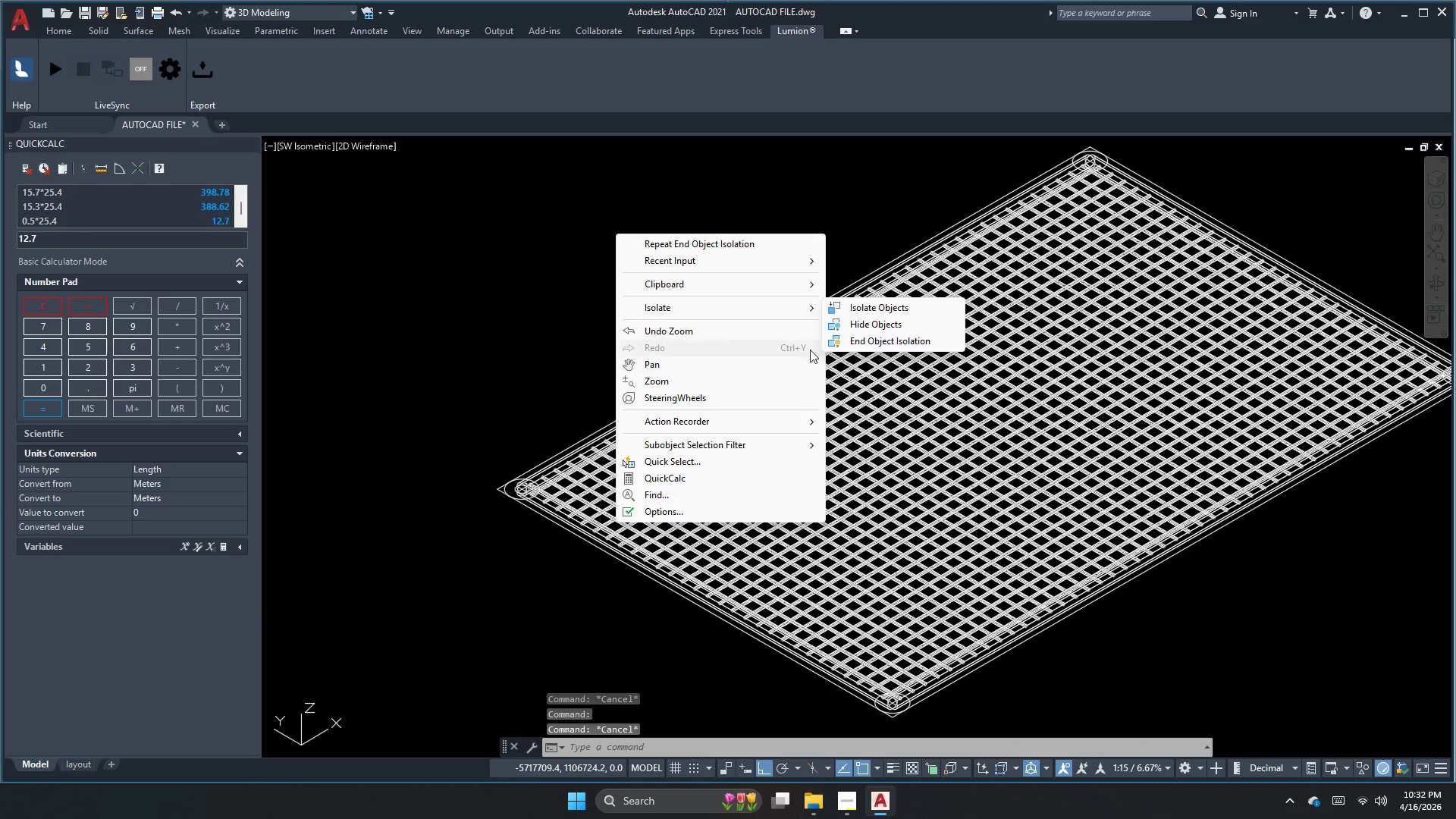 
left_click([855, 343])
 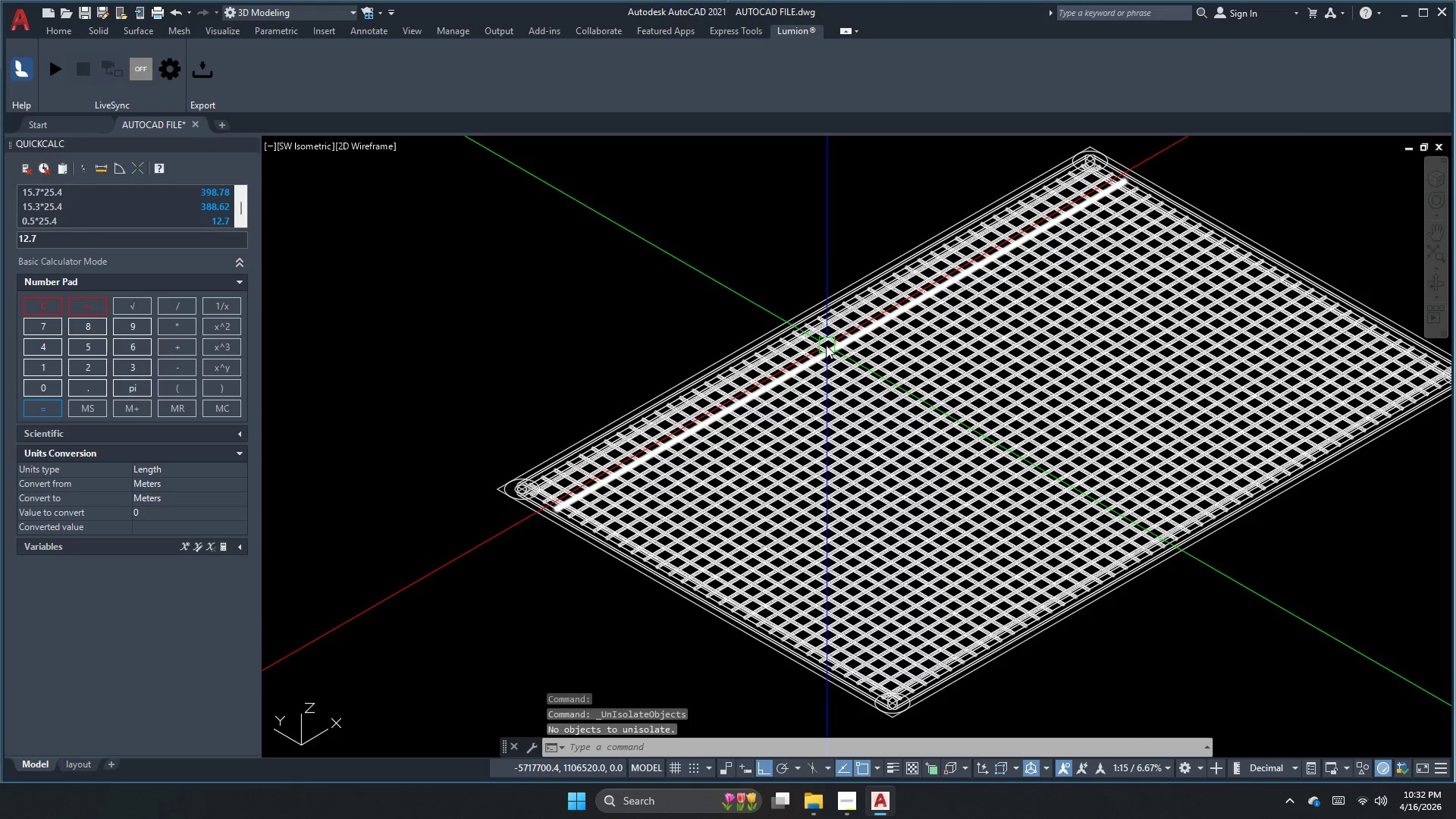 
key(Escape)
 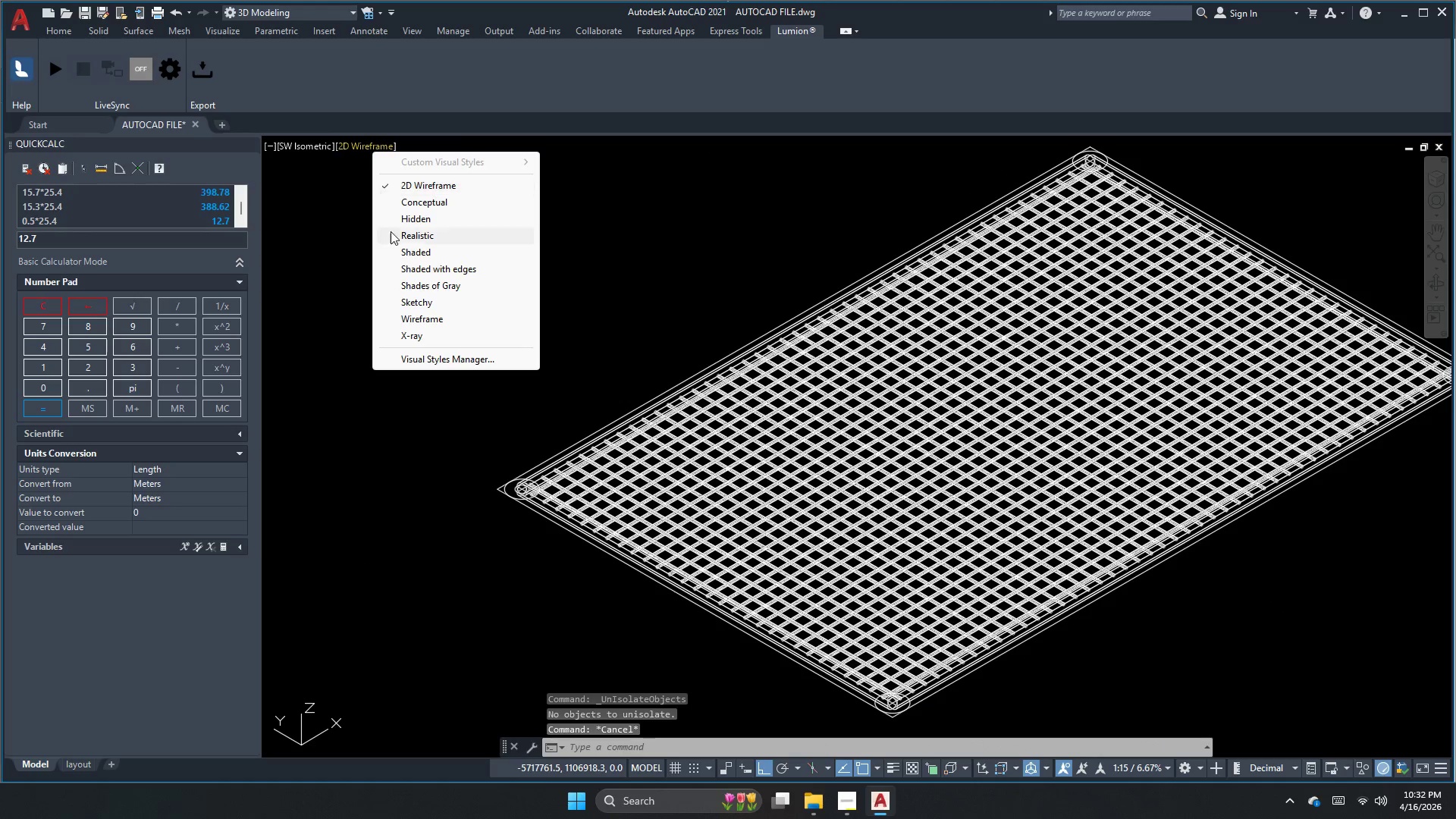 
left_click([411, 280])
 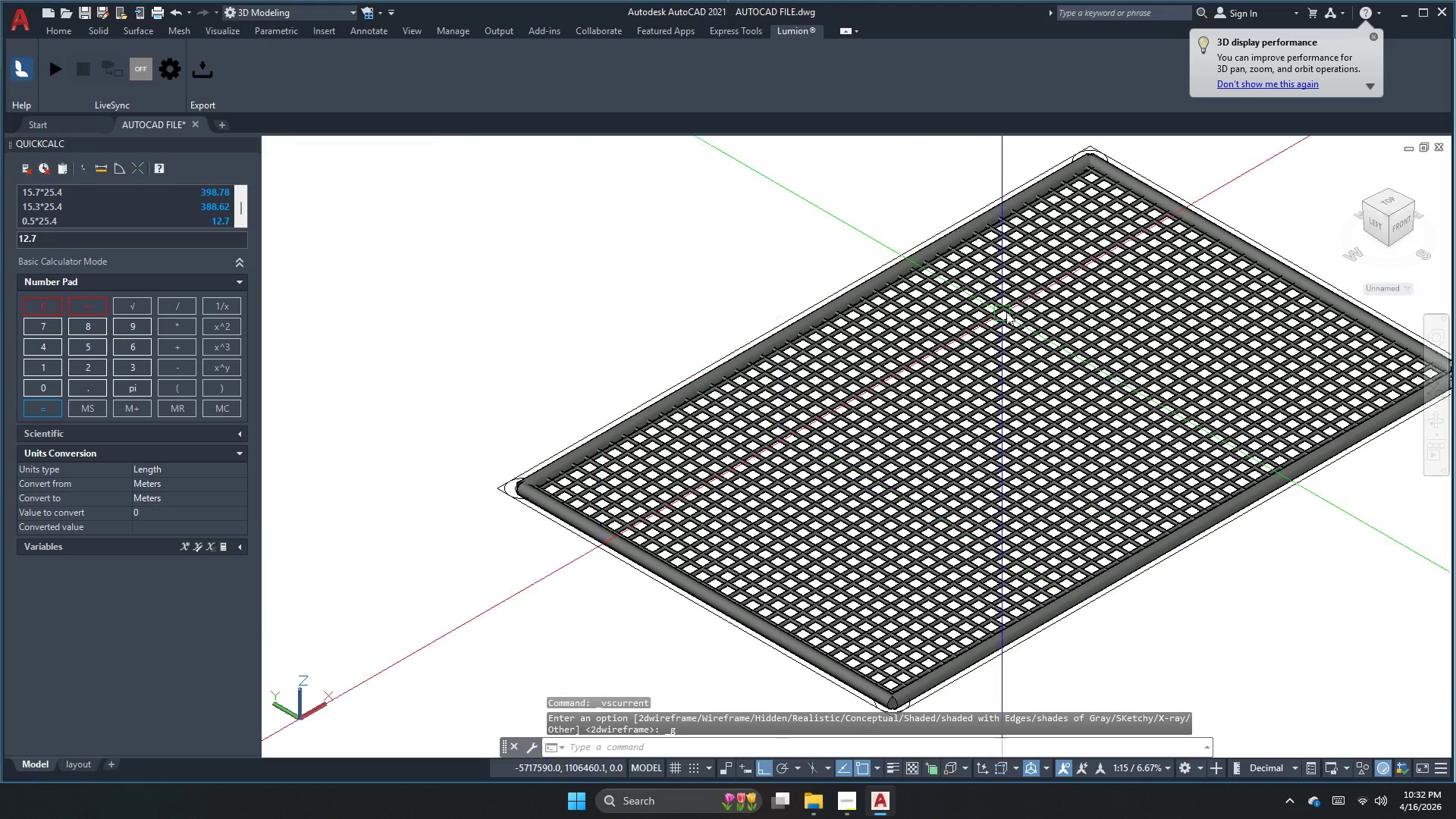 
scroll: coordinate [1247, 244], scroll_direction: up, amount: 2.0
 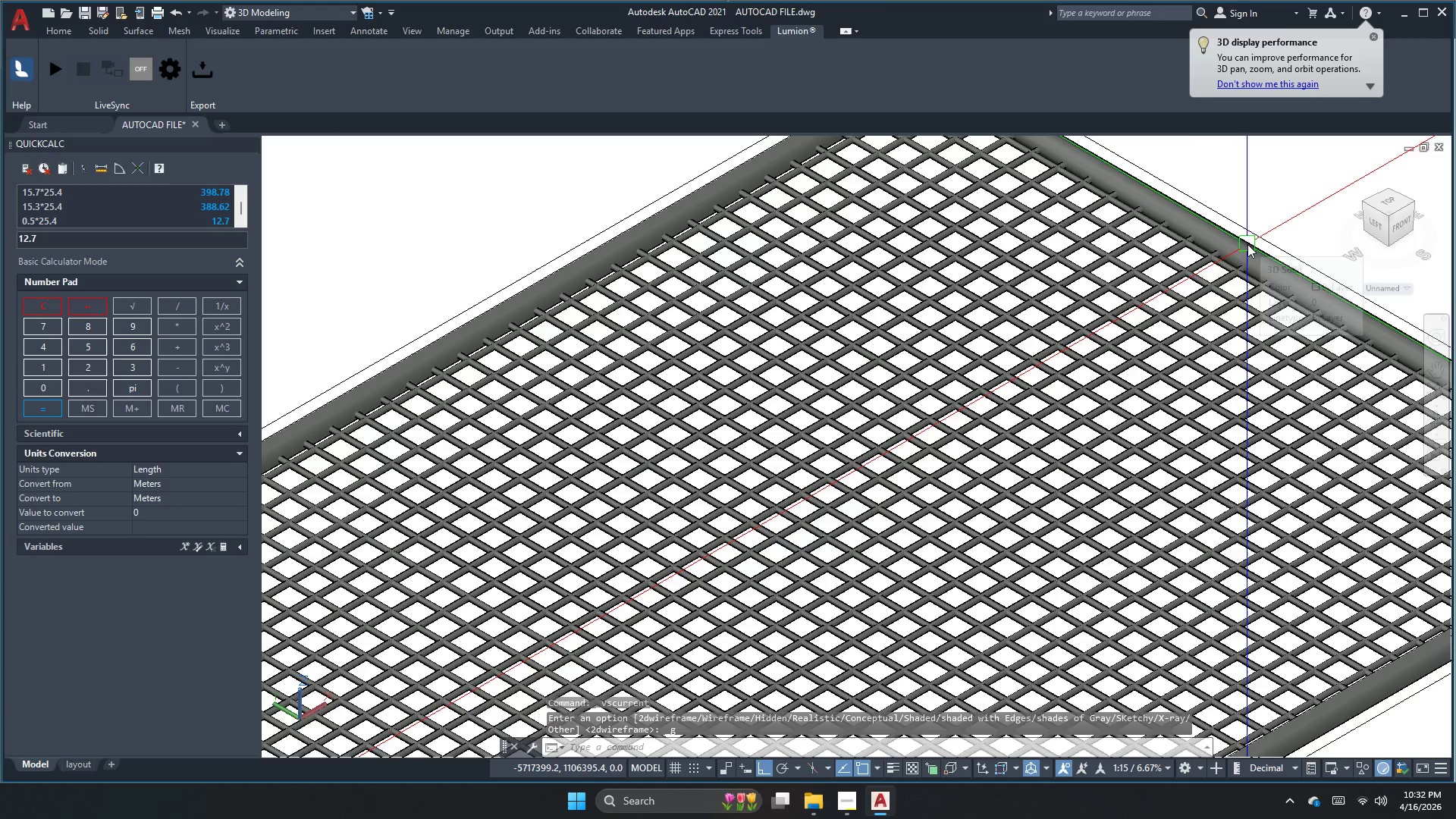 
scroll: coordinate [1109, 298], scroll_direction: down, amount: 1.0
 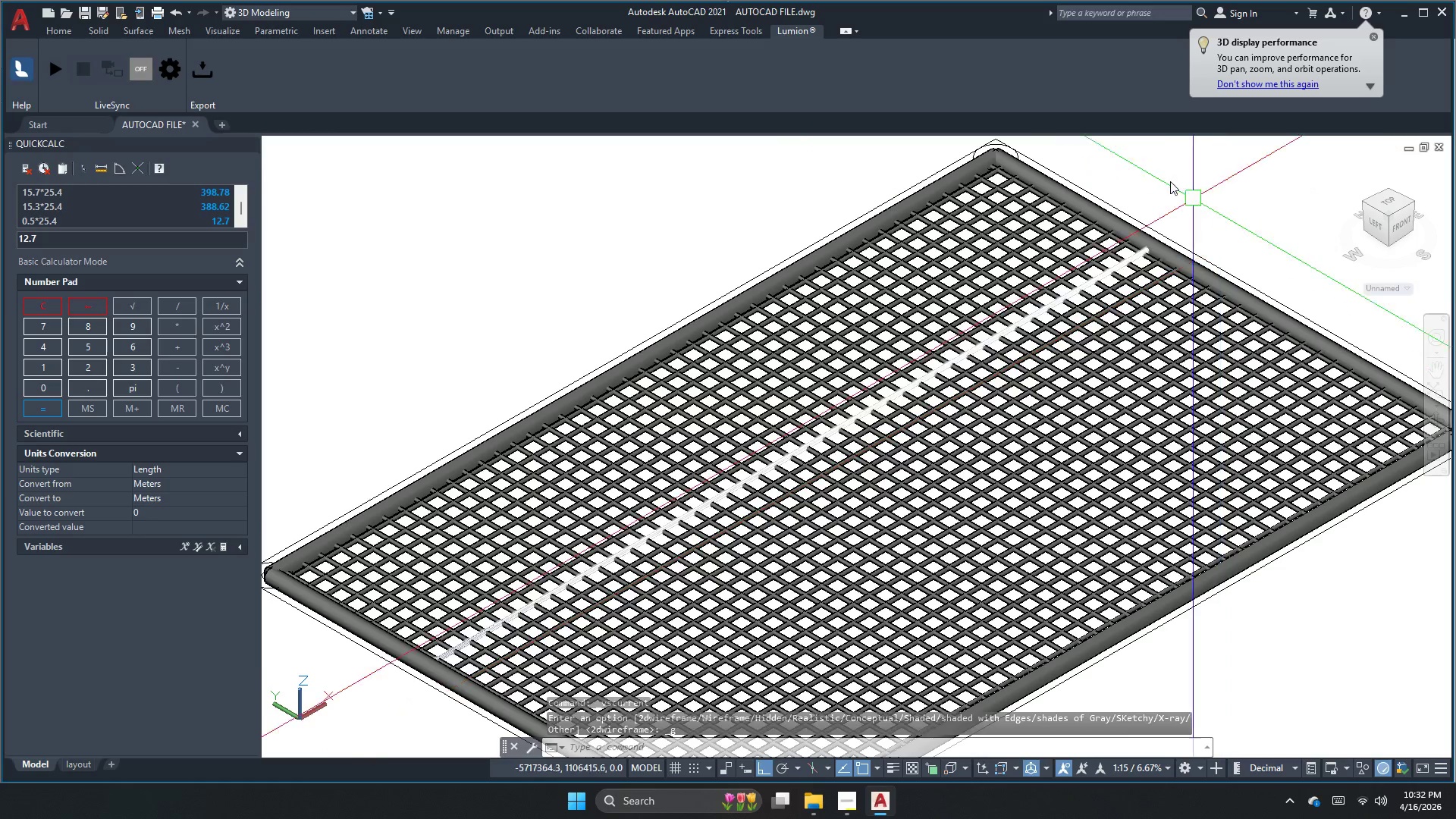 
scroll: coordinate [1137, 161], scroll_direction: up, amount: 3.0
 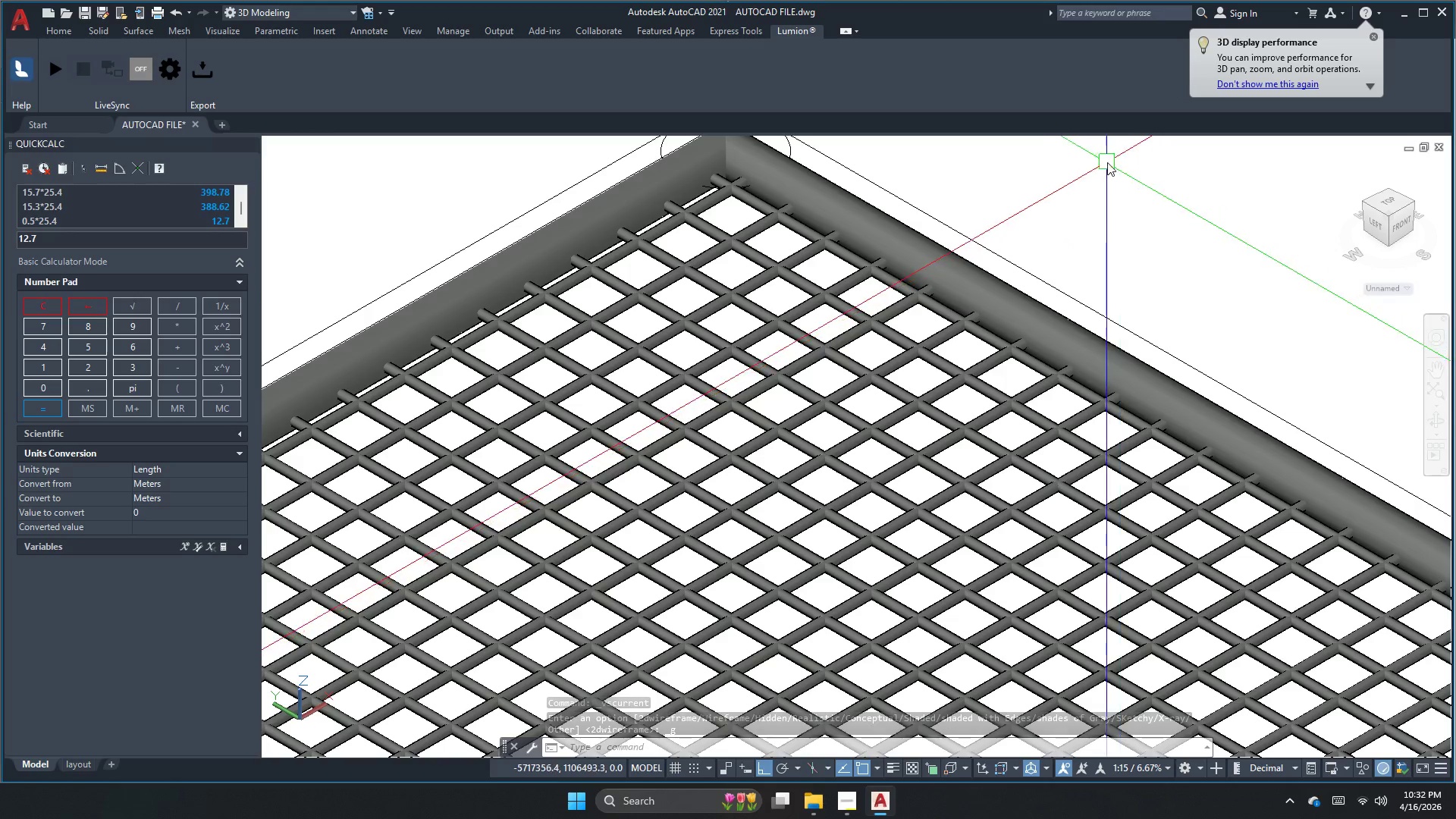 
scroll: coordinate [918, 256], scroll_direction: down, amount: 2.0
 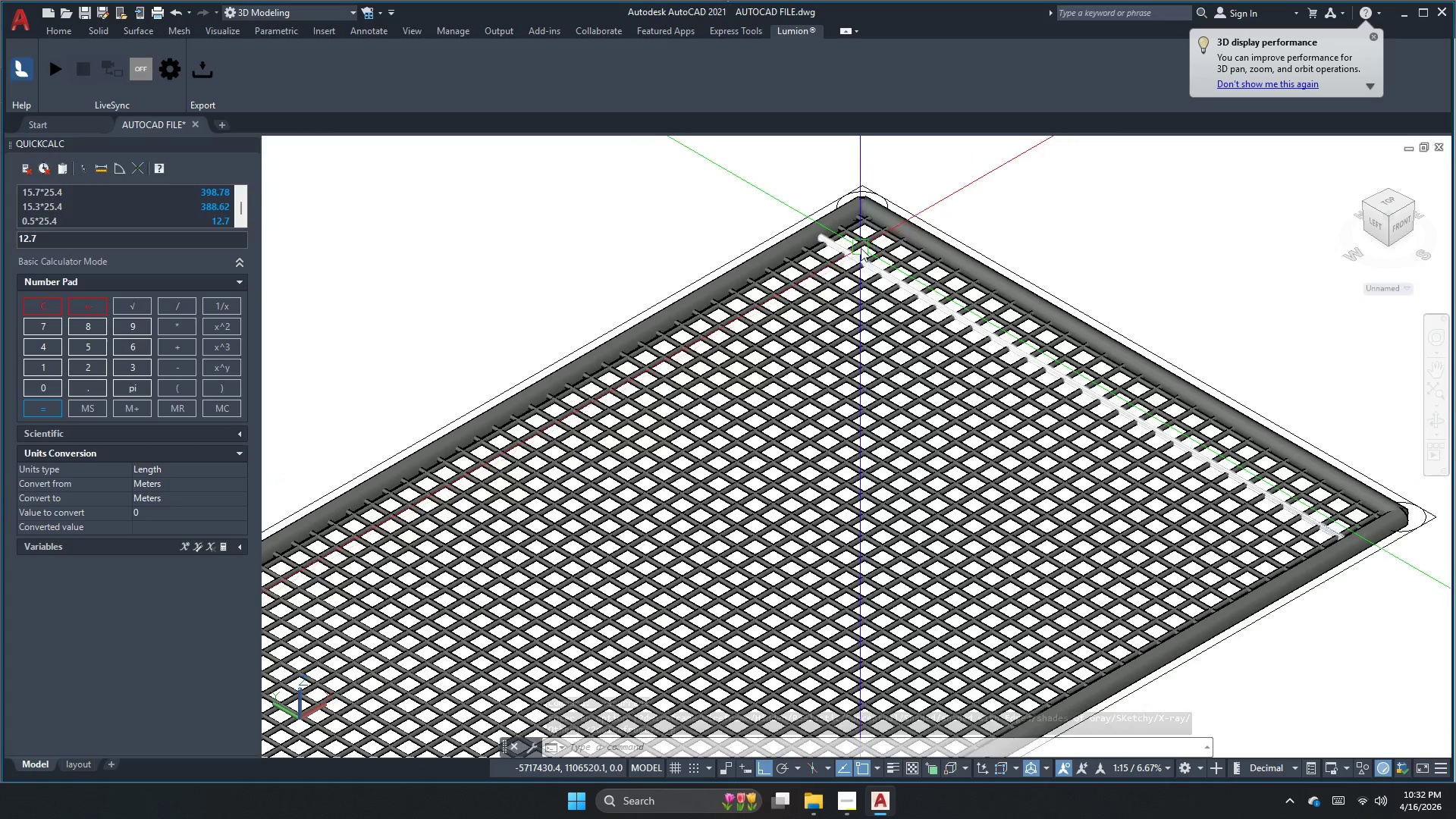 
key(Escape)
 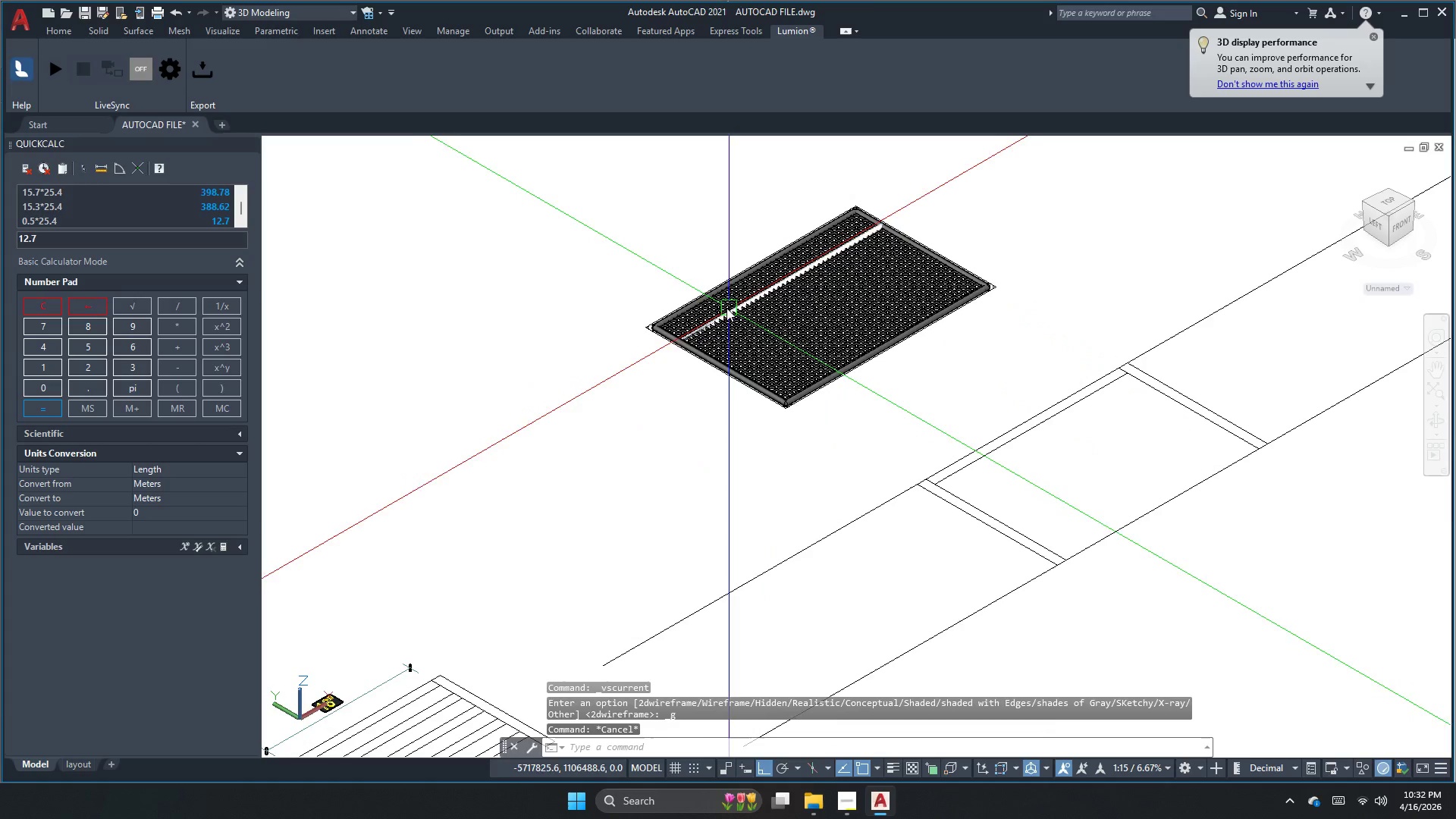 
scroll: coordinate [852, 212], scroll_direction: down, amount: 3.0
 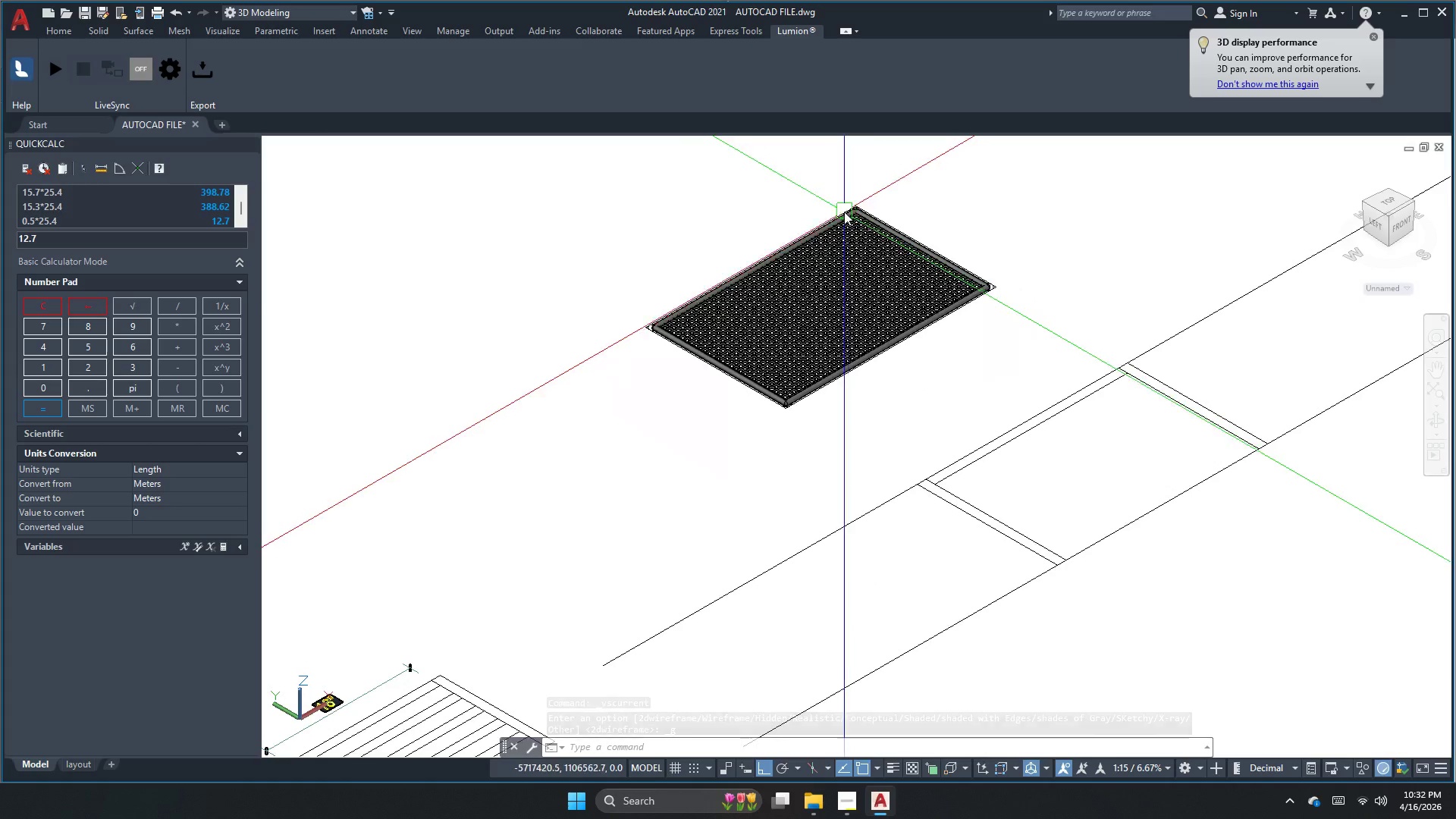 
scroll: coordinate [554, 409], scroll_direction: up, amount: 7.0
 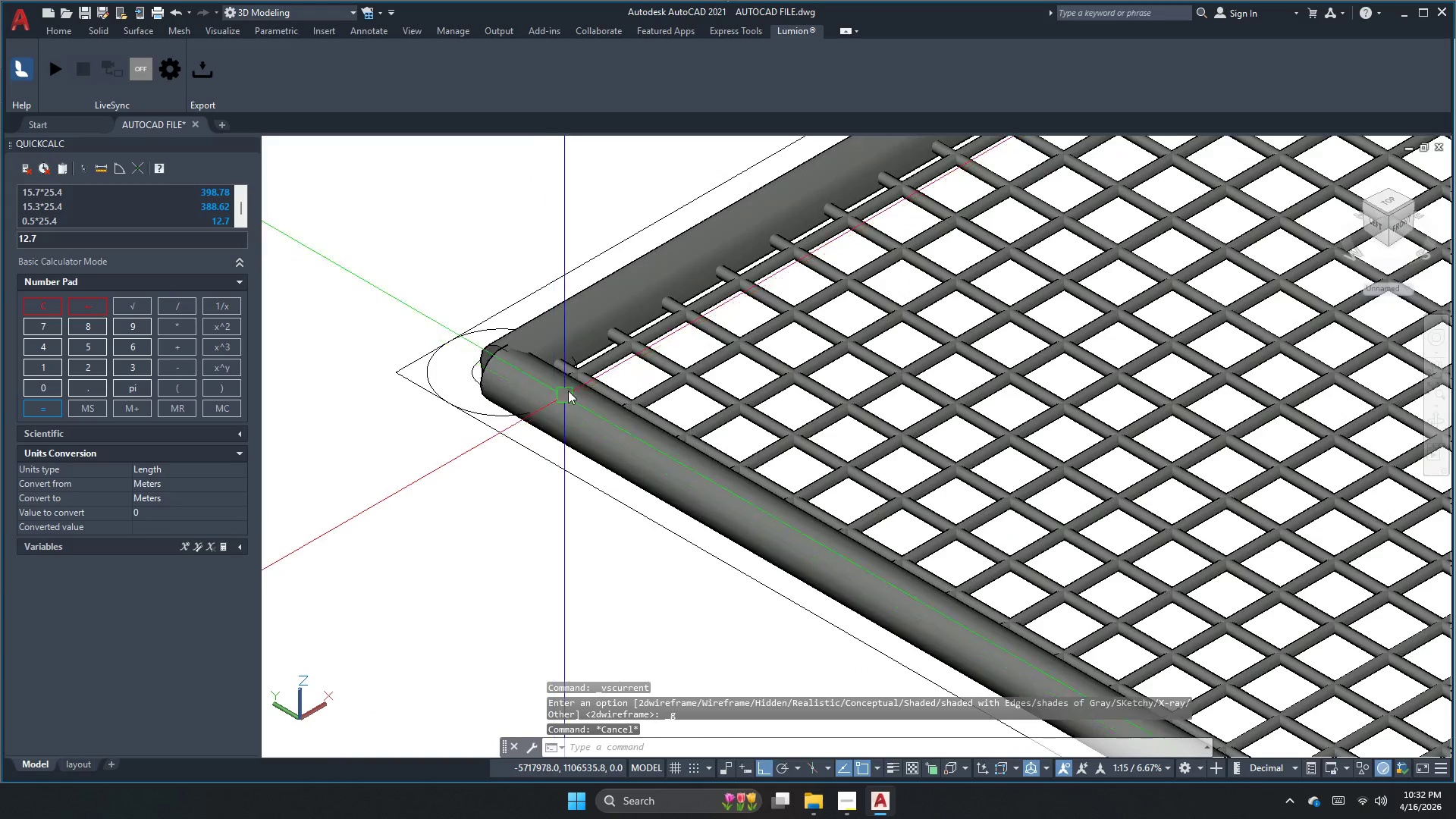 
left_click([569, 388])
 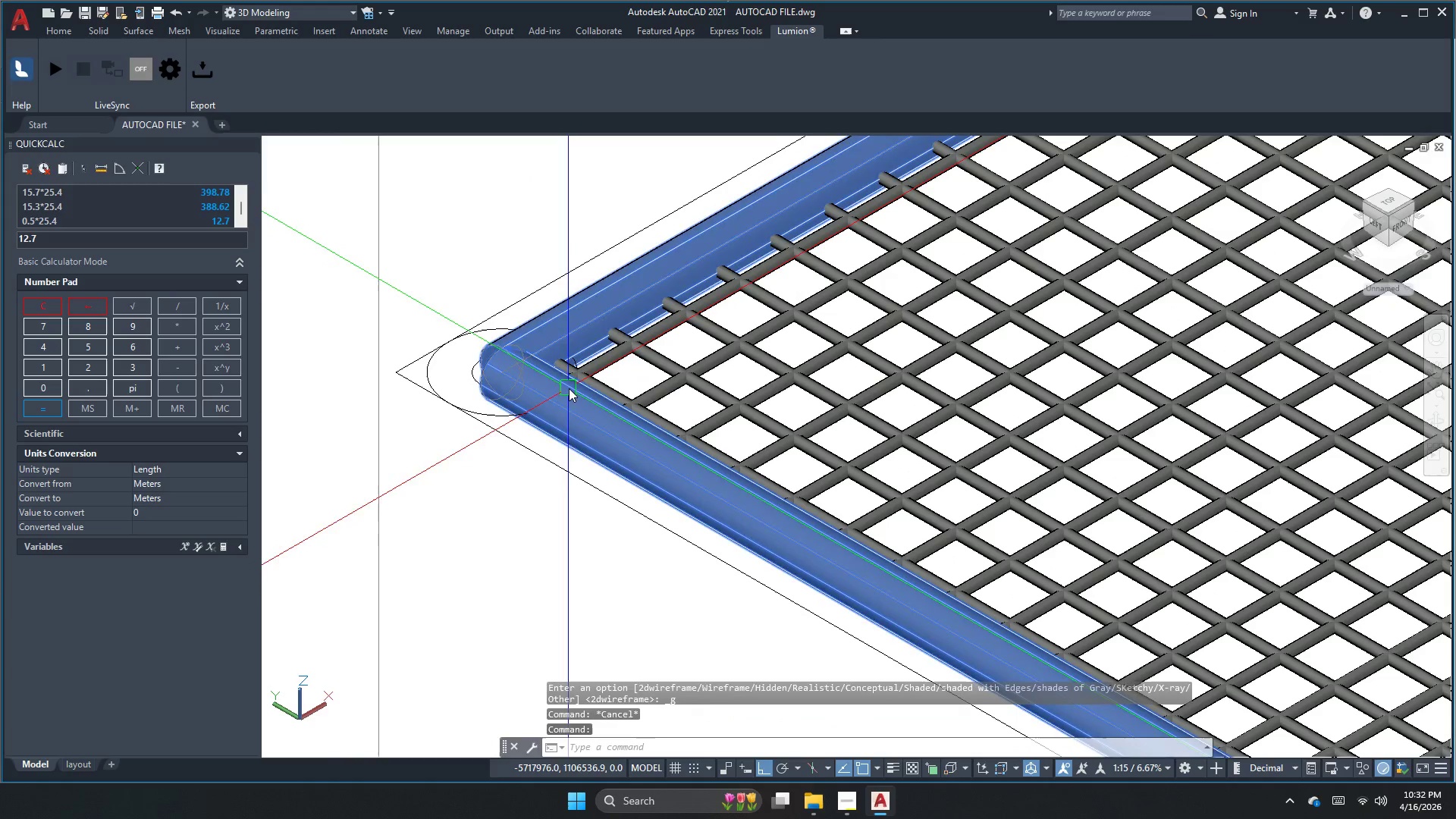 
key(Escape)
 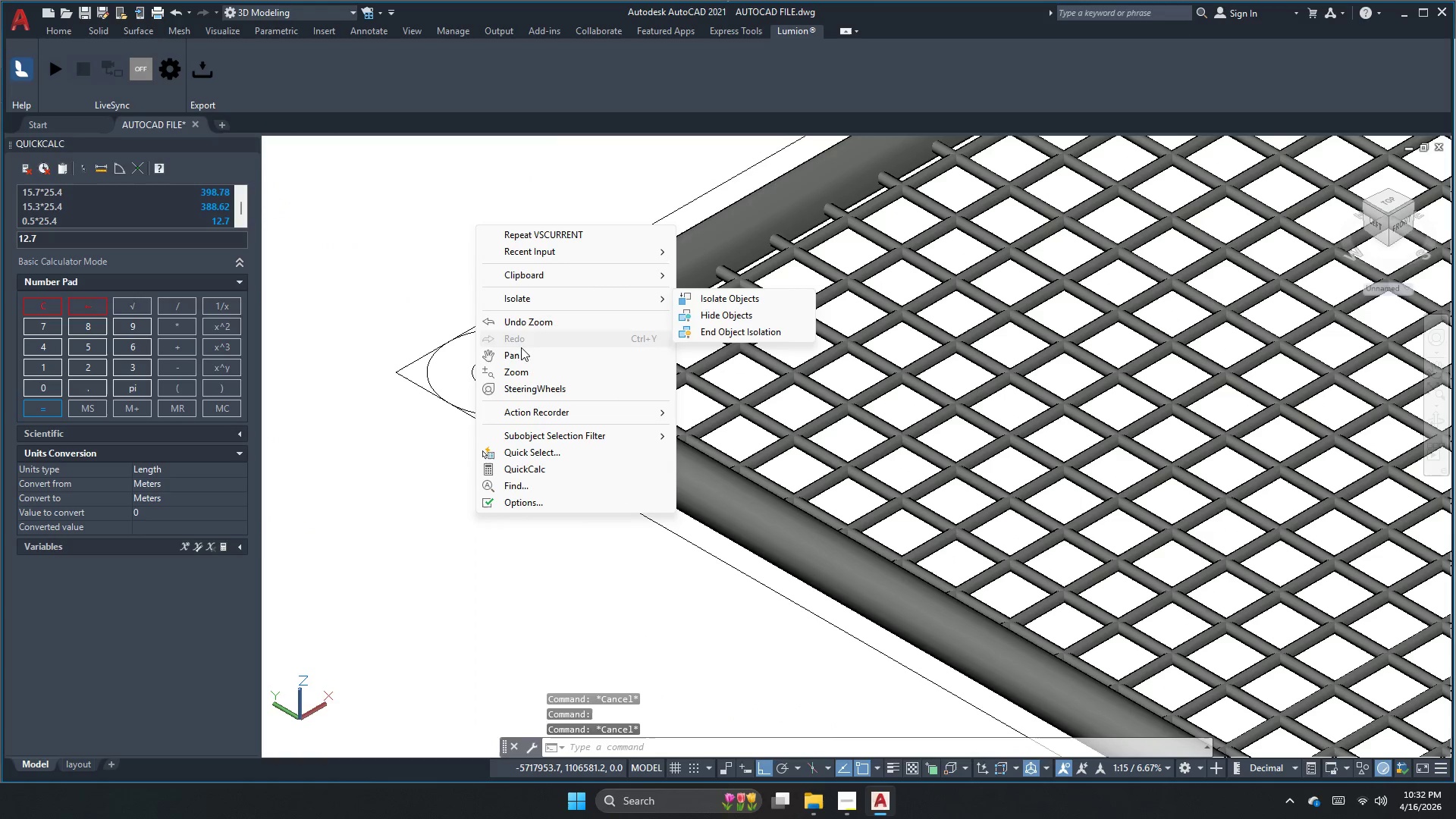 
key(Escape)
 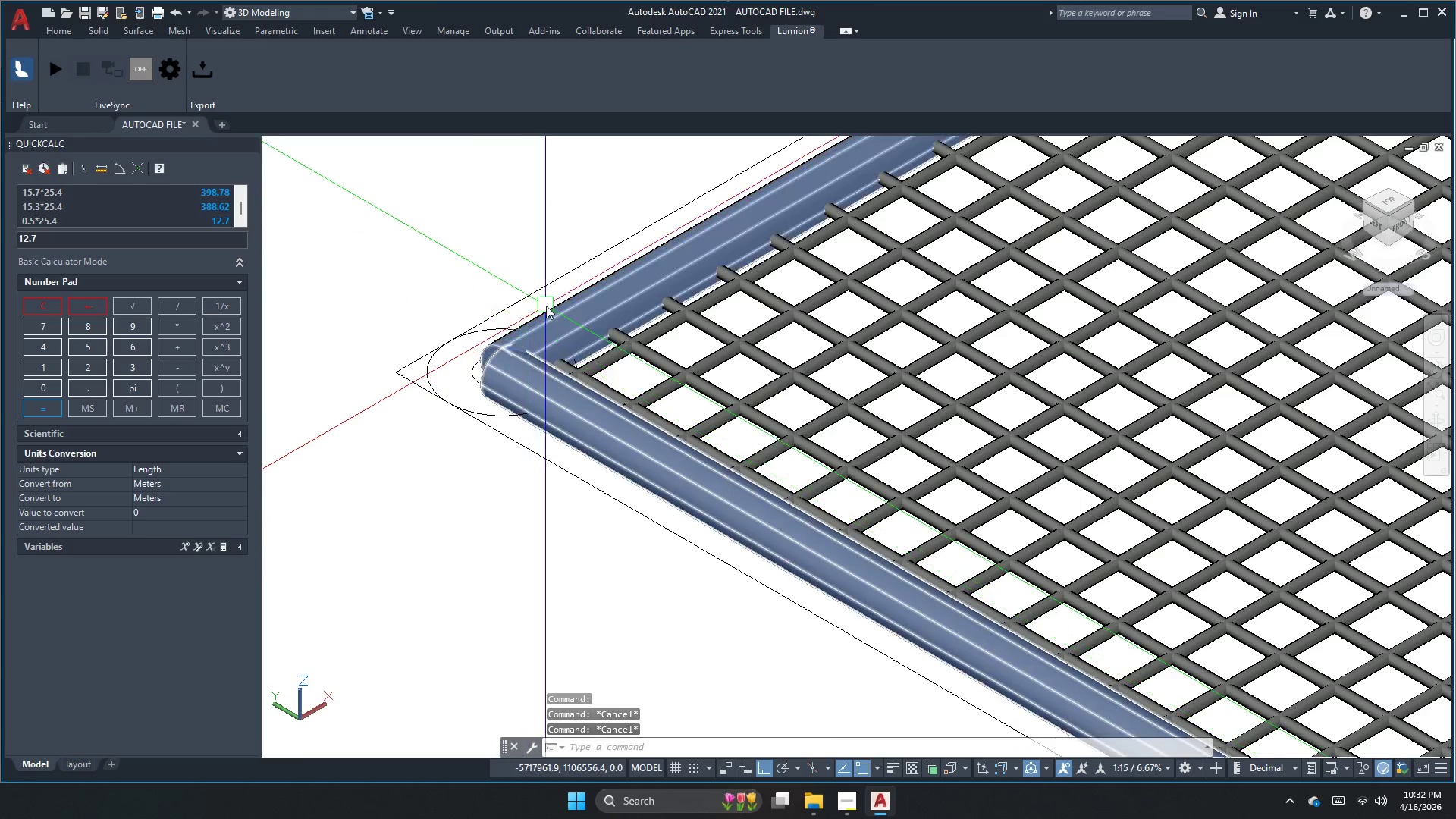 
key(Escape)
 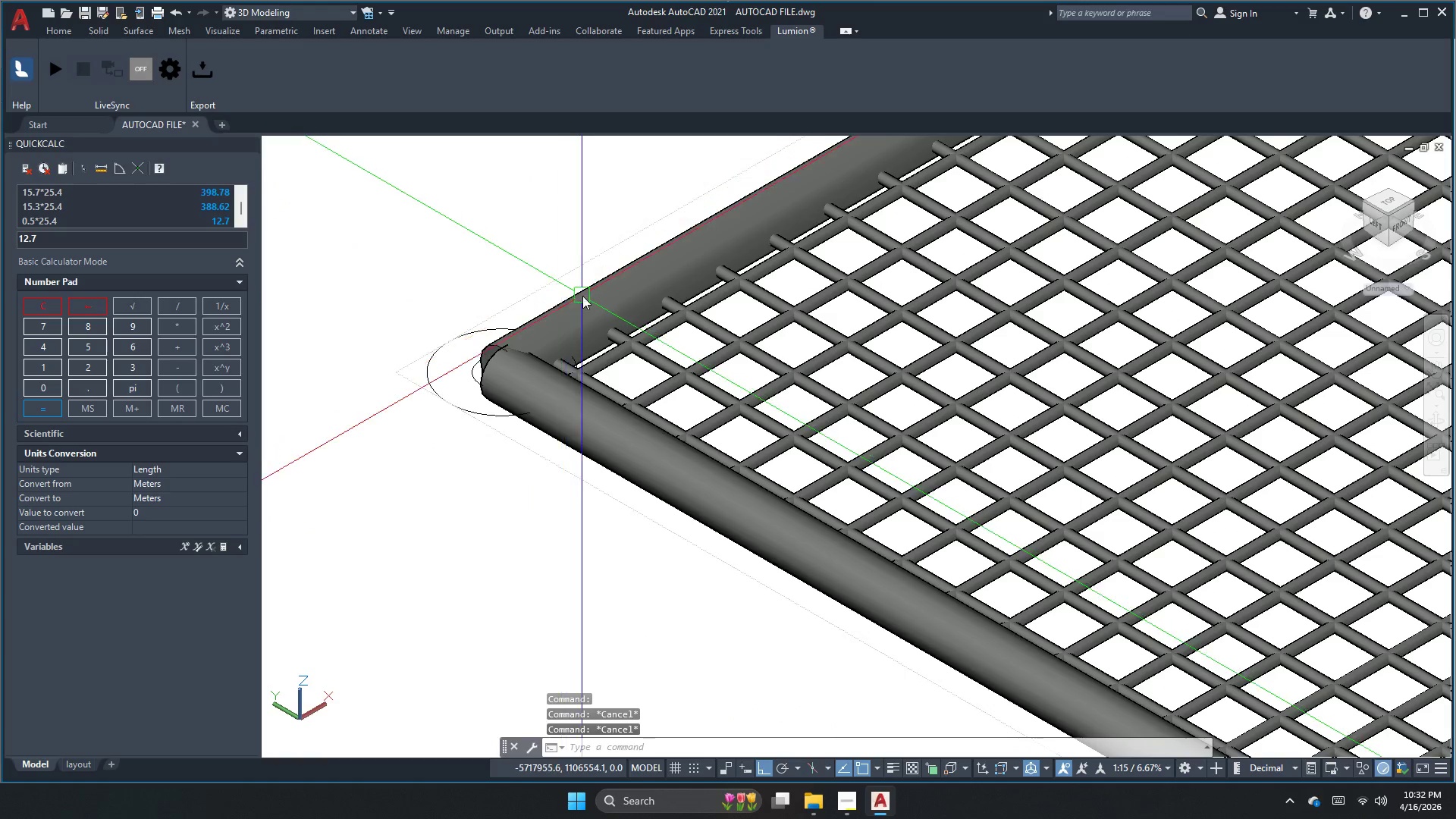 
left_click([582, 296])
 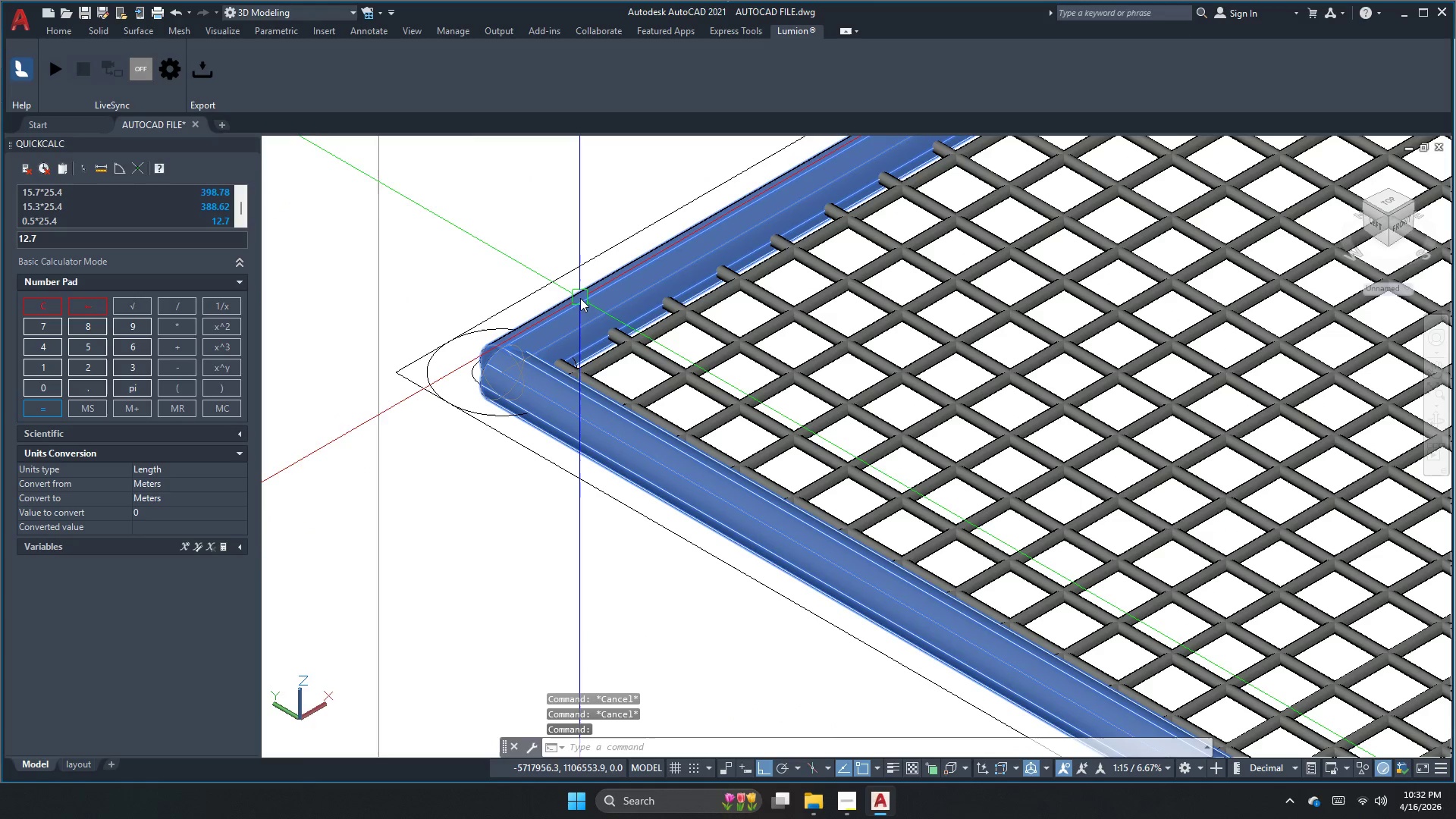 
scroll: coordinate [567, 348], scroll_direction: down, amount: 1.0
 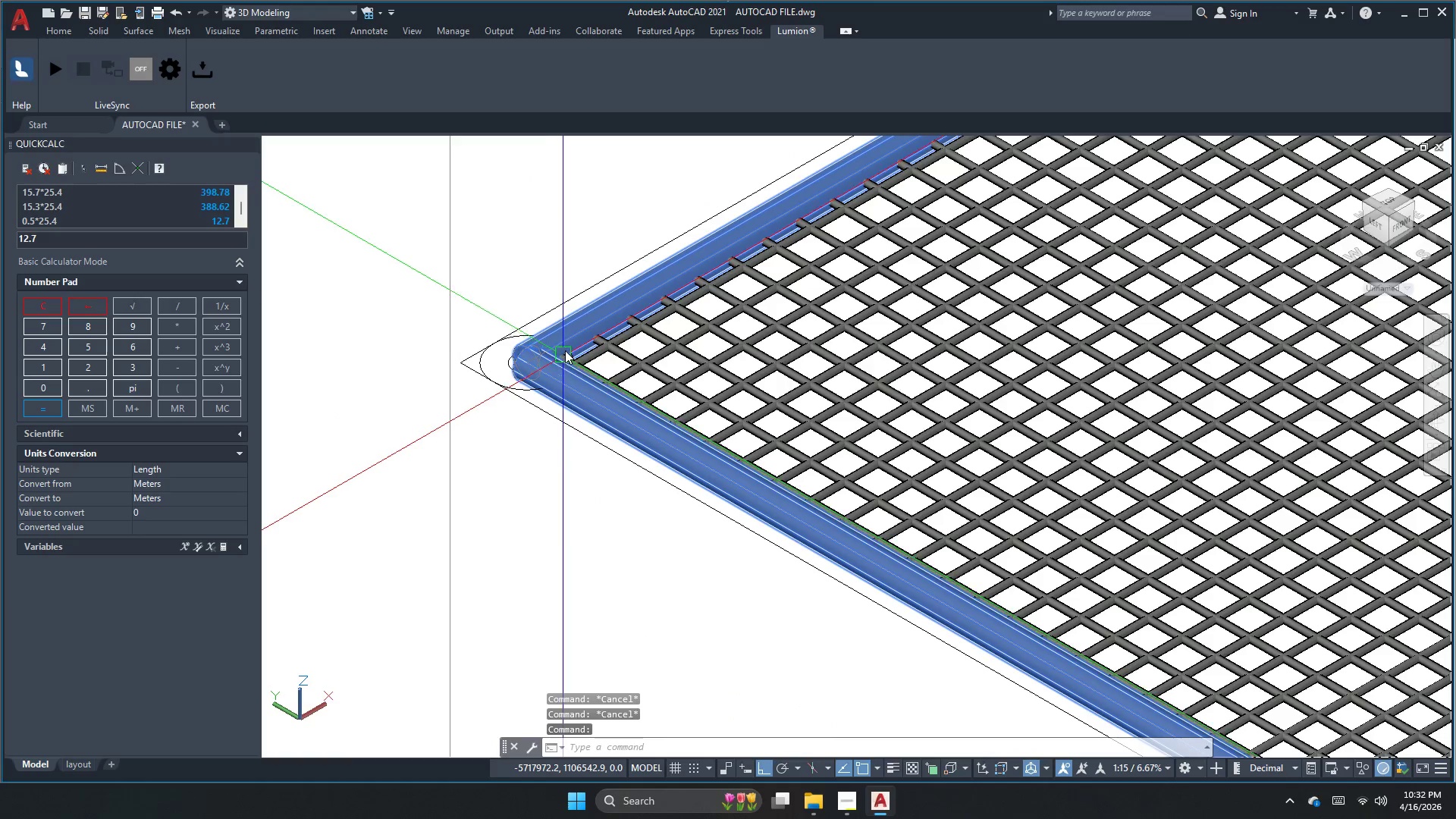 
right_click([574, 328])
 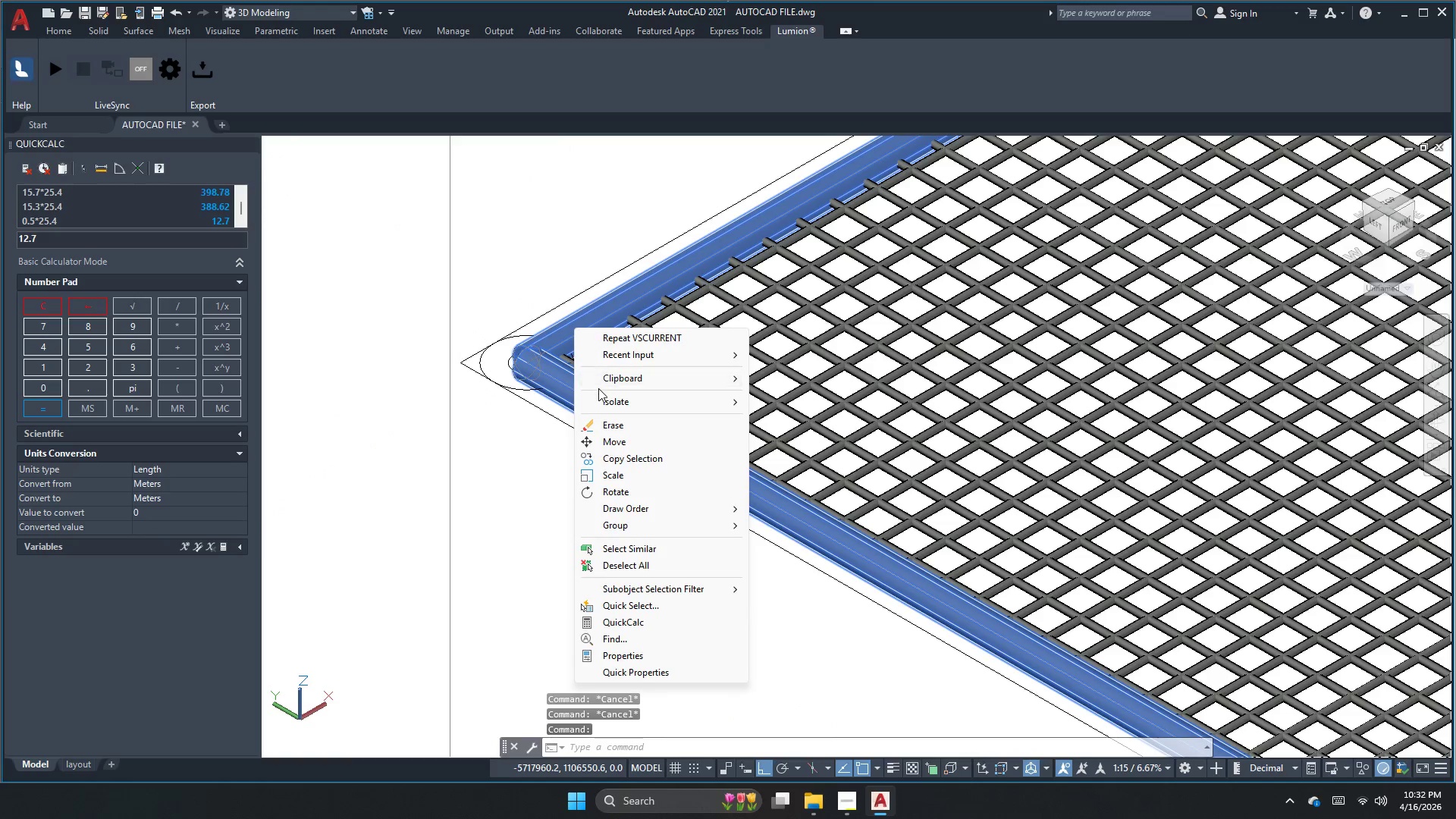 
left_click([604, 403])
 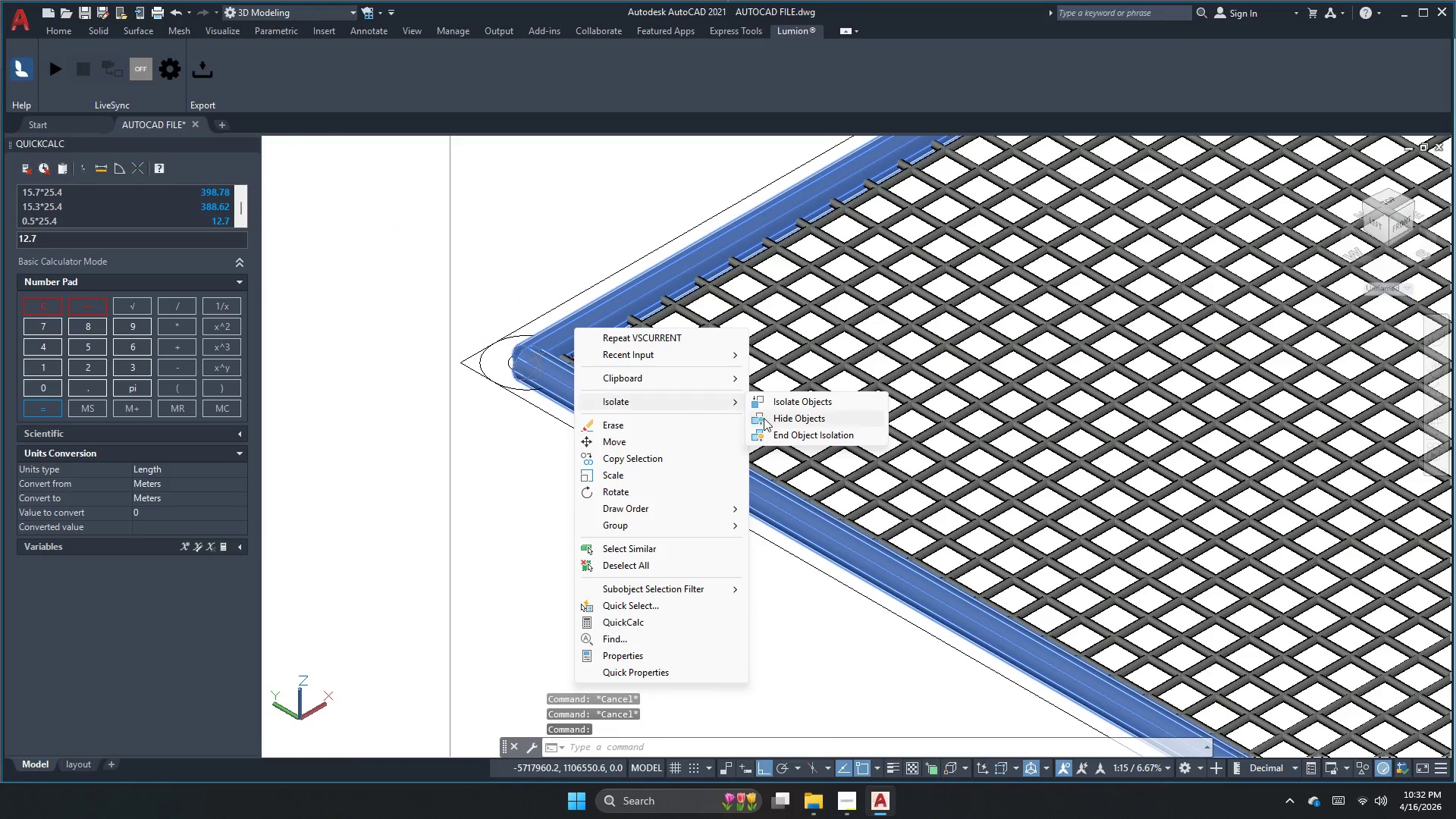 
left_click([775, 419])
 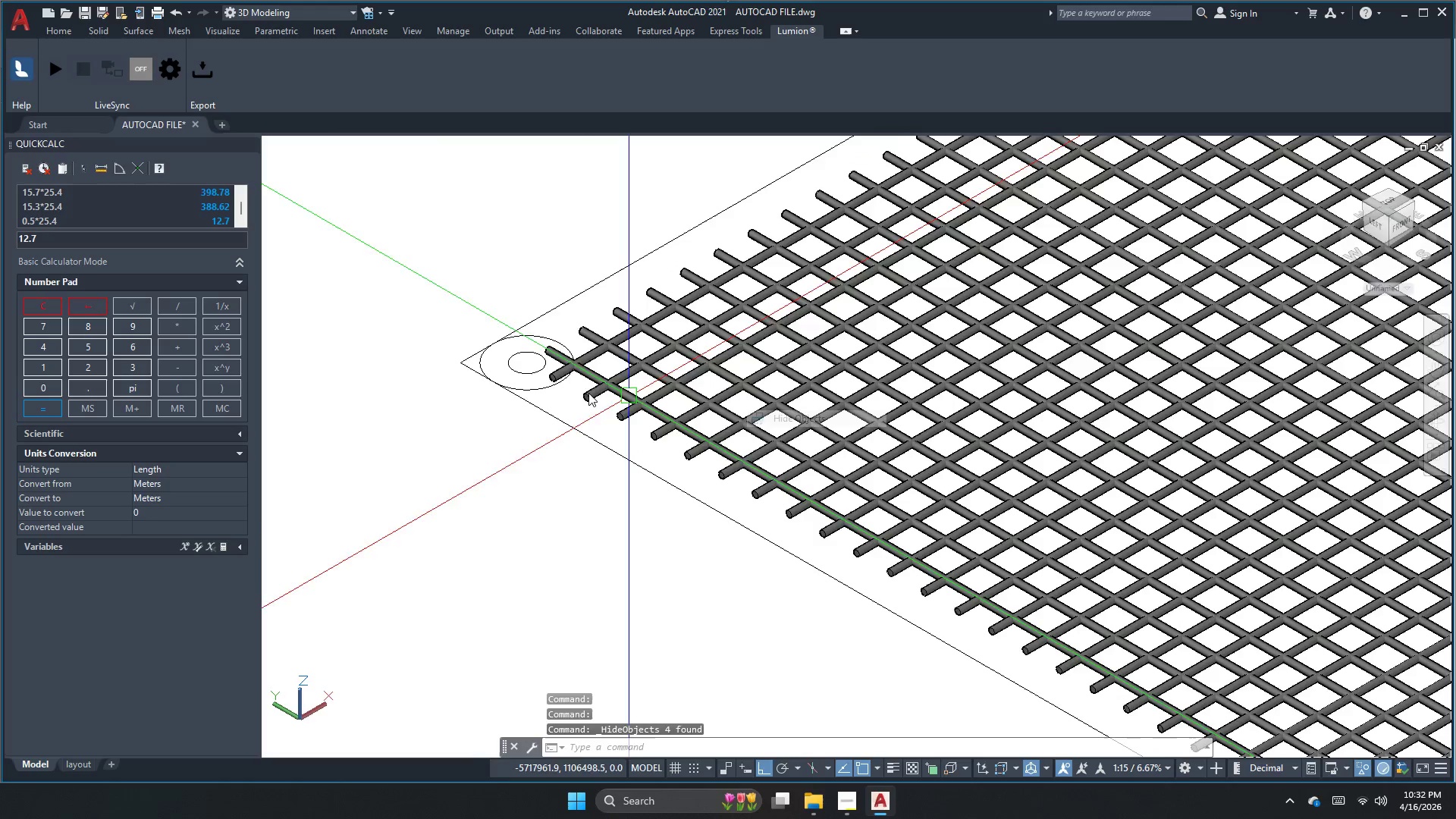 
left_click([638, 372])
 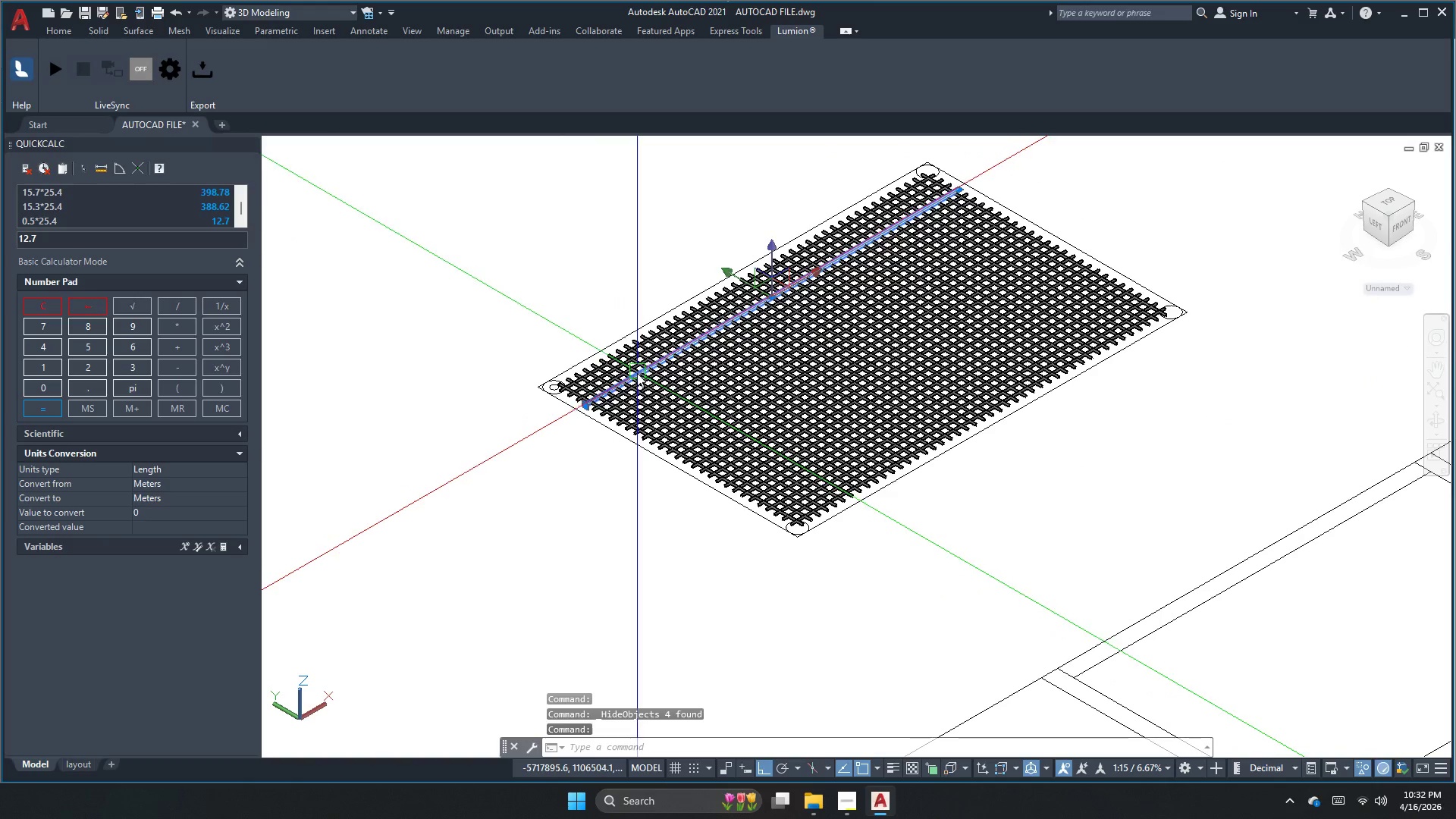 
scroll: coordinate [560, 397], scroll_direction: down, amount: 3.0
 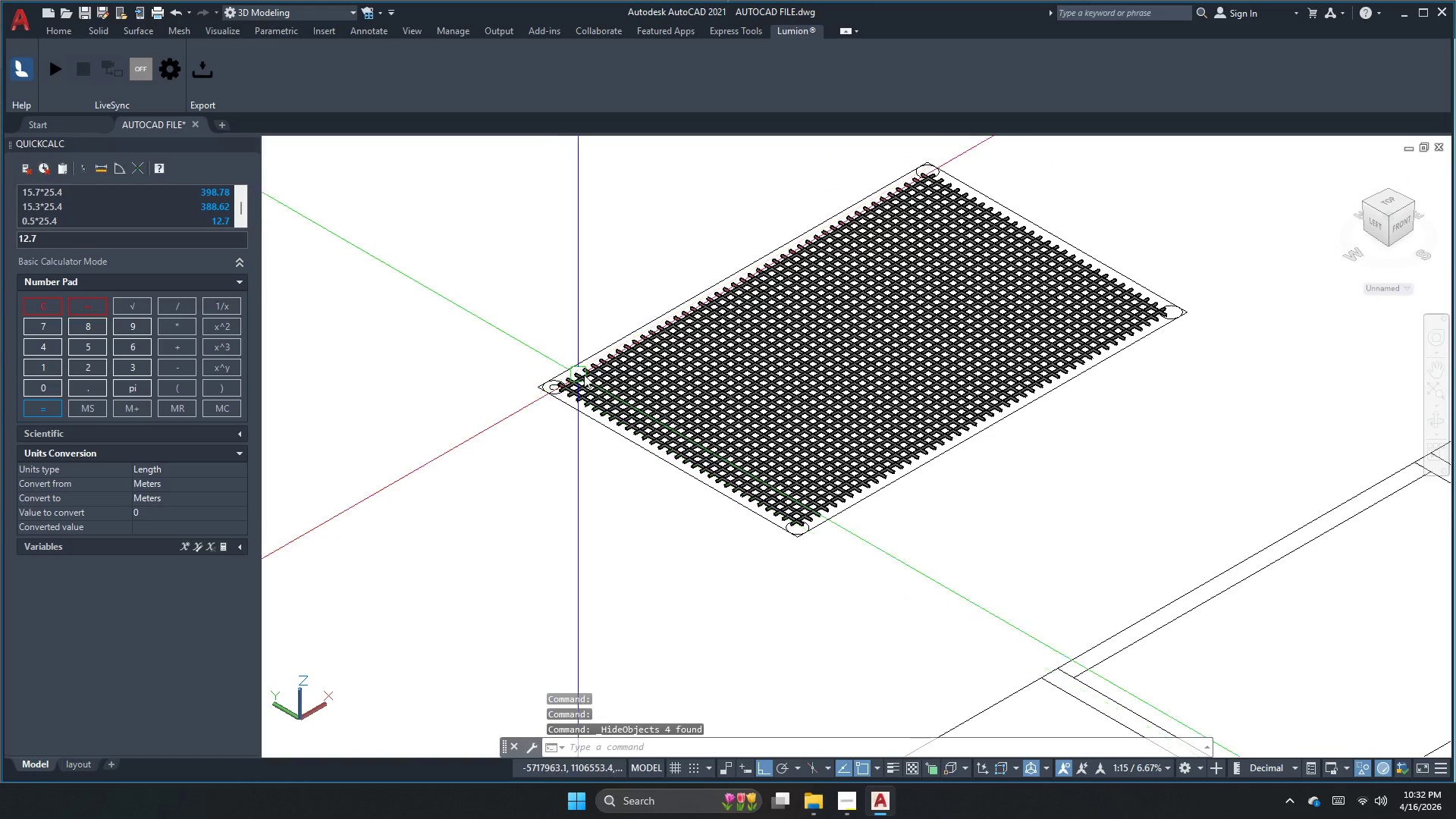 
key(Escape)
 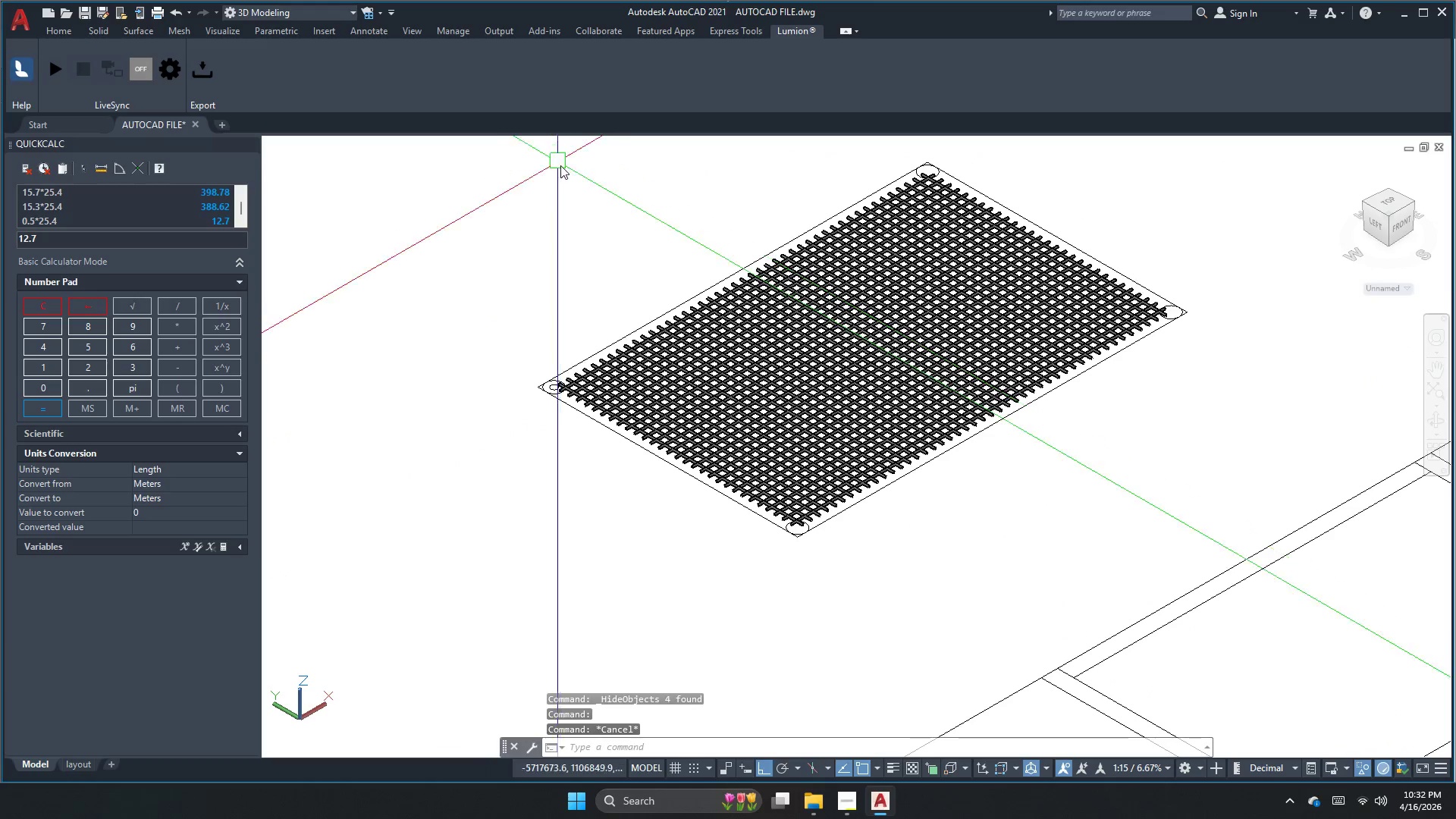 
key(Escape)
 